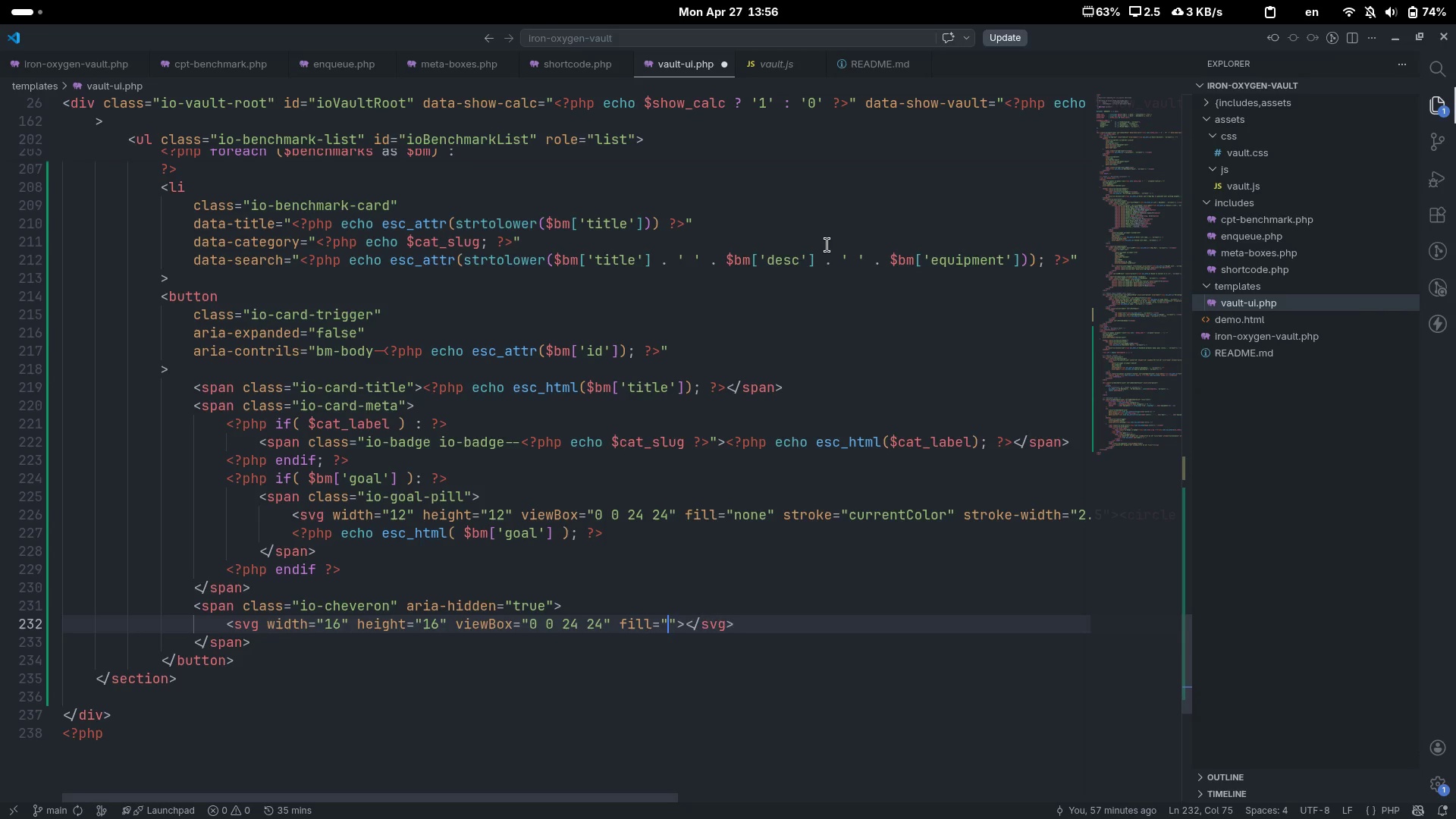 
 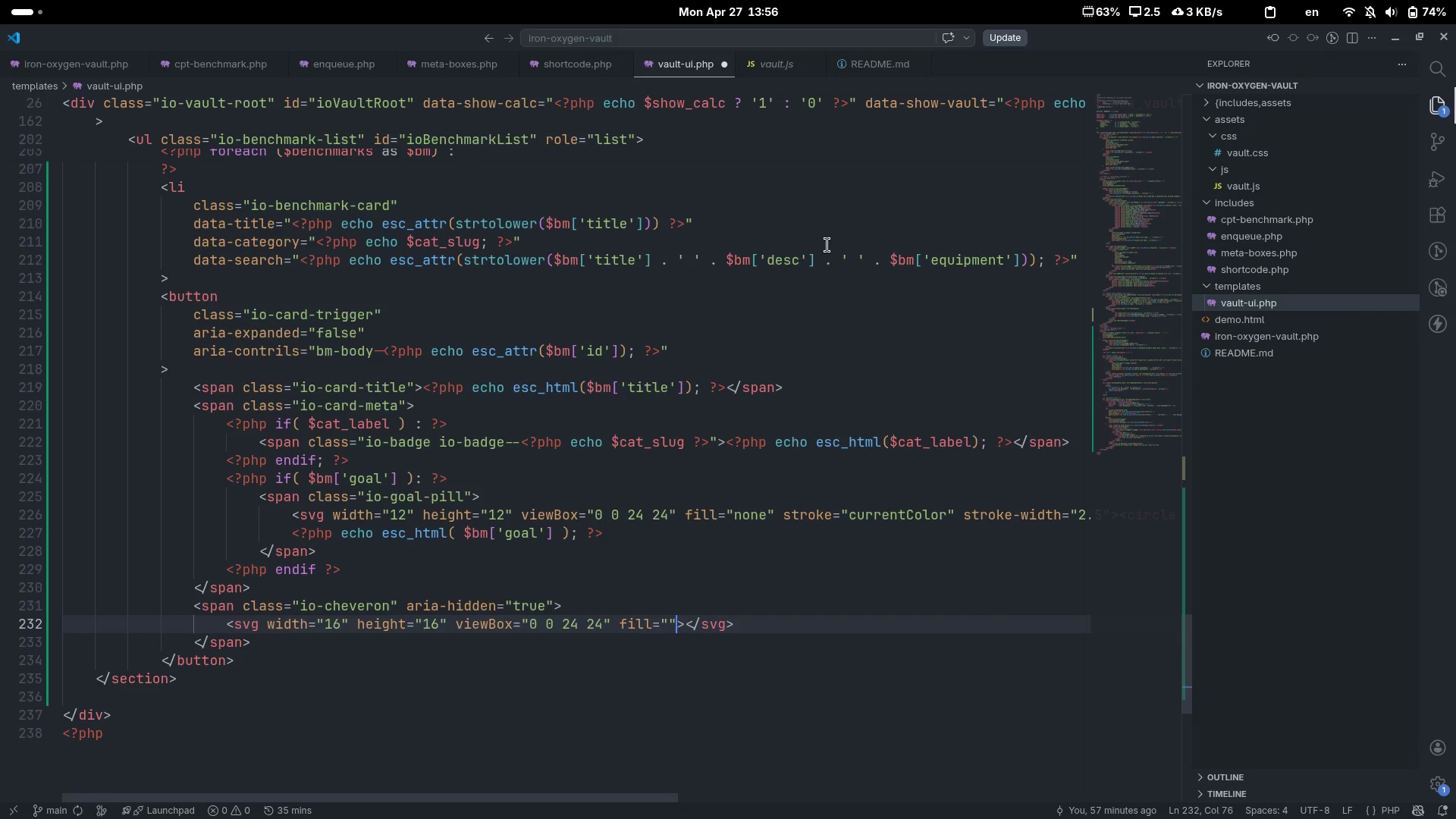 
key(ArrowLeft)
 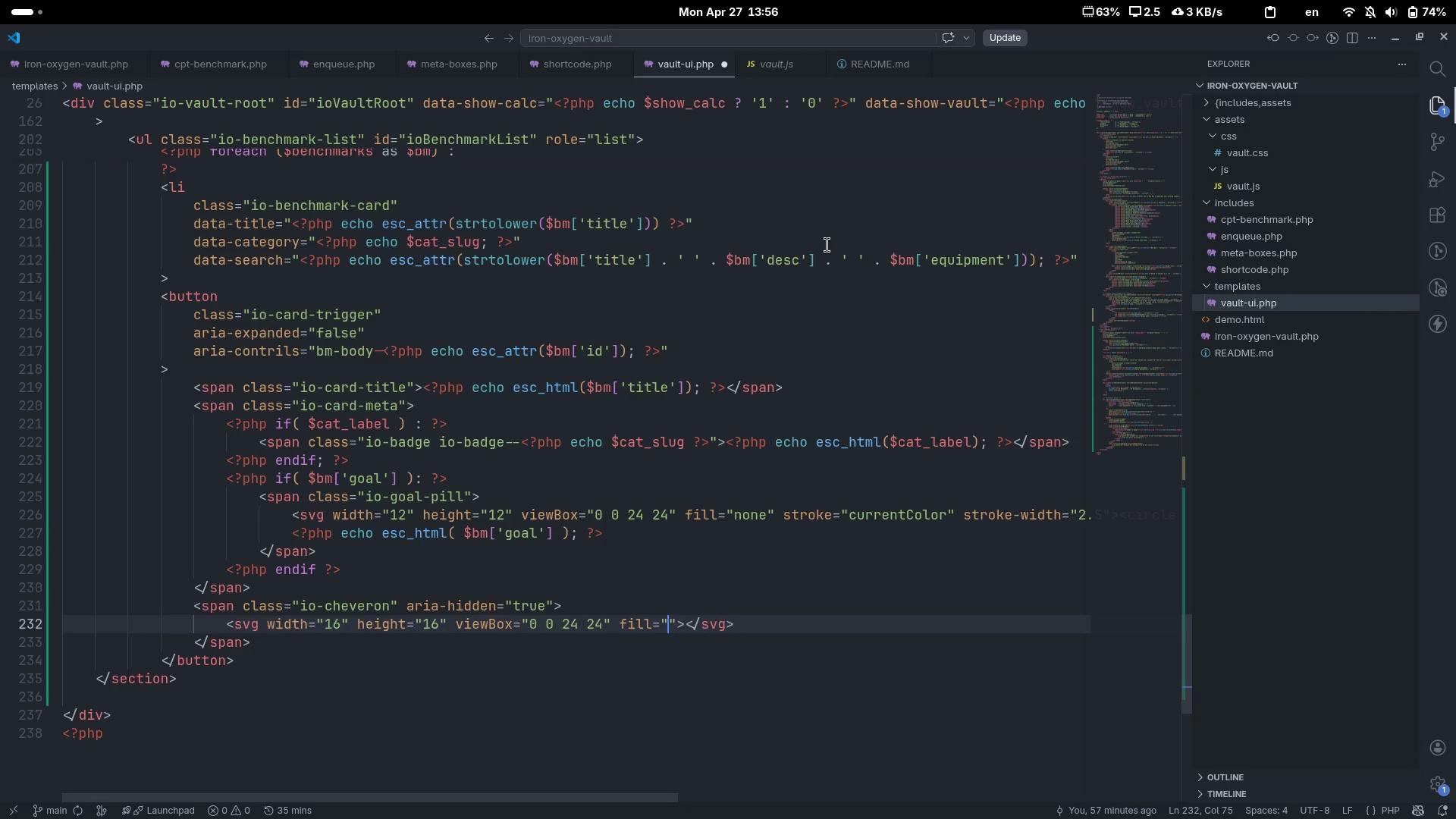 
type(none)
 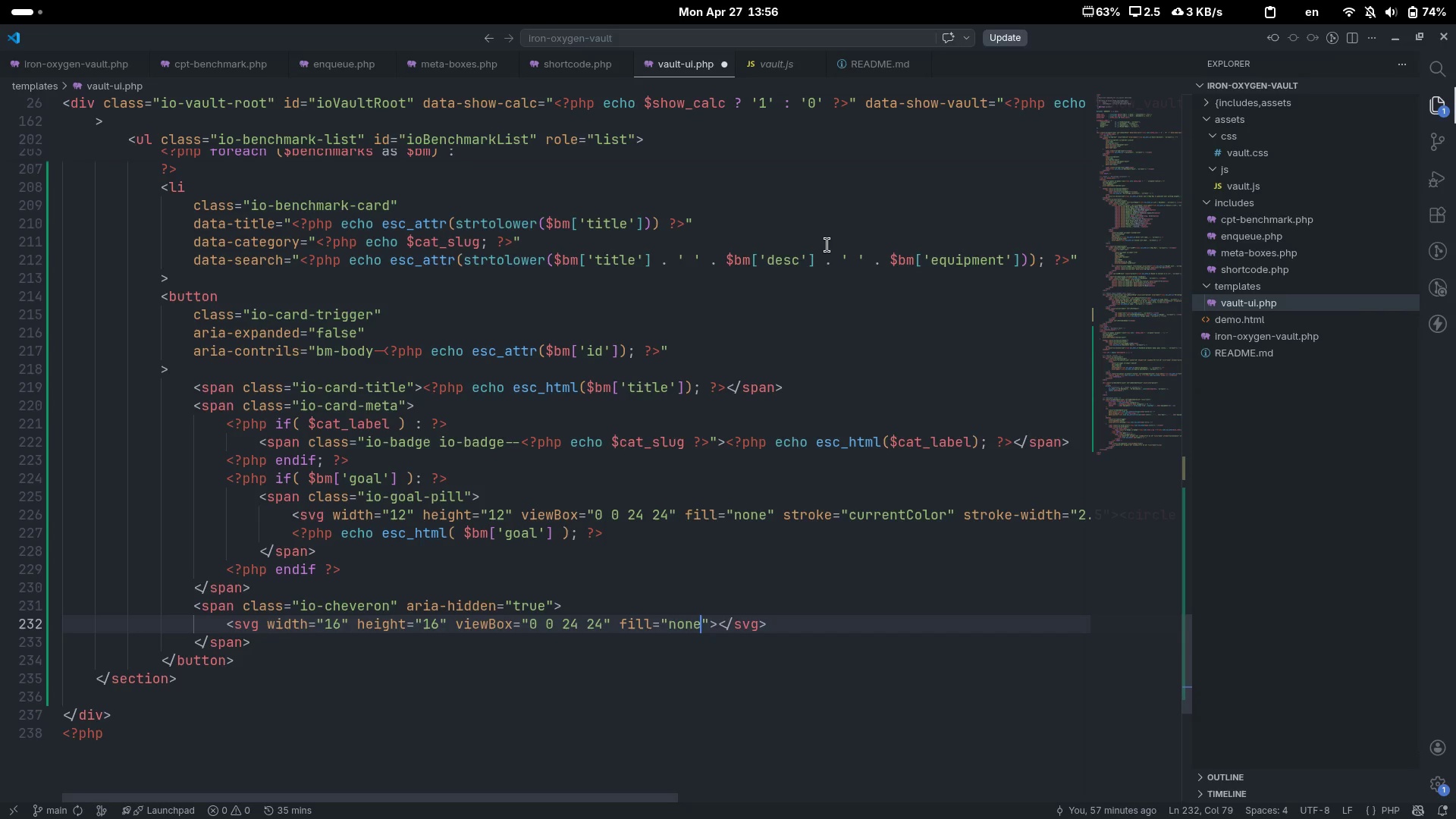 
key(ArrowRight)
 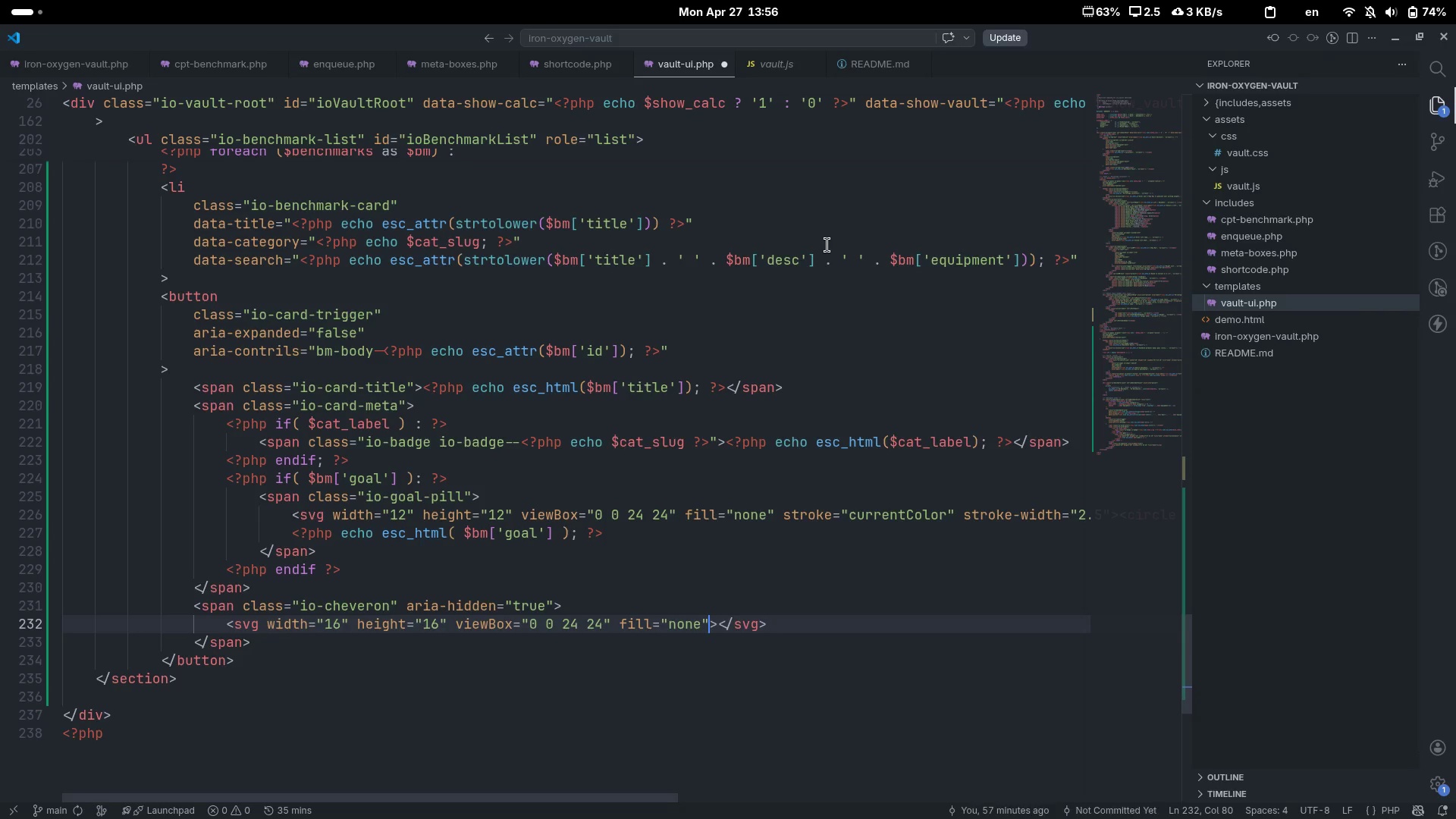 
type( stroke="")
 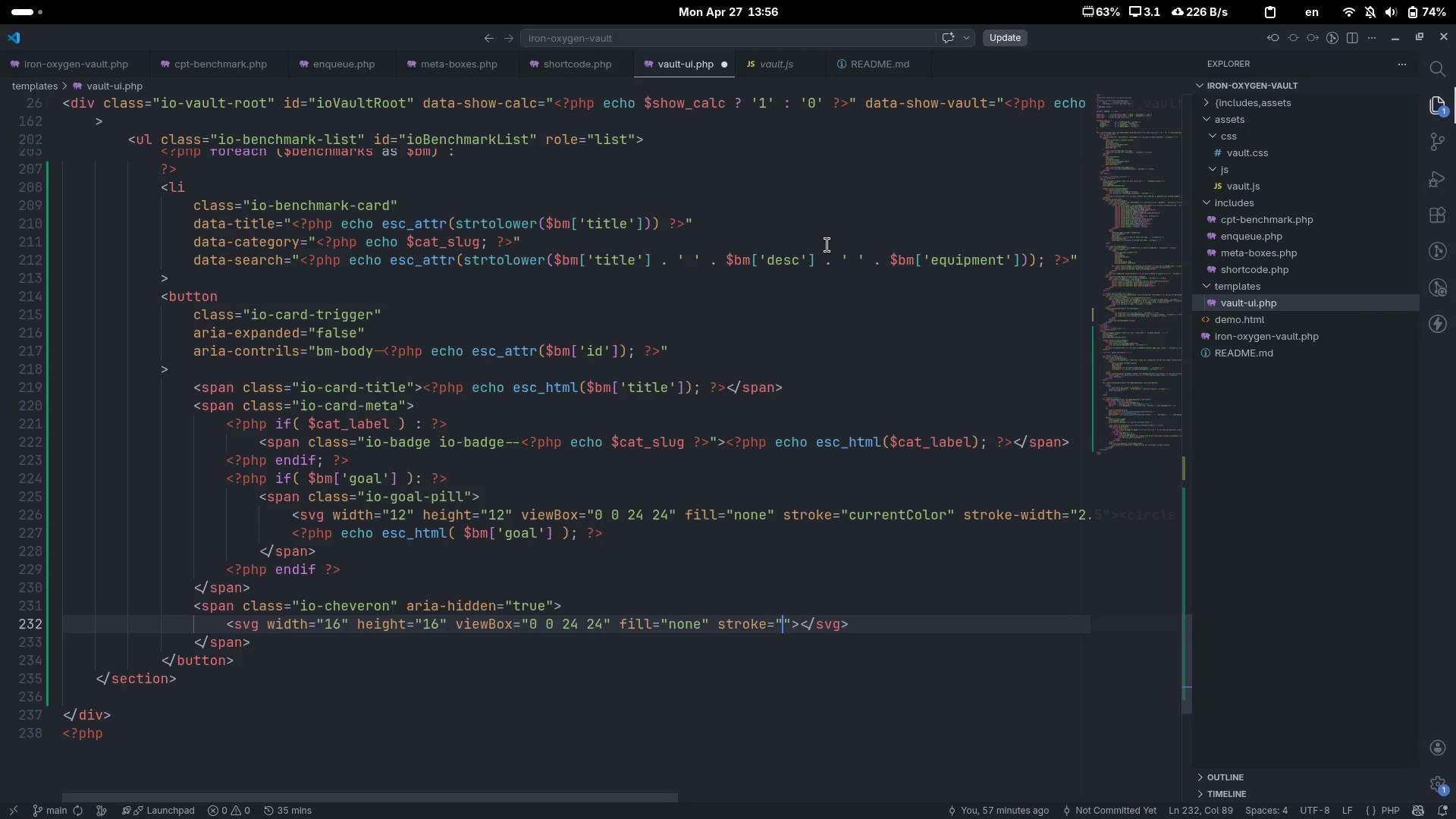 
 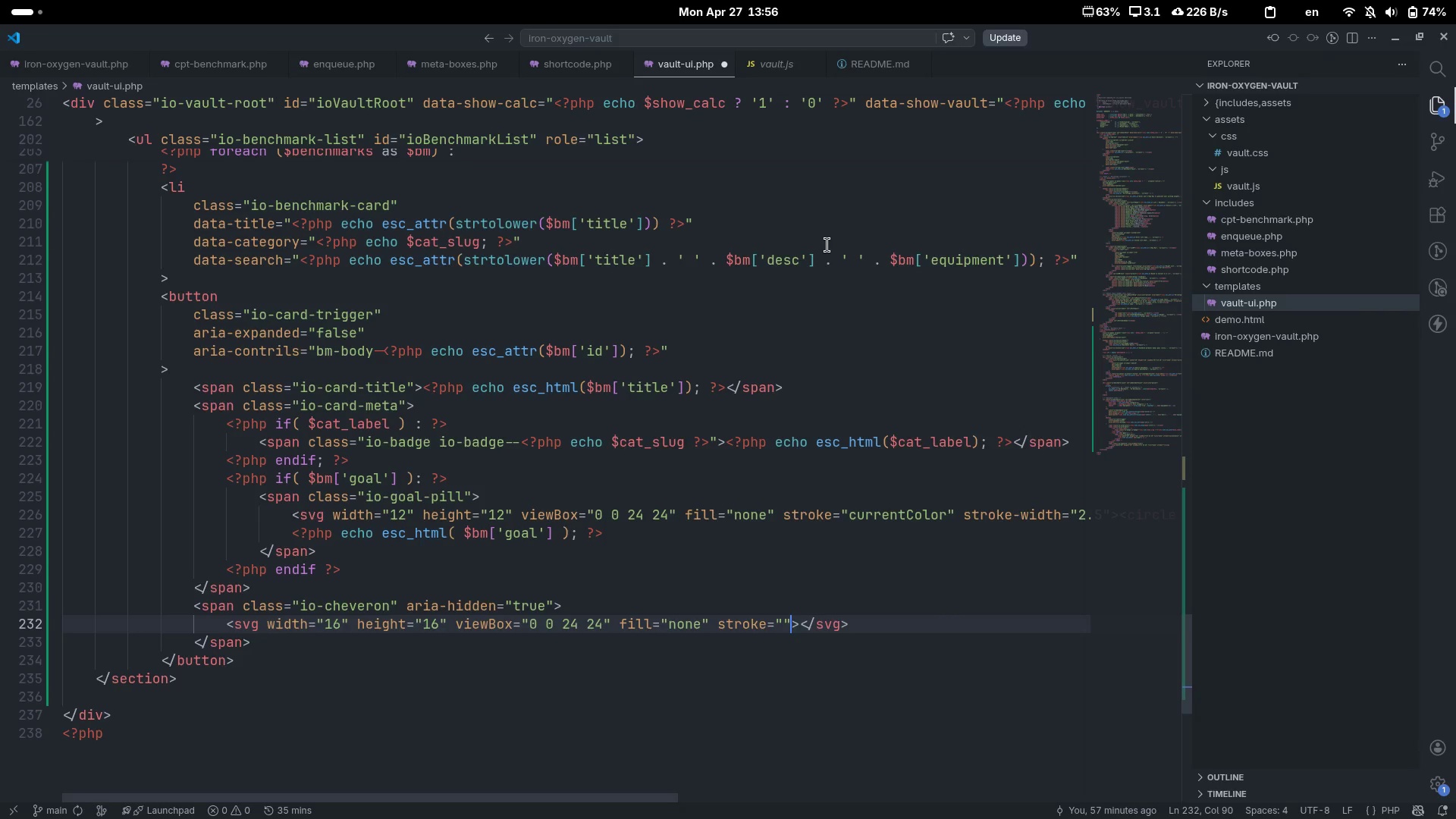 
key(ArrowLeft)
 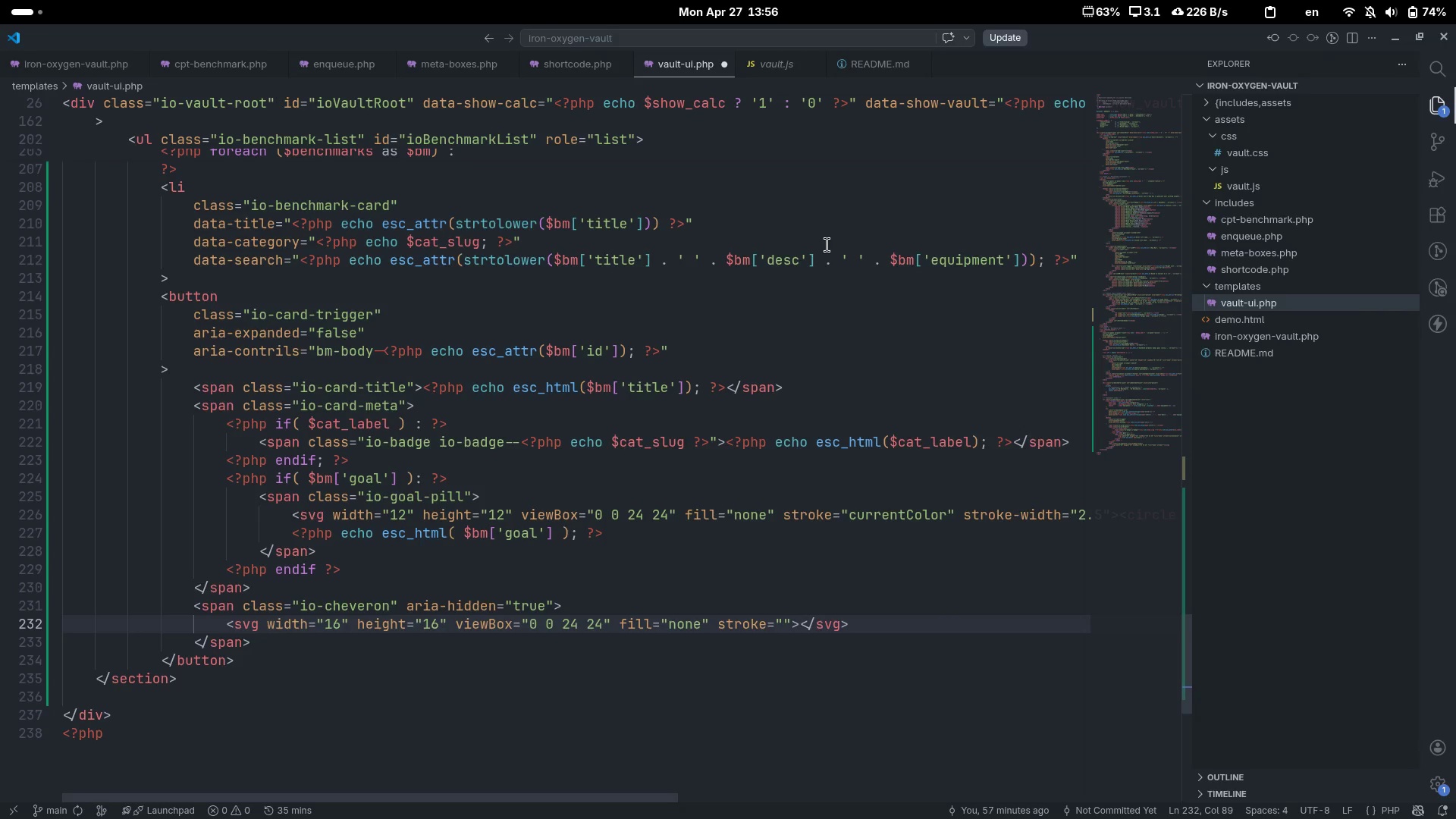 
type(currentColor)
 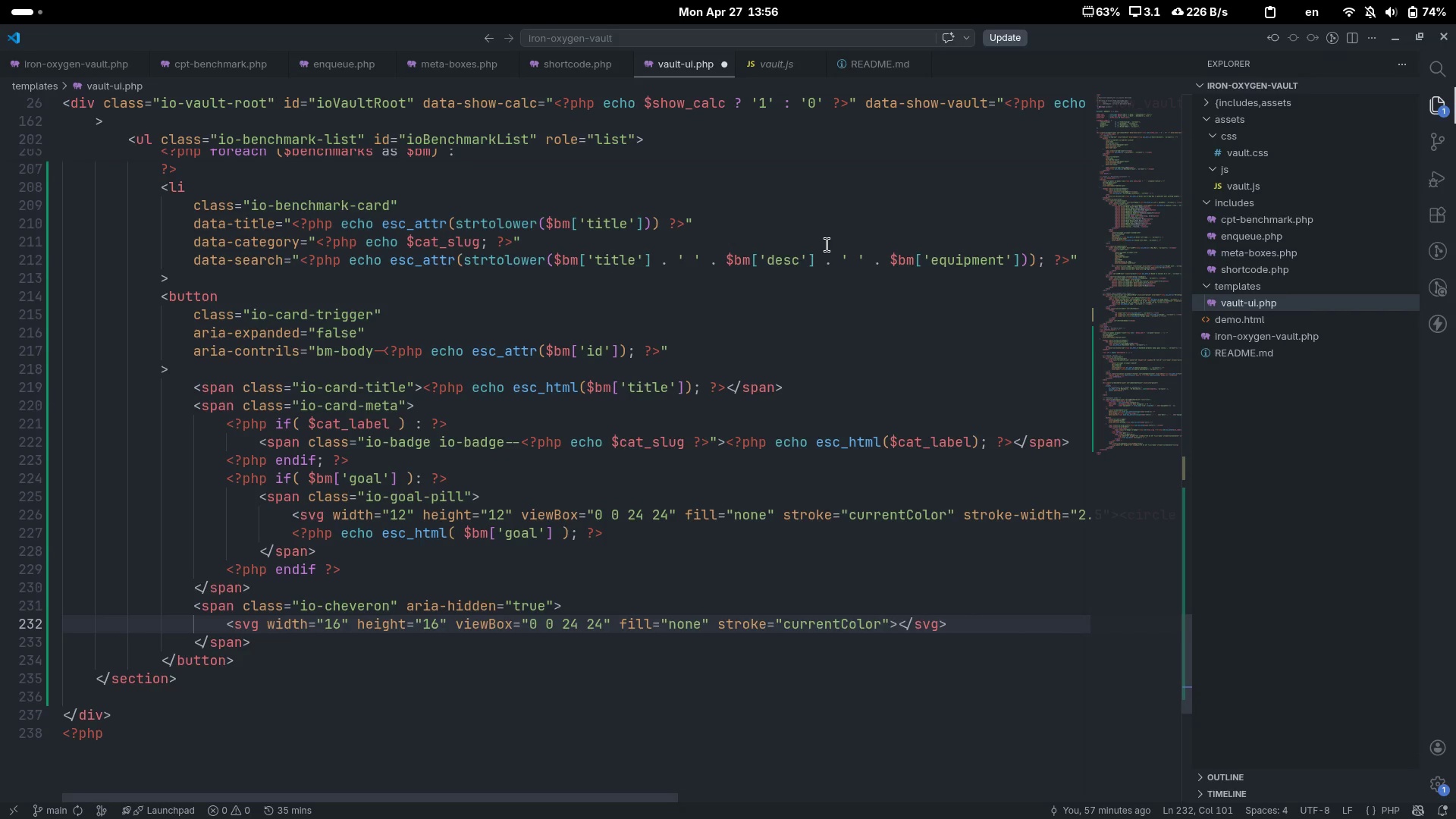 
key(ArrowRight)
 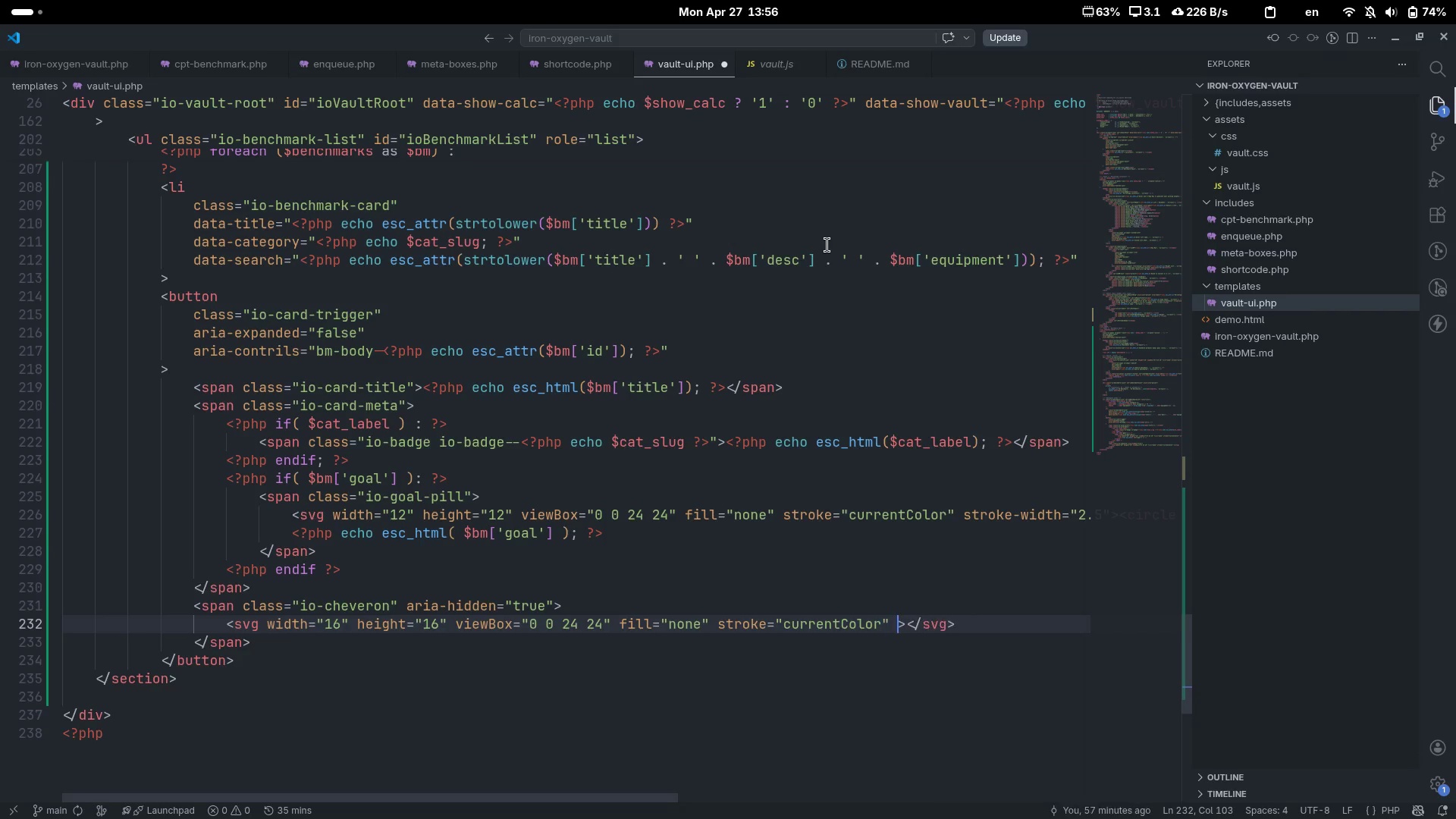 
type( stroke )
key(Backspace)
type(-width="")
 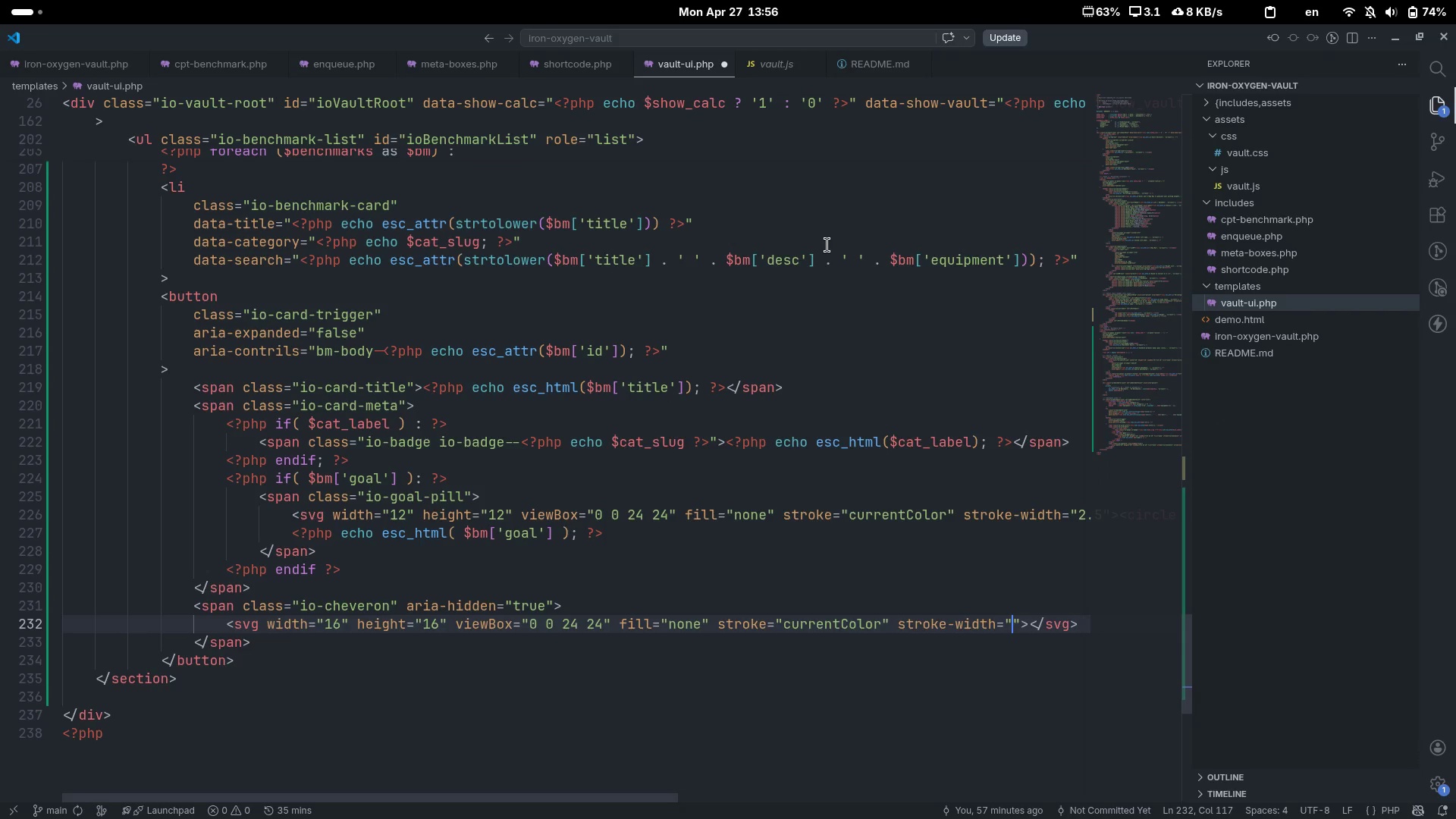 
 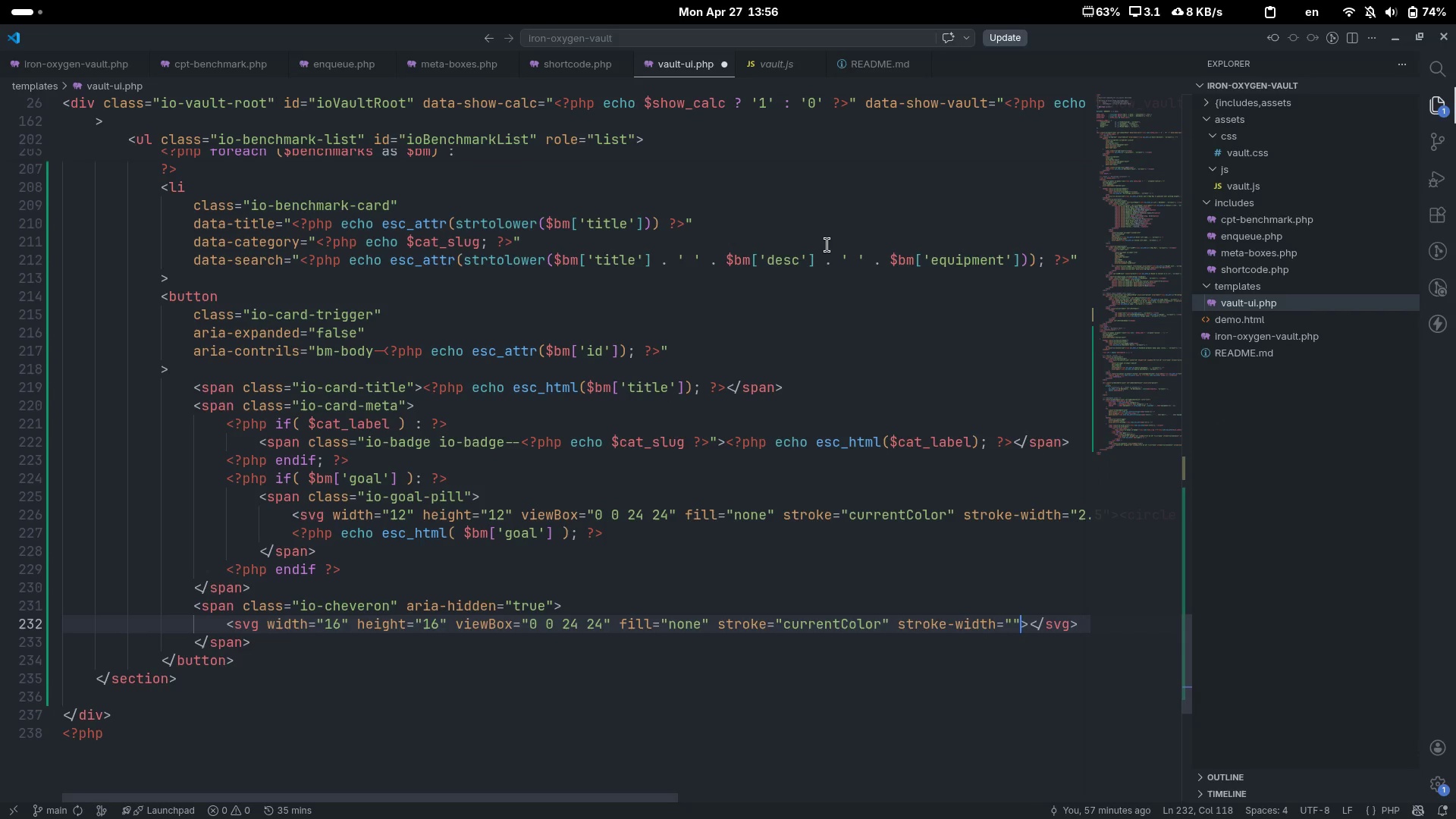 
key(ArrowLeft)
 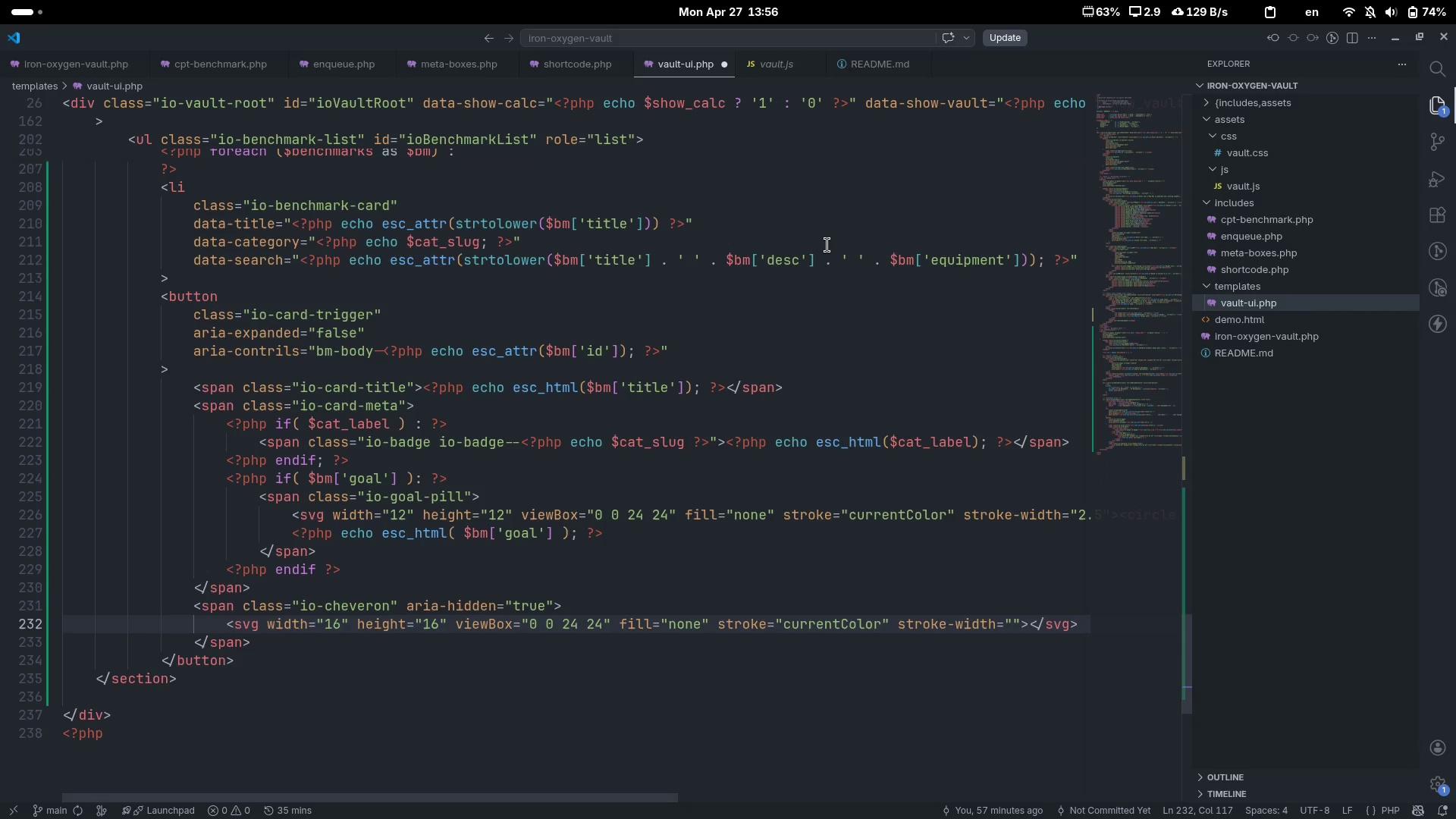 
key(2)
 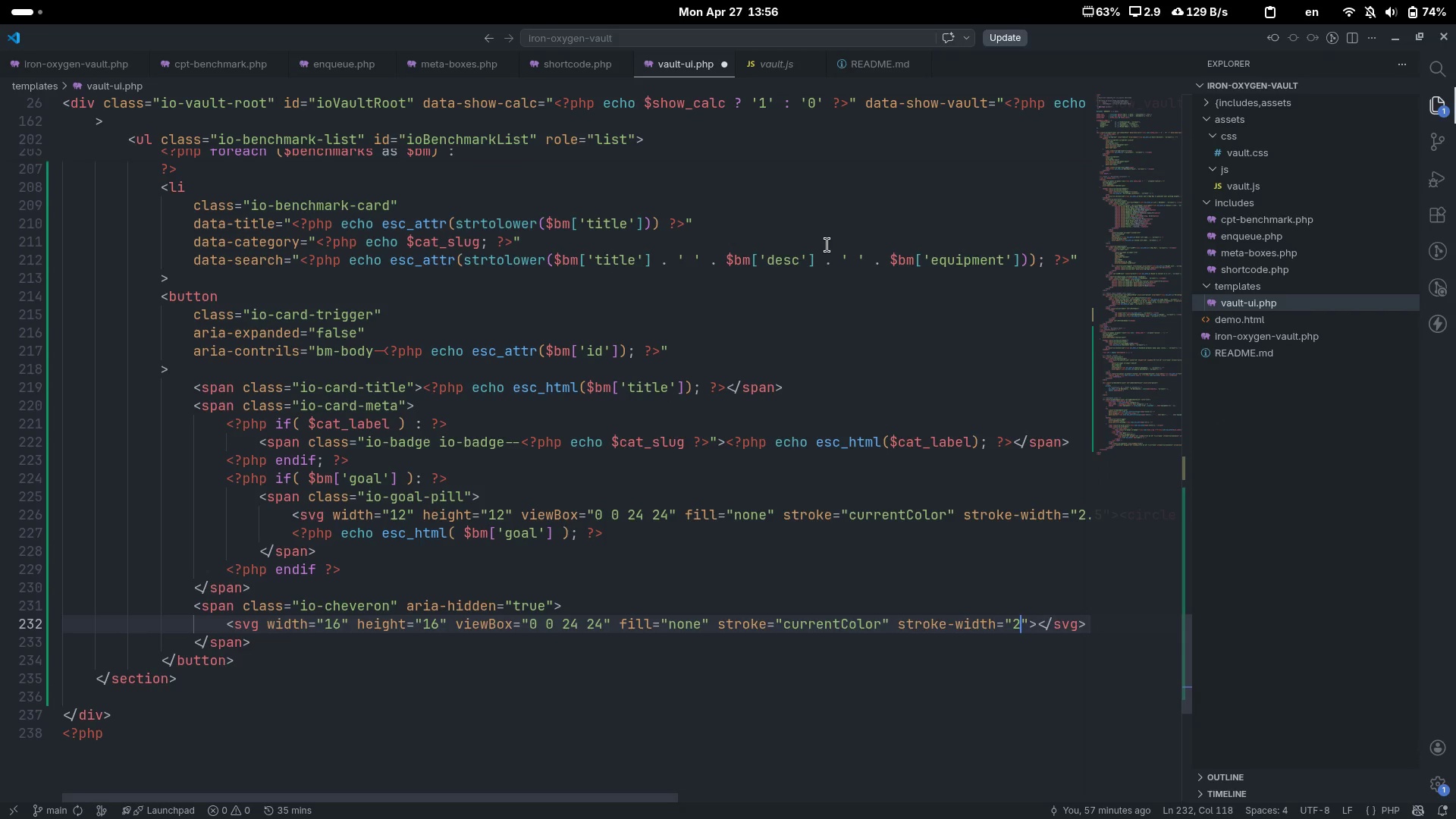 
key(Comma)
 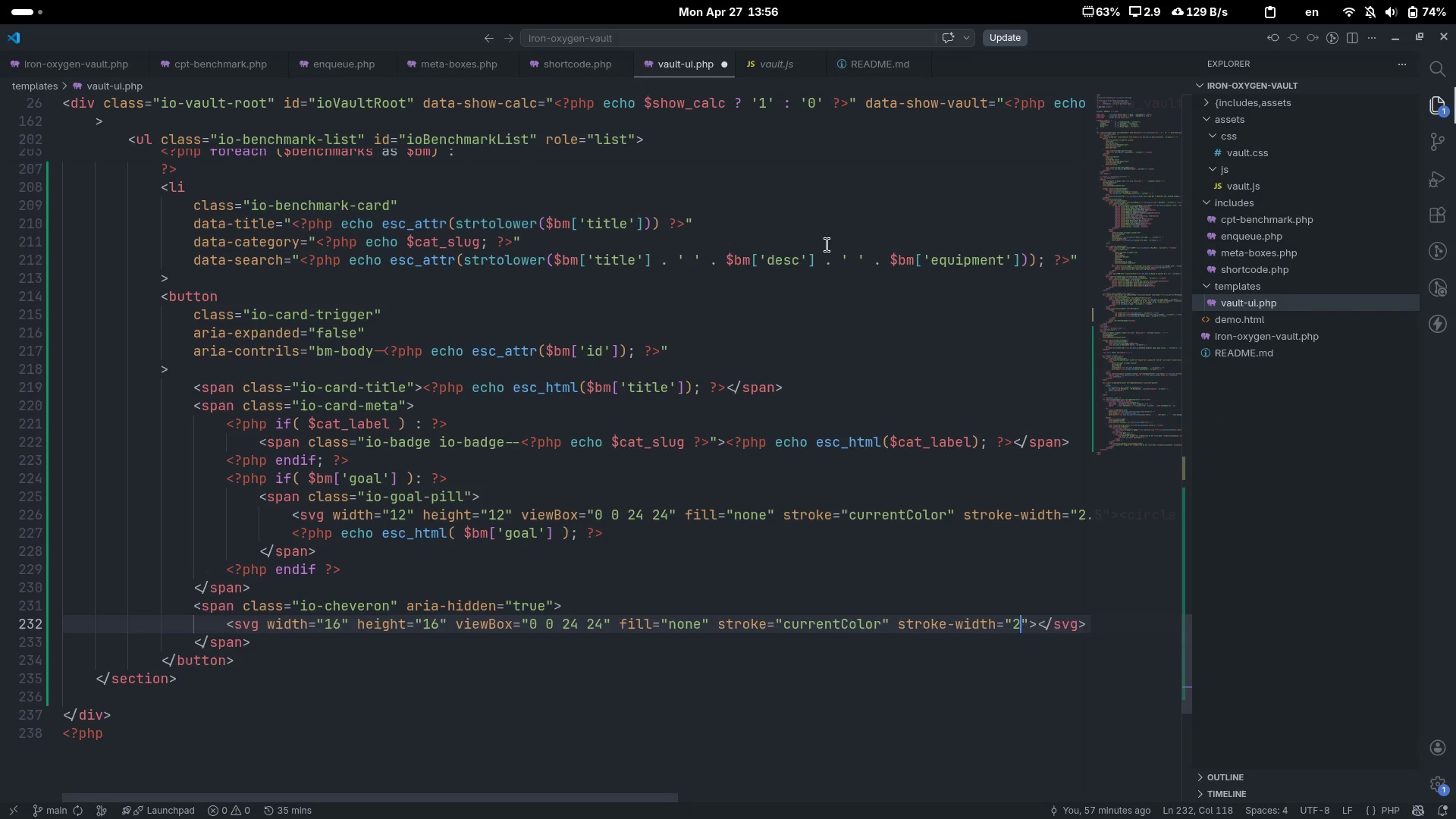 
key(5)
 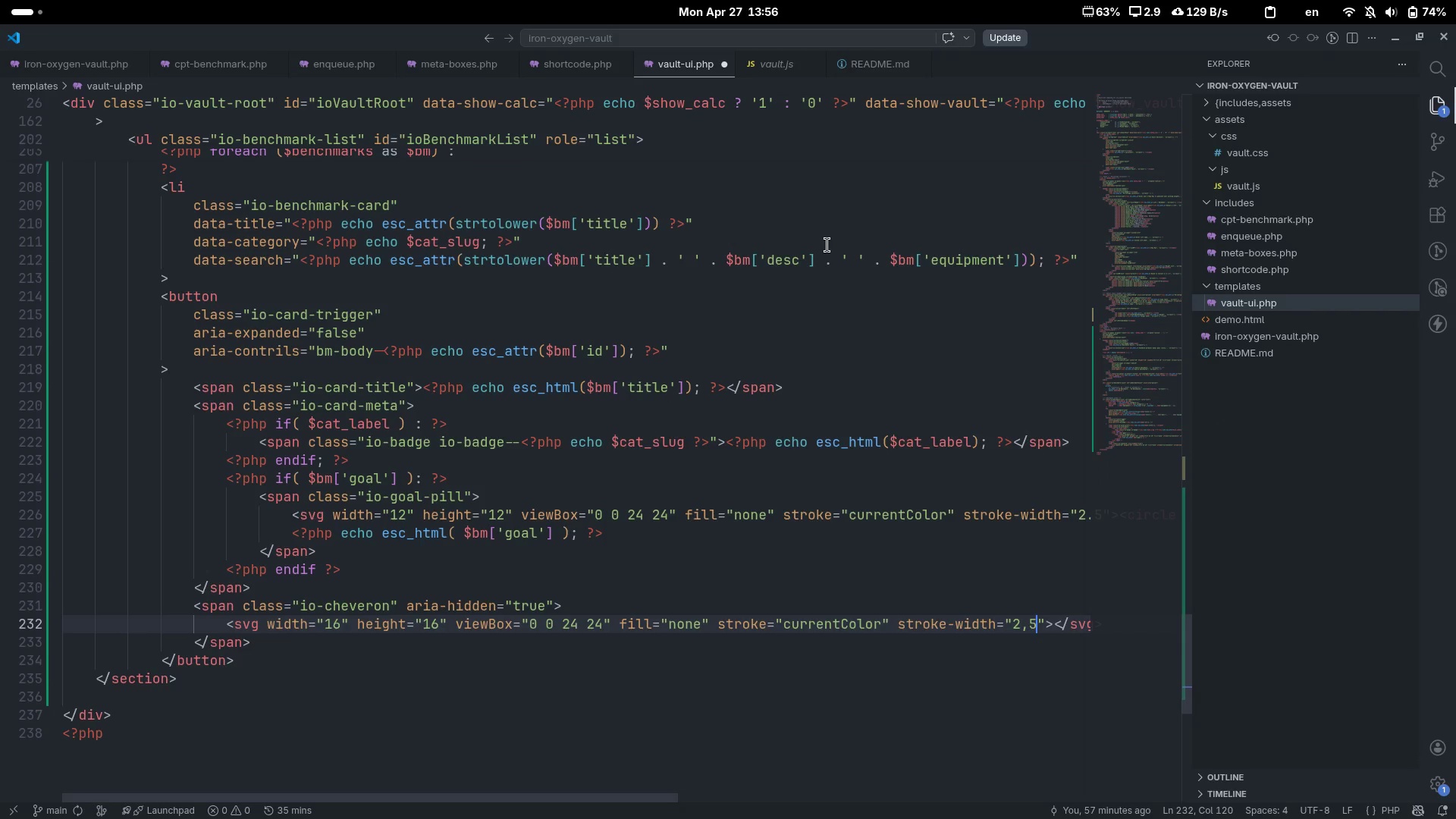 
key(Backspace)
 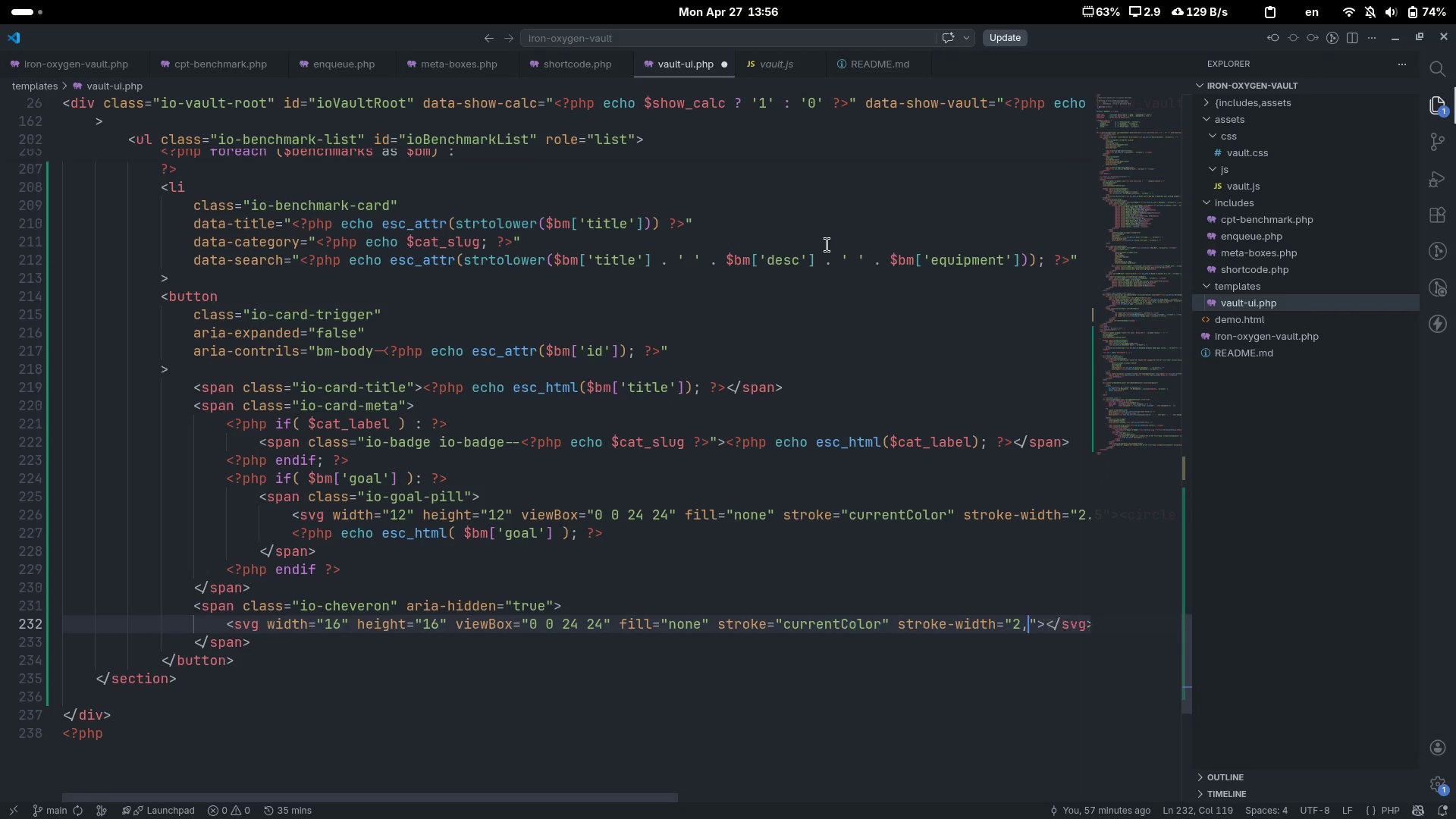 
key(Backspace)
 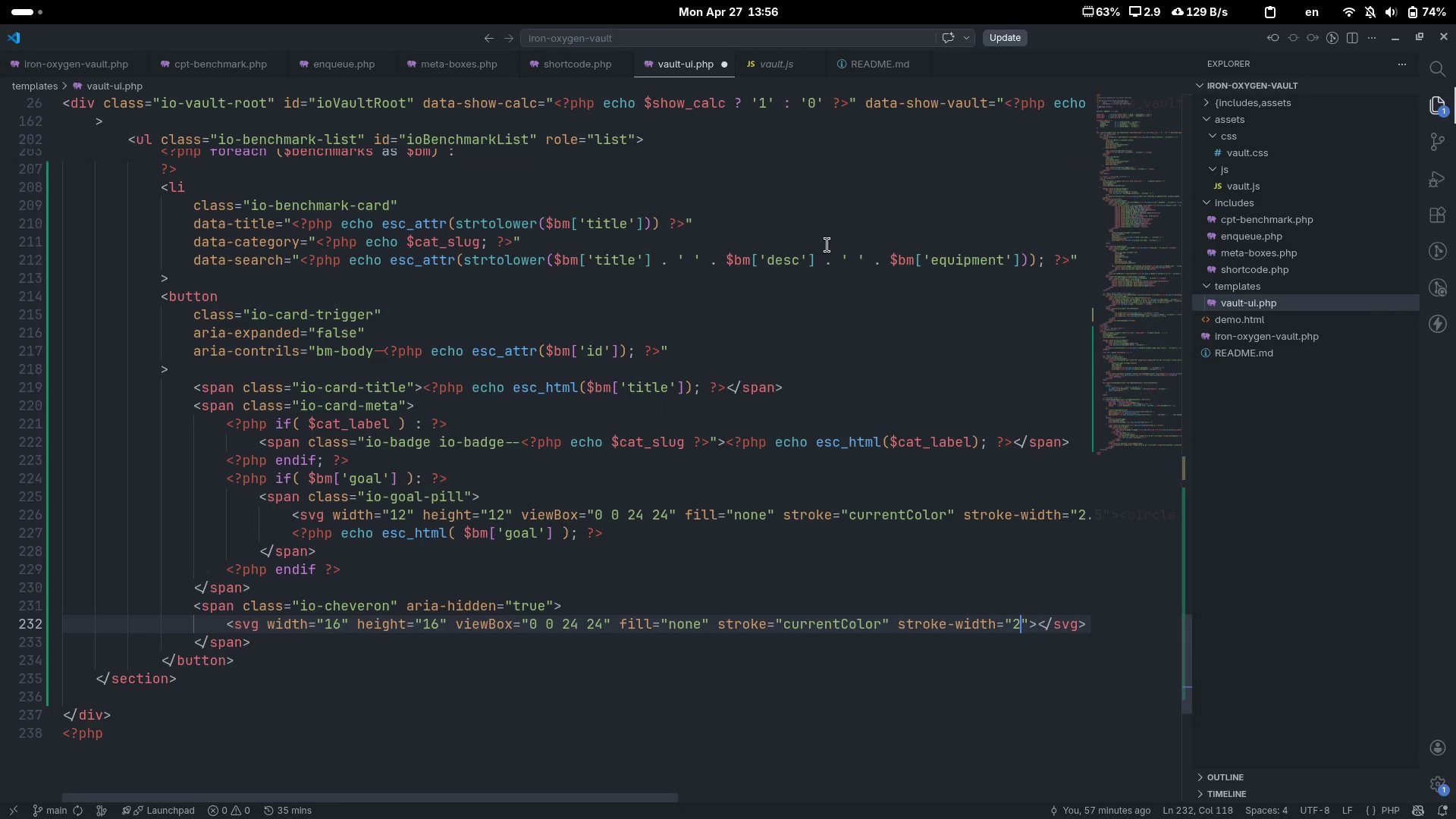 
key(Period)
 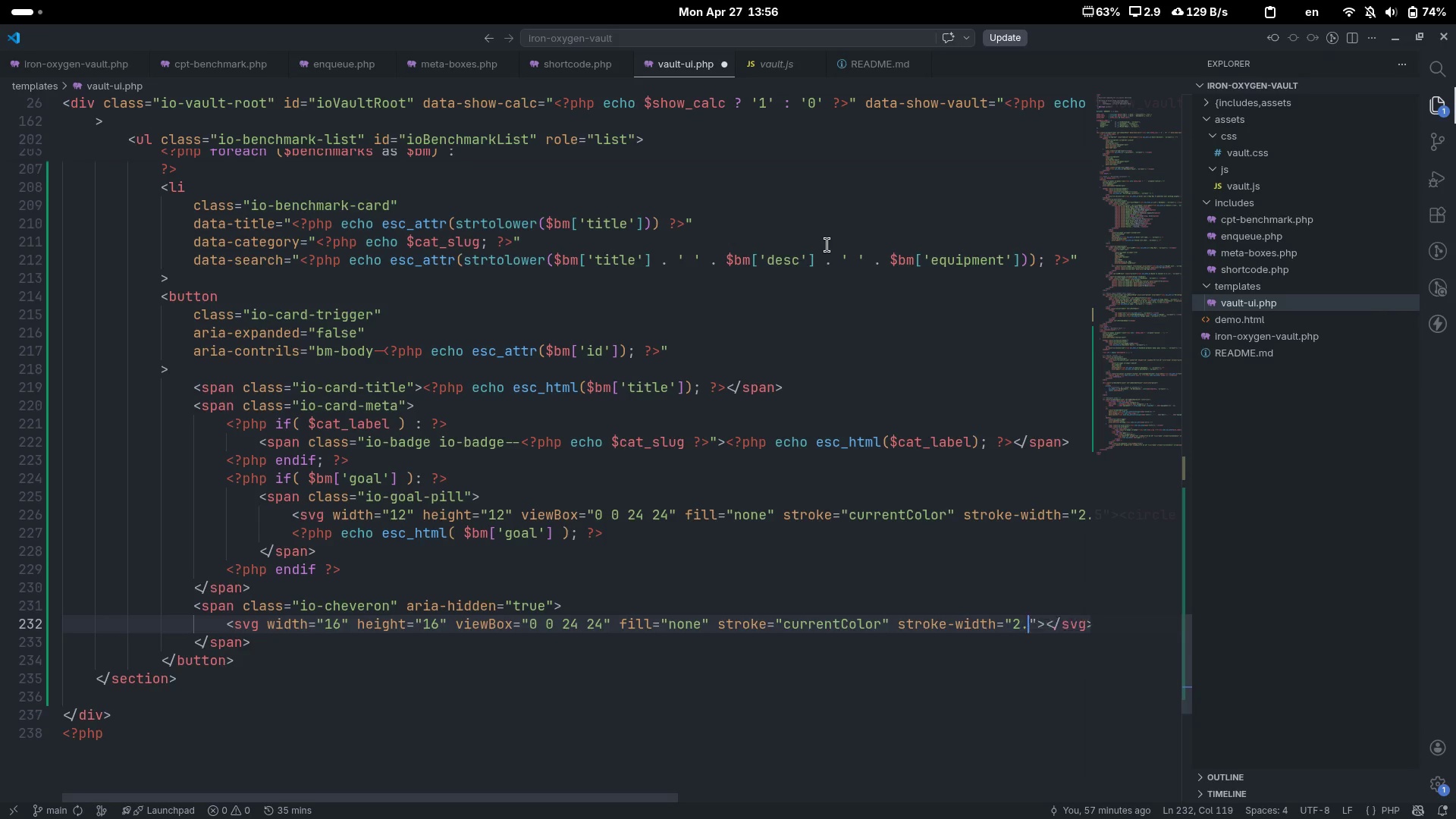 
key(5)
 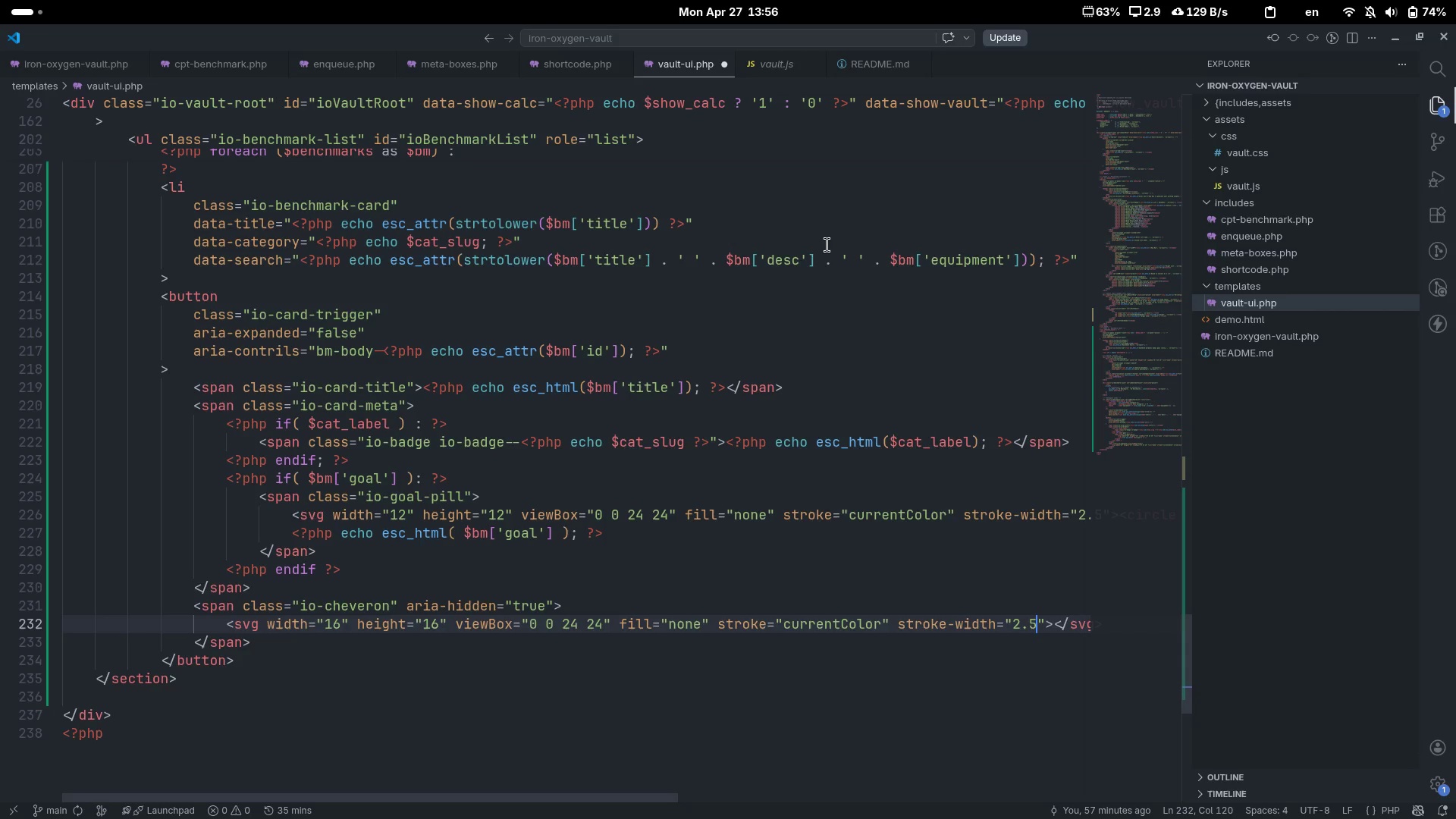 
key(ArrowRight)
 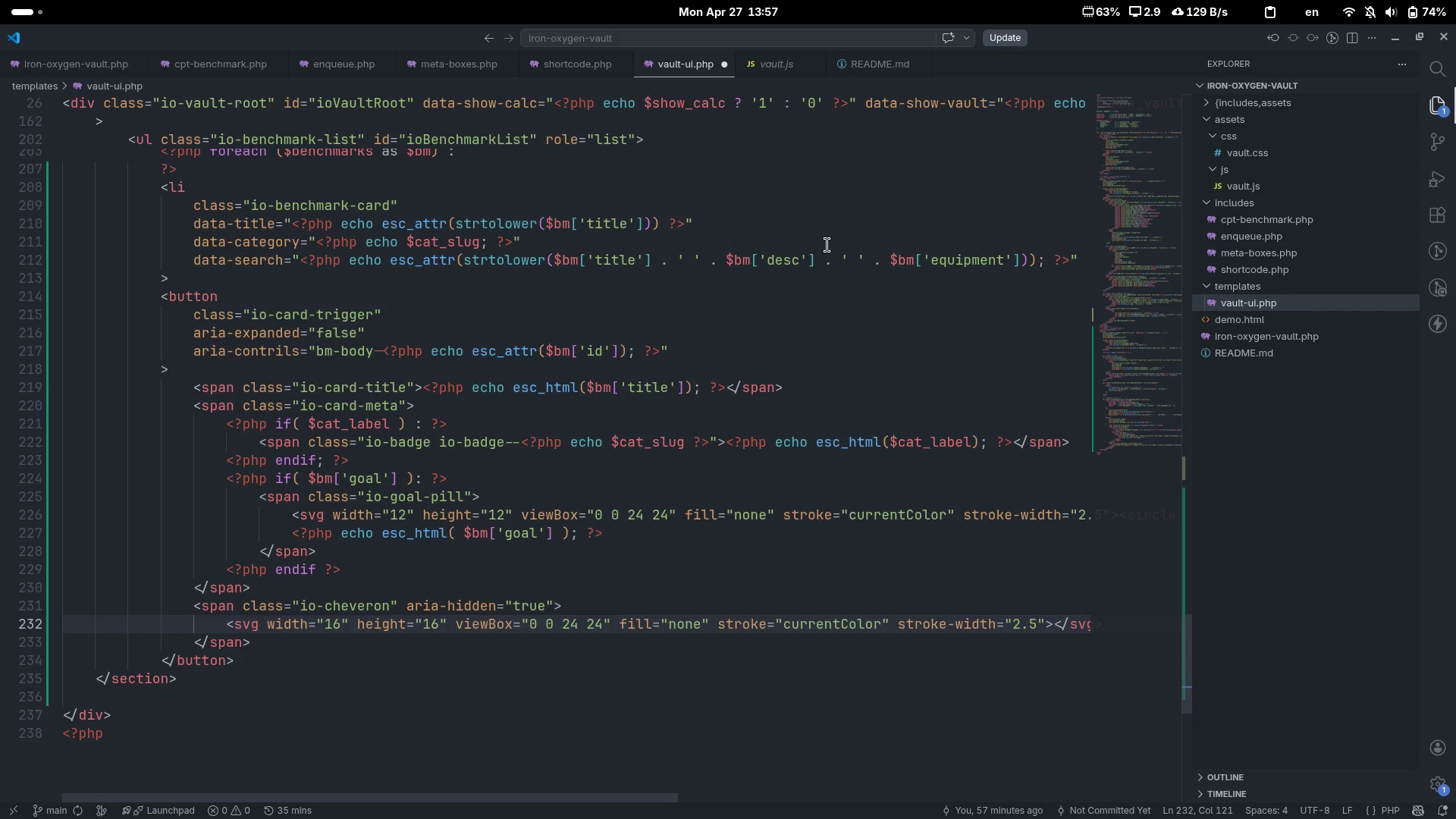 
scroll: coordinate [827, 245], scroll_direction: down, amount: 5.0
 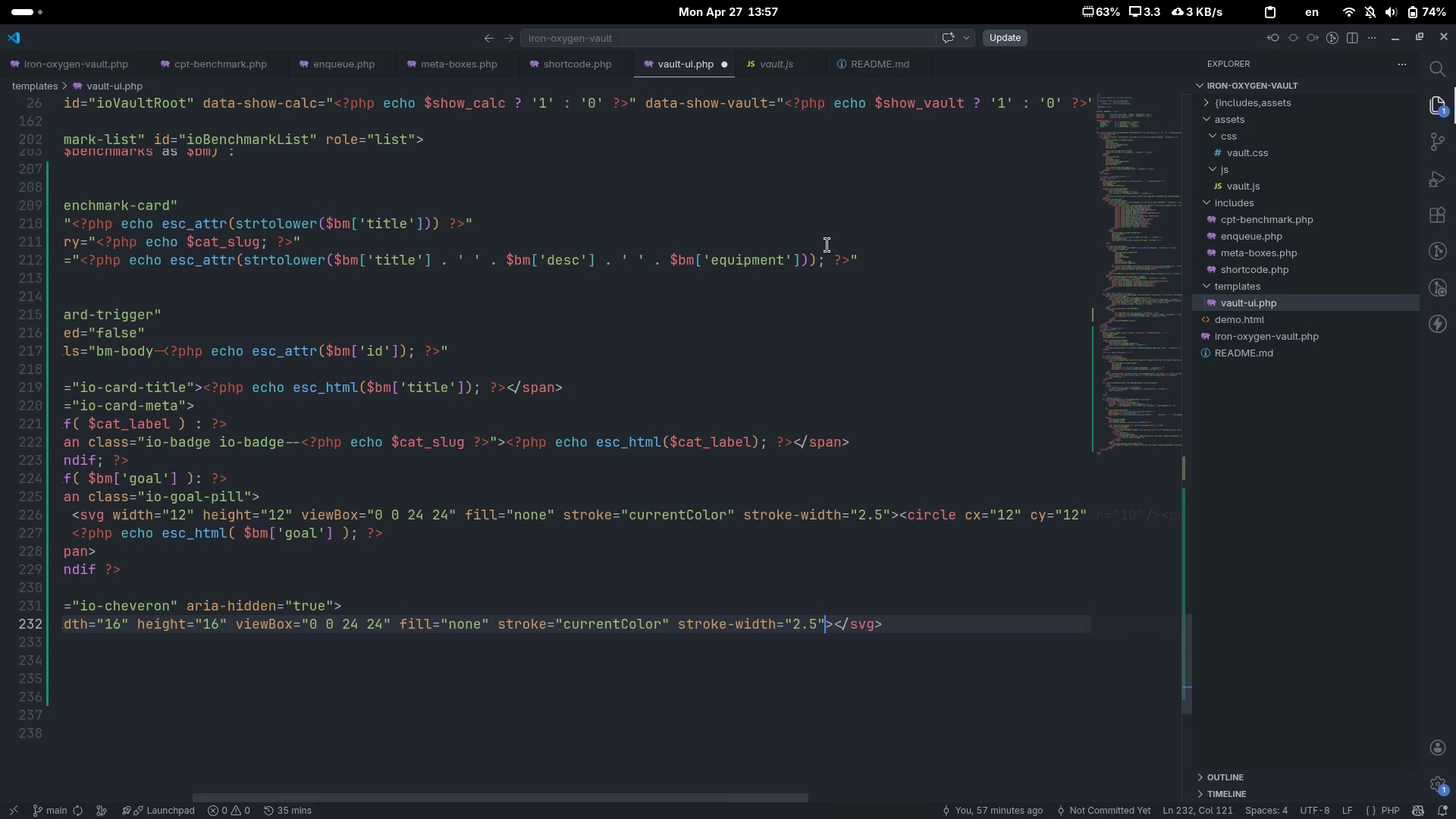 
key(ArrowRight)
 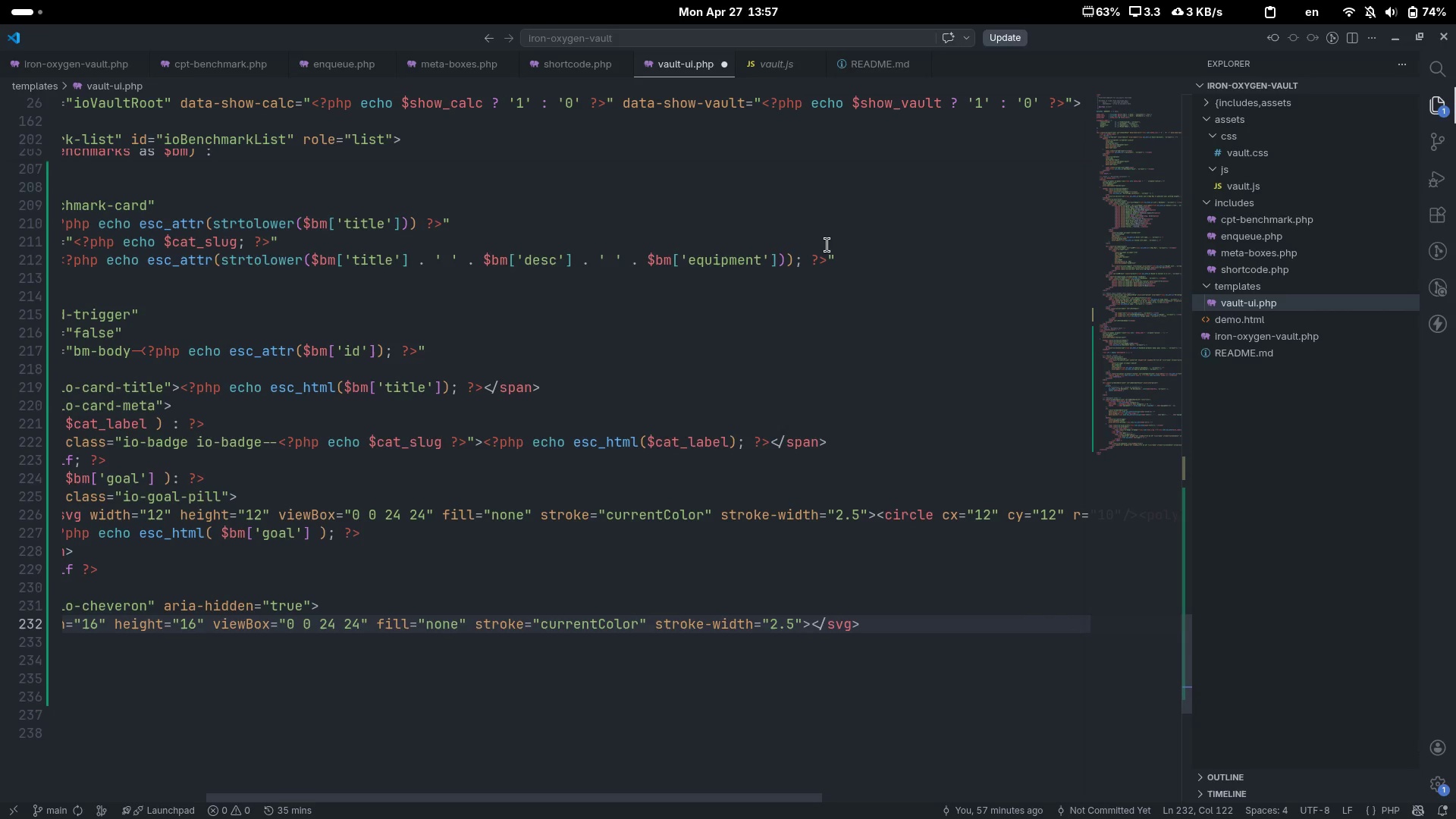 
scroll: coordinate [827, 245], scroll_direction: down, amount: 1.0
 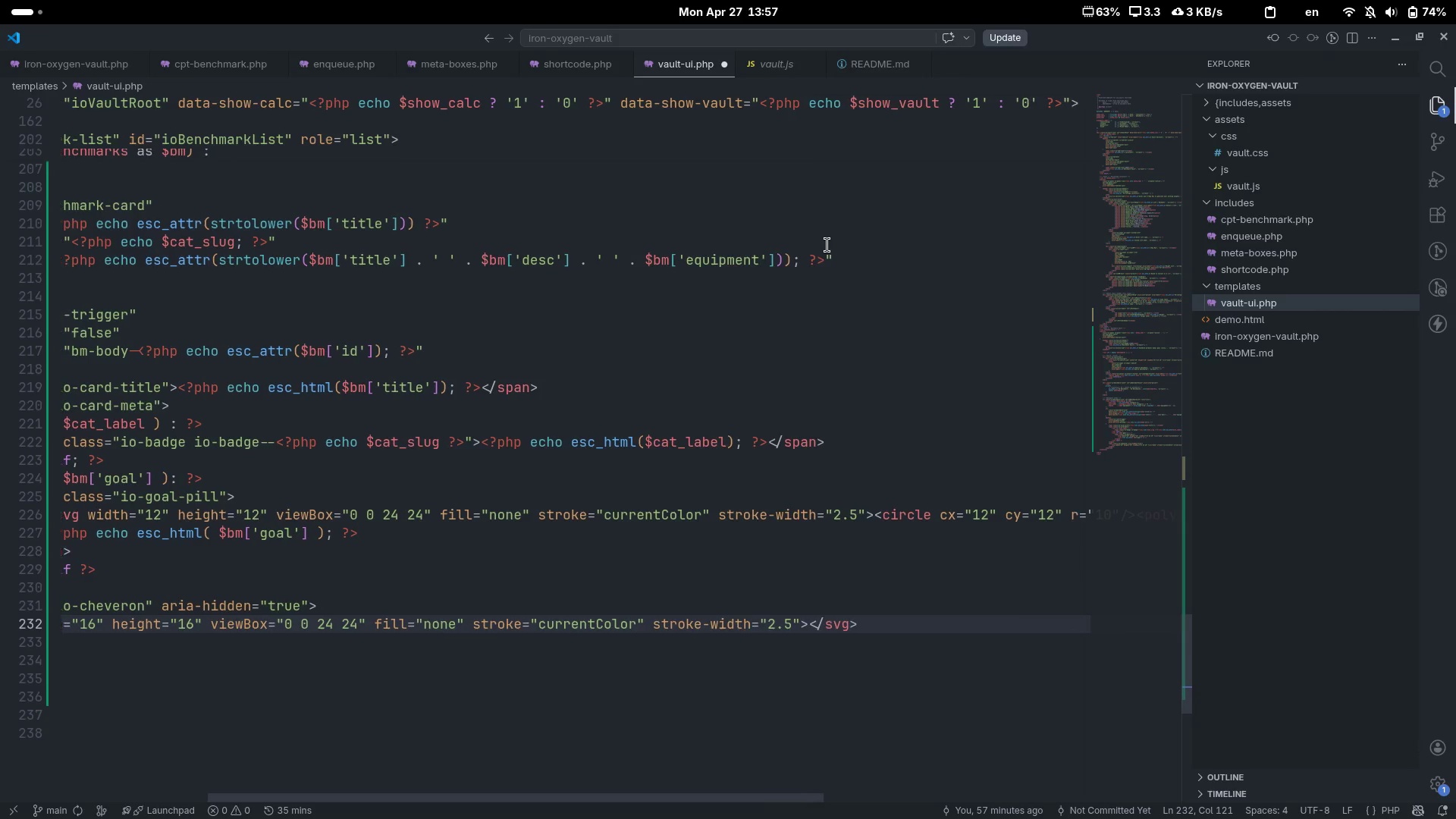 
key(Shift+Comma)
 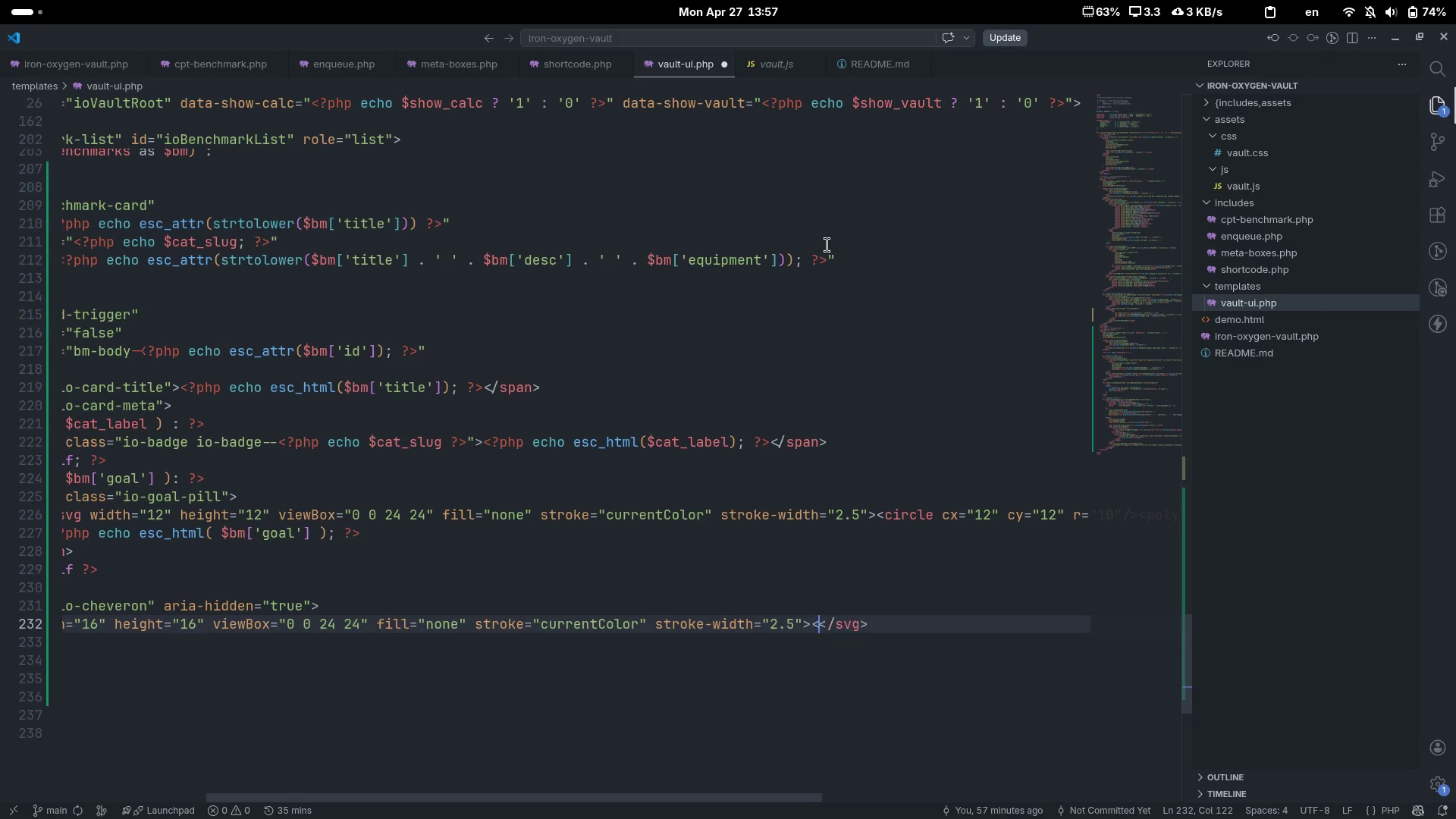 
key(Shift+Period)
 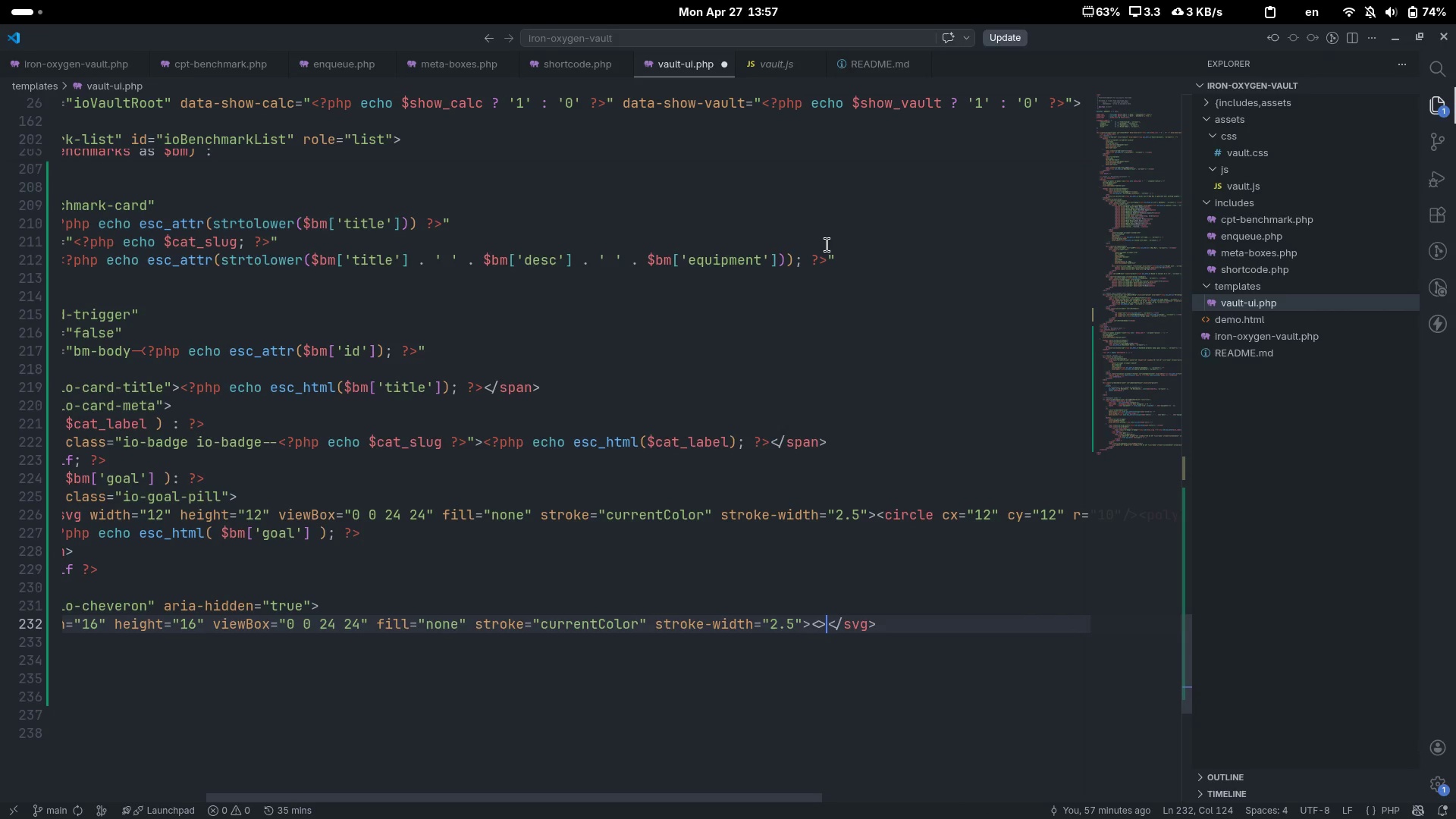 
key(ArrowLeft)
 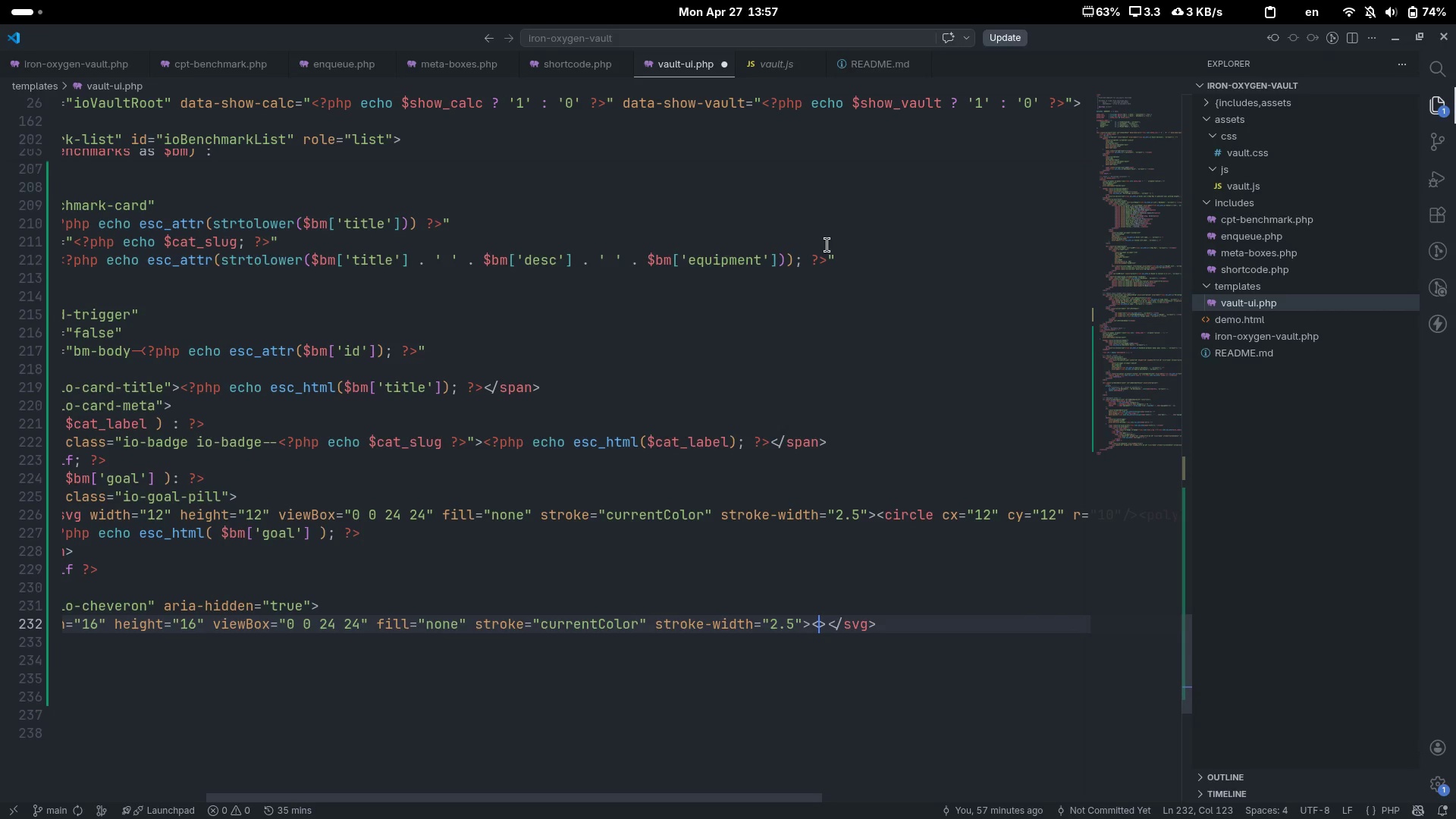 
type(polu)
key(Backspace)
type(yline)
 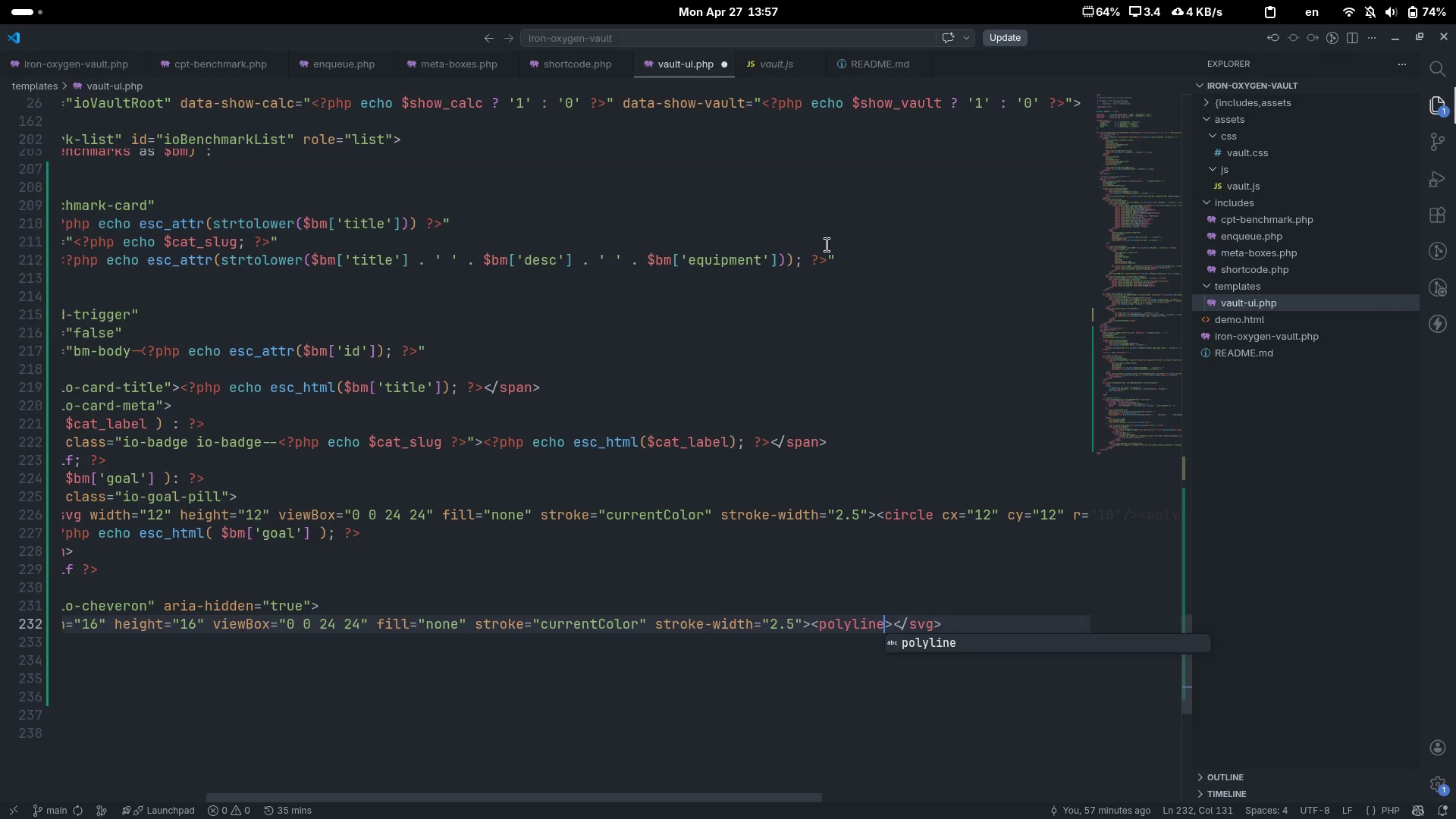 
type( ppoint)
 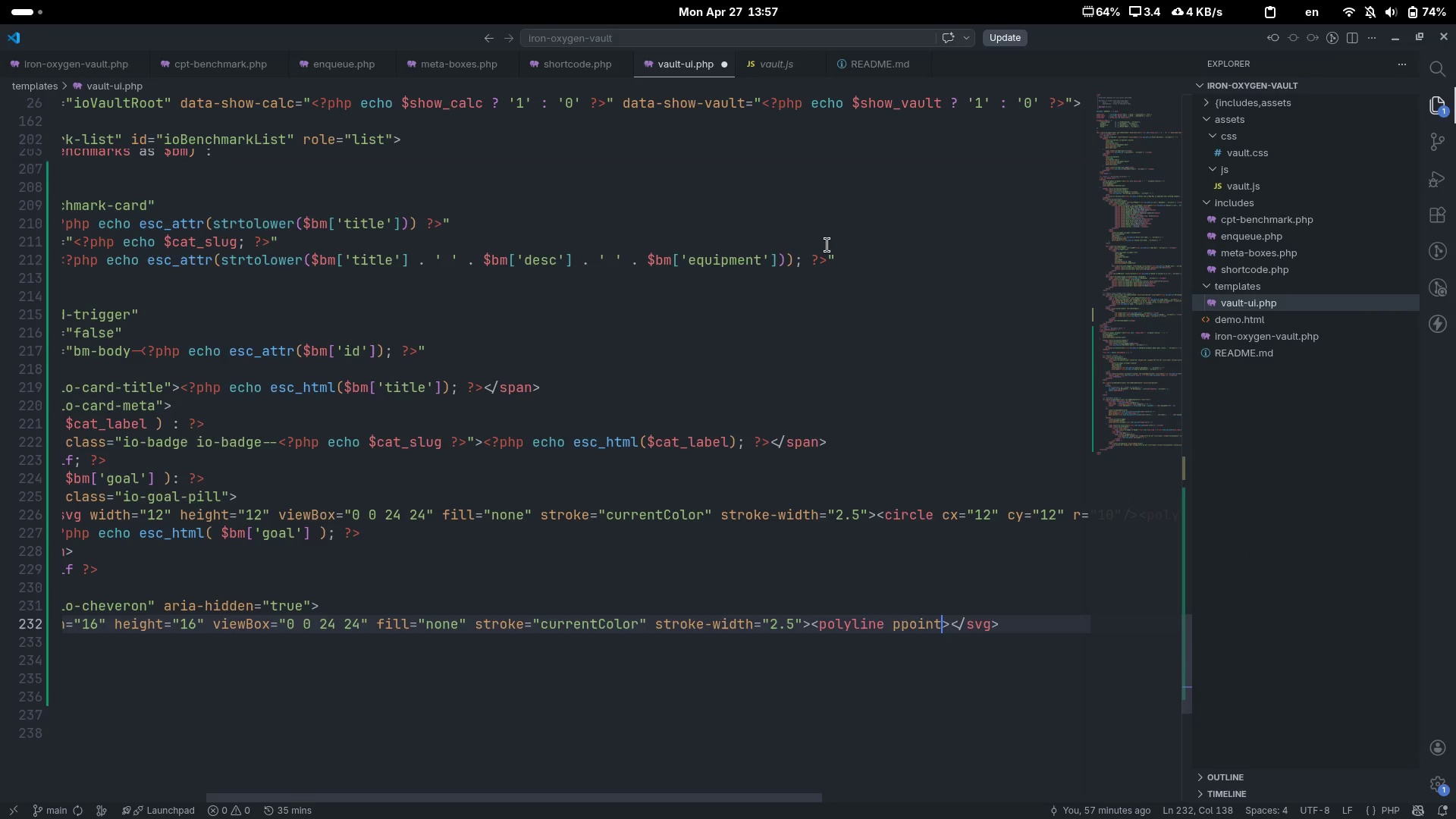 
key(Control+ControlLeft)
 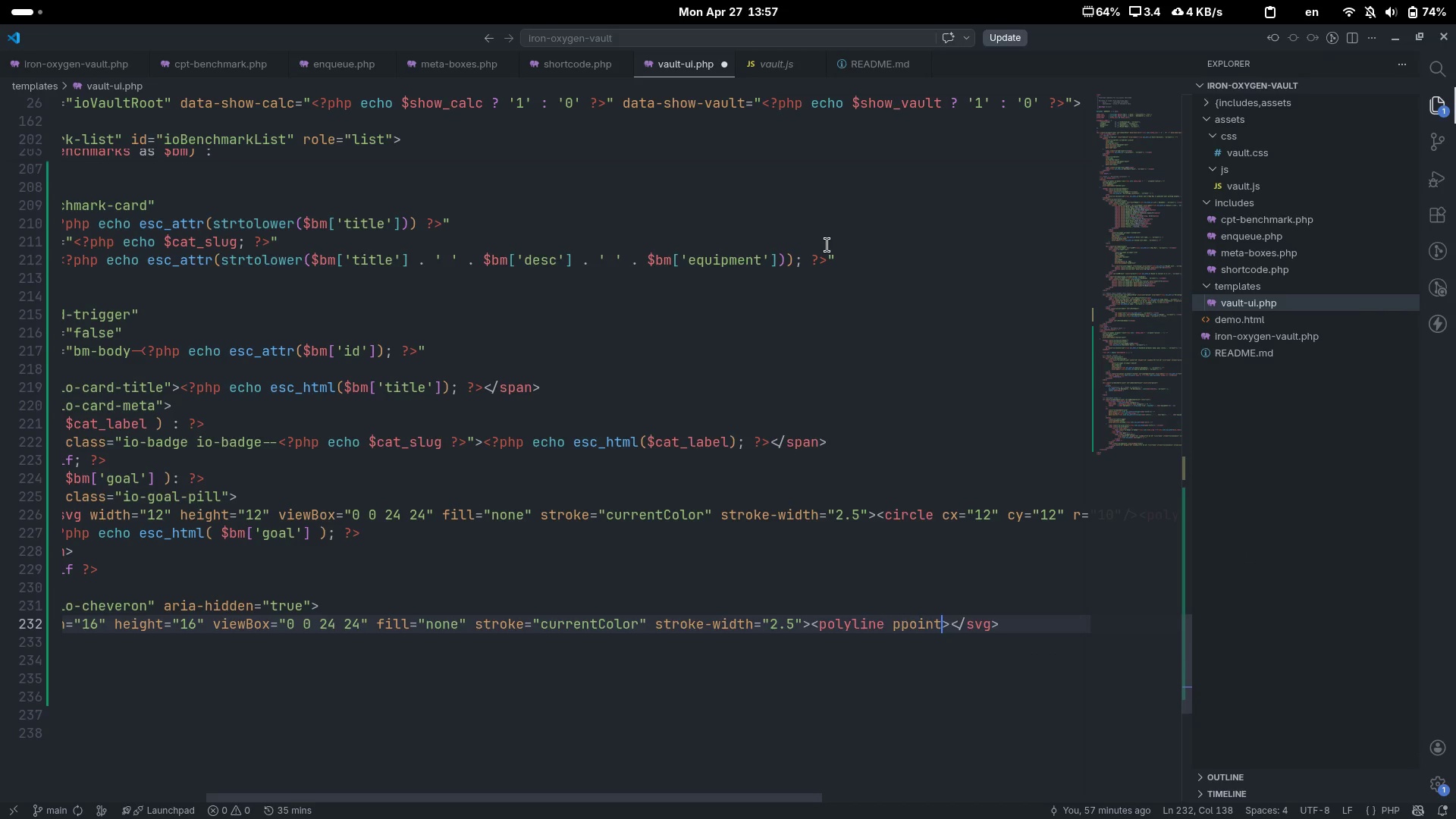 
key(Control+Backspace)
 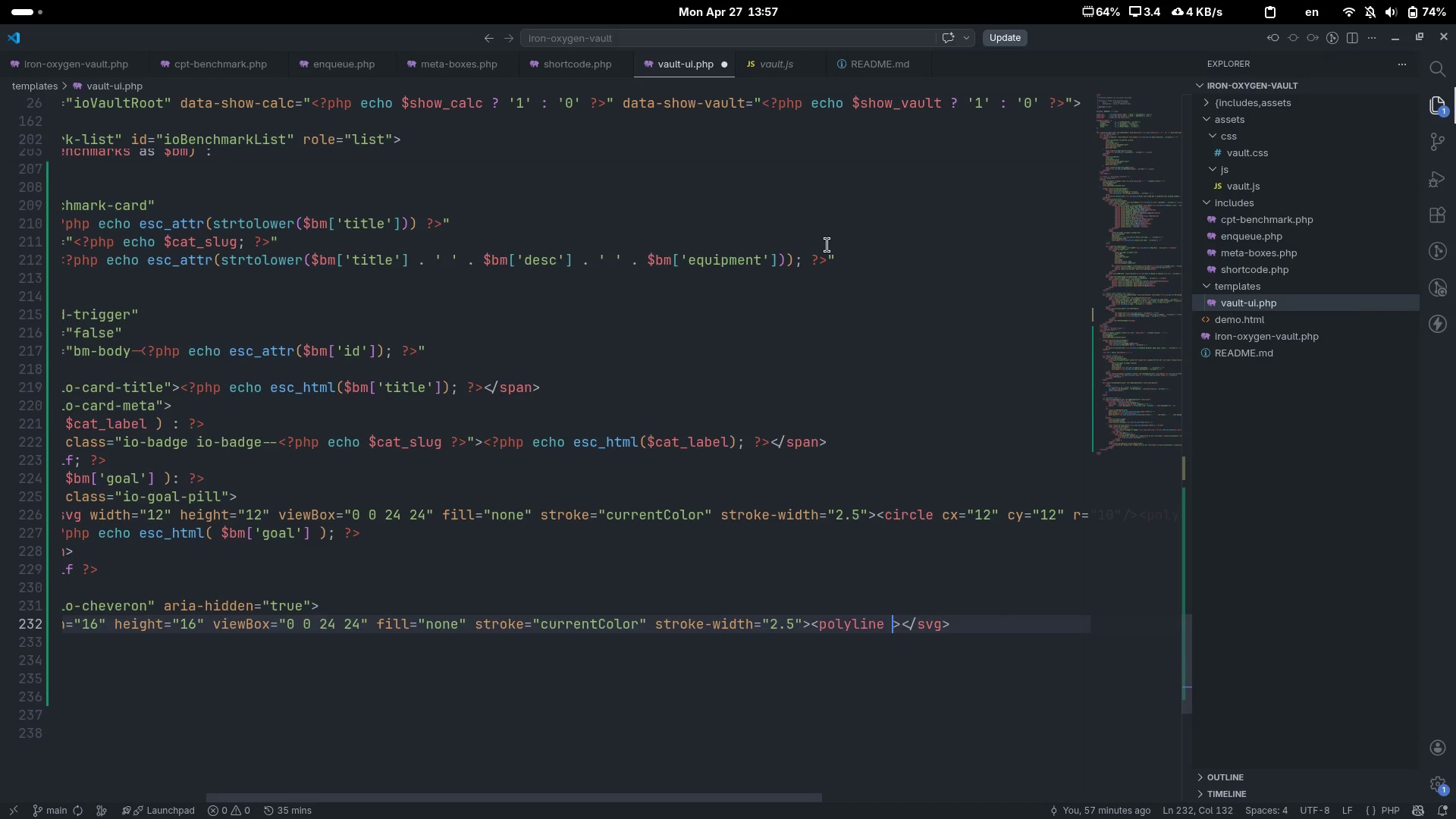 
type(points="")
 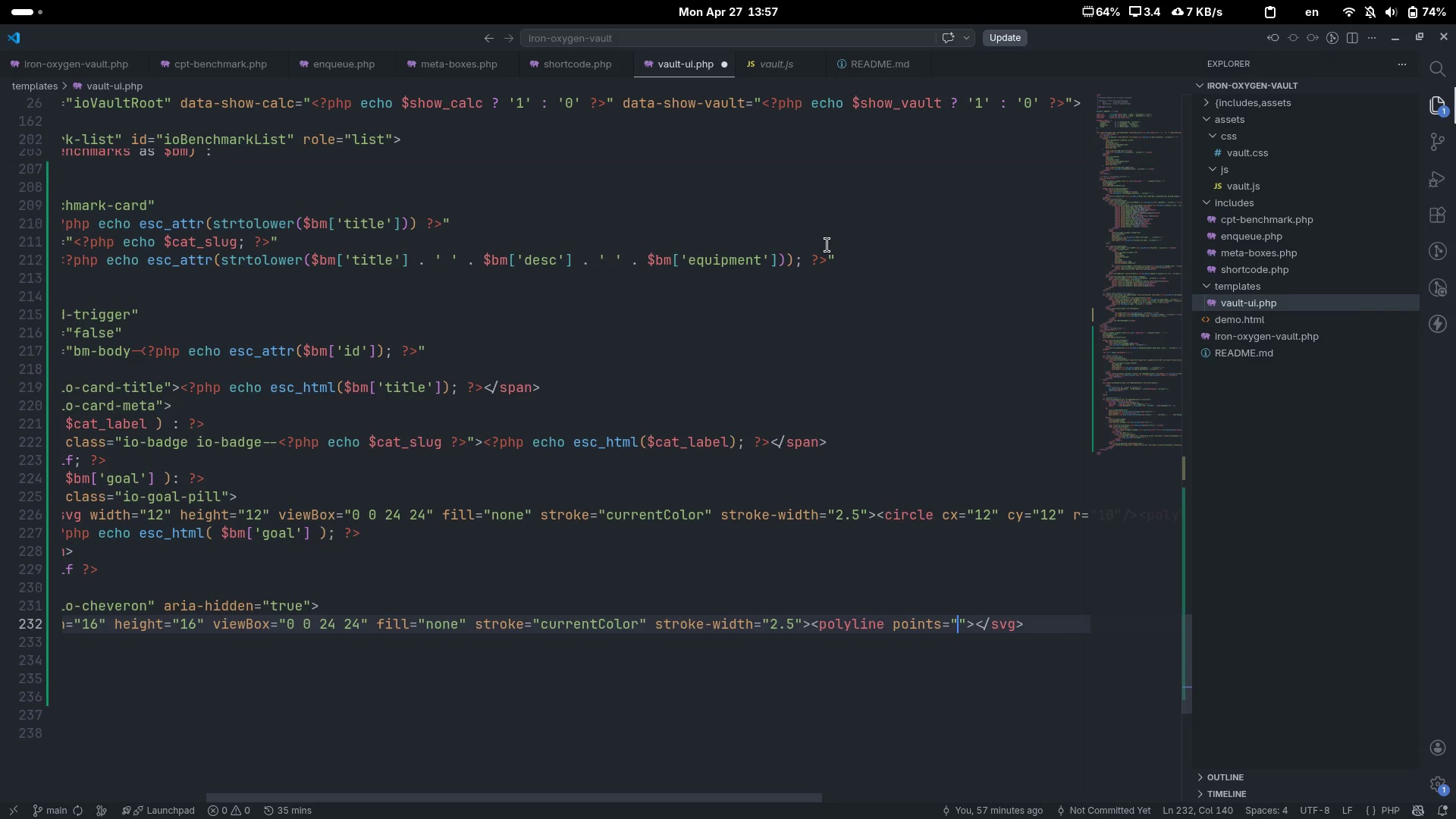 
 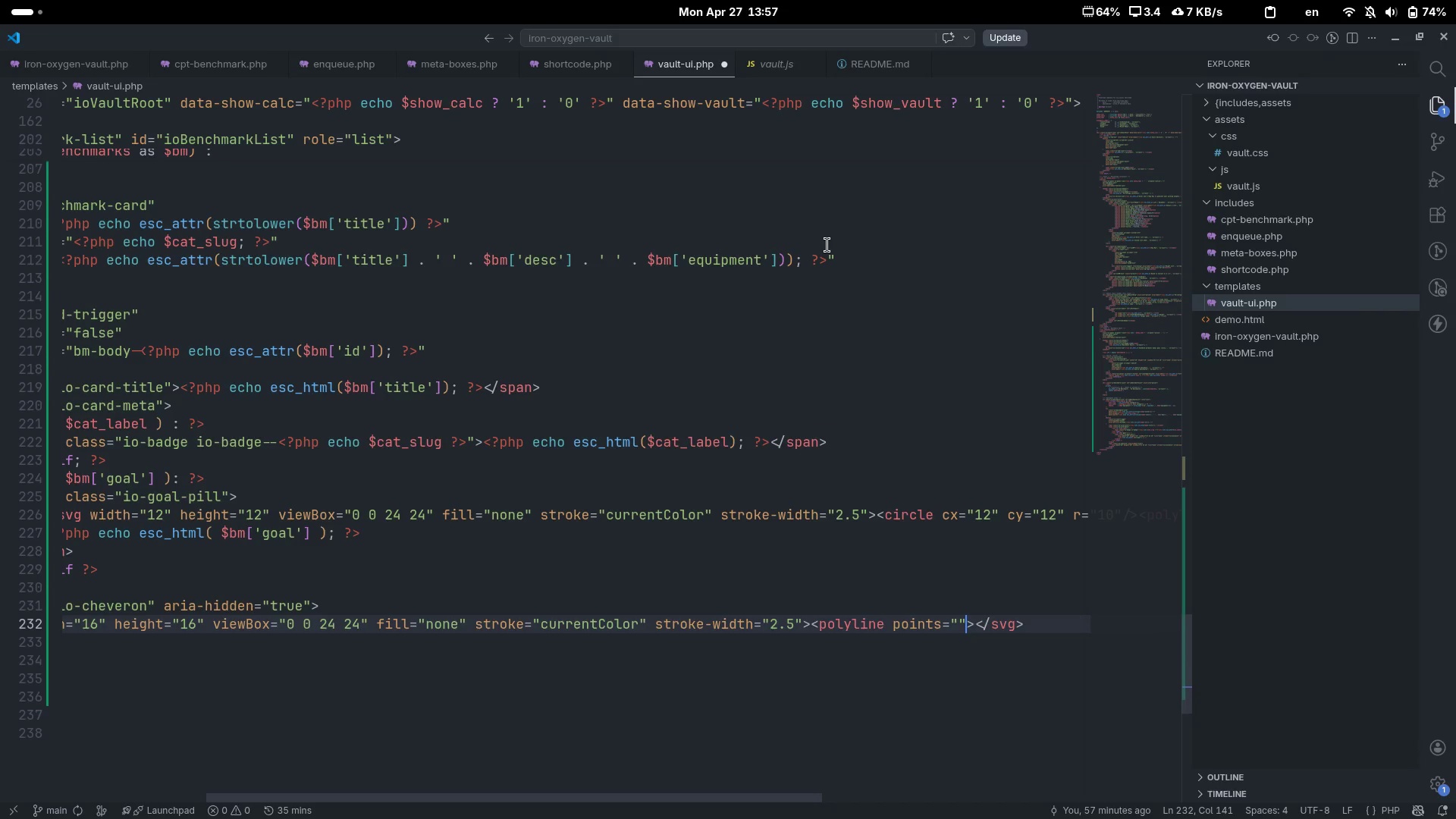 
key(ArrowLeft)
 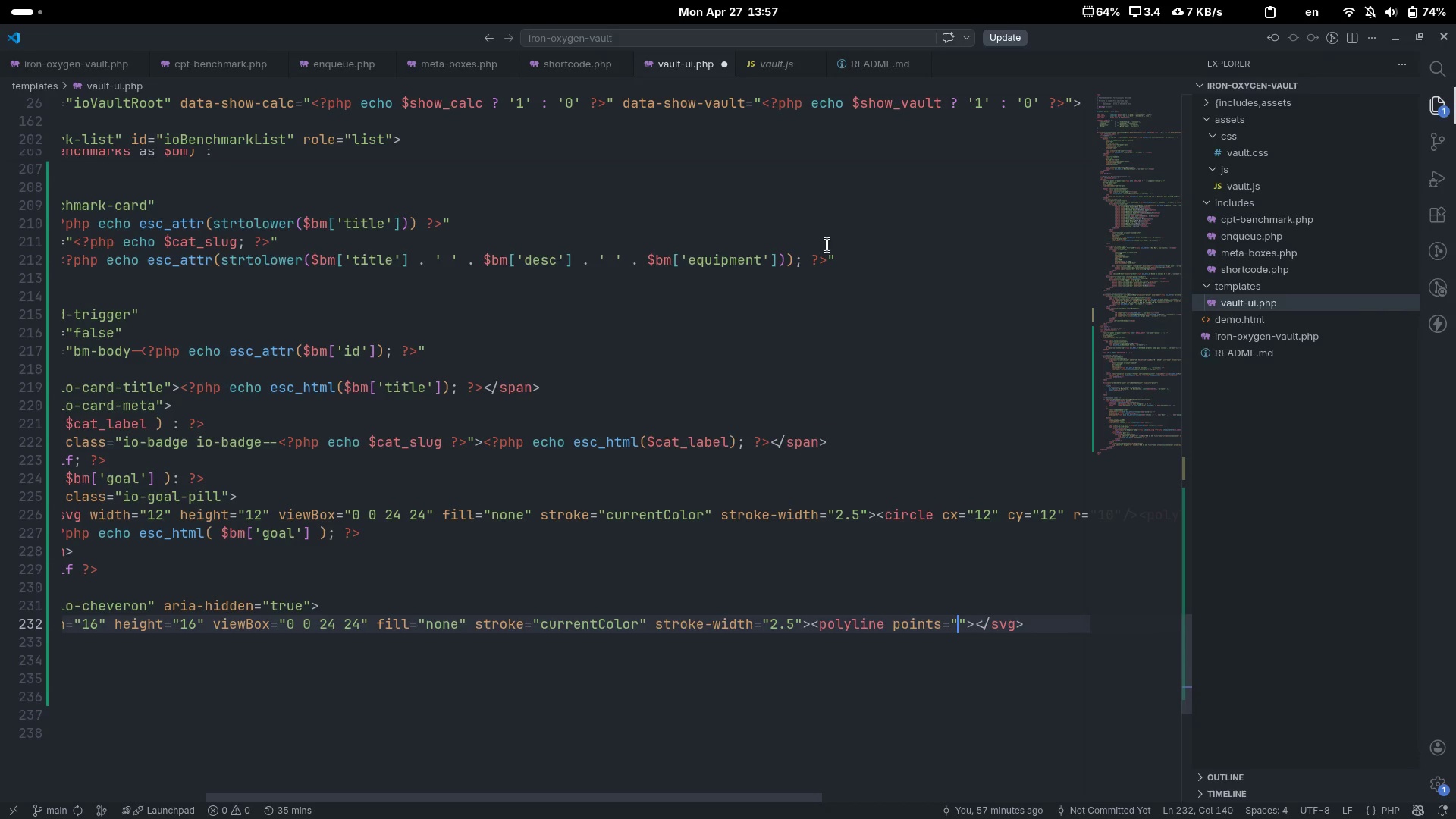 
type(6 9 12 15)
 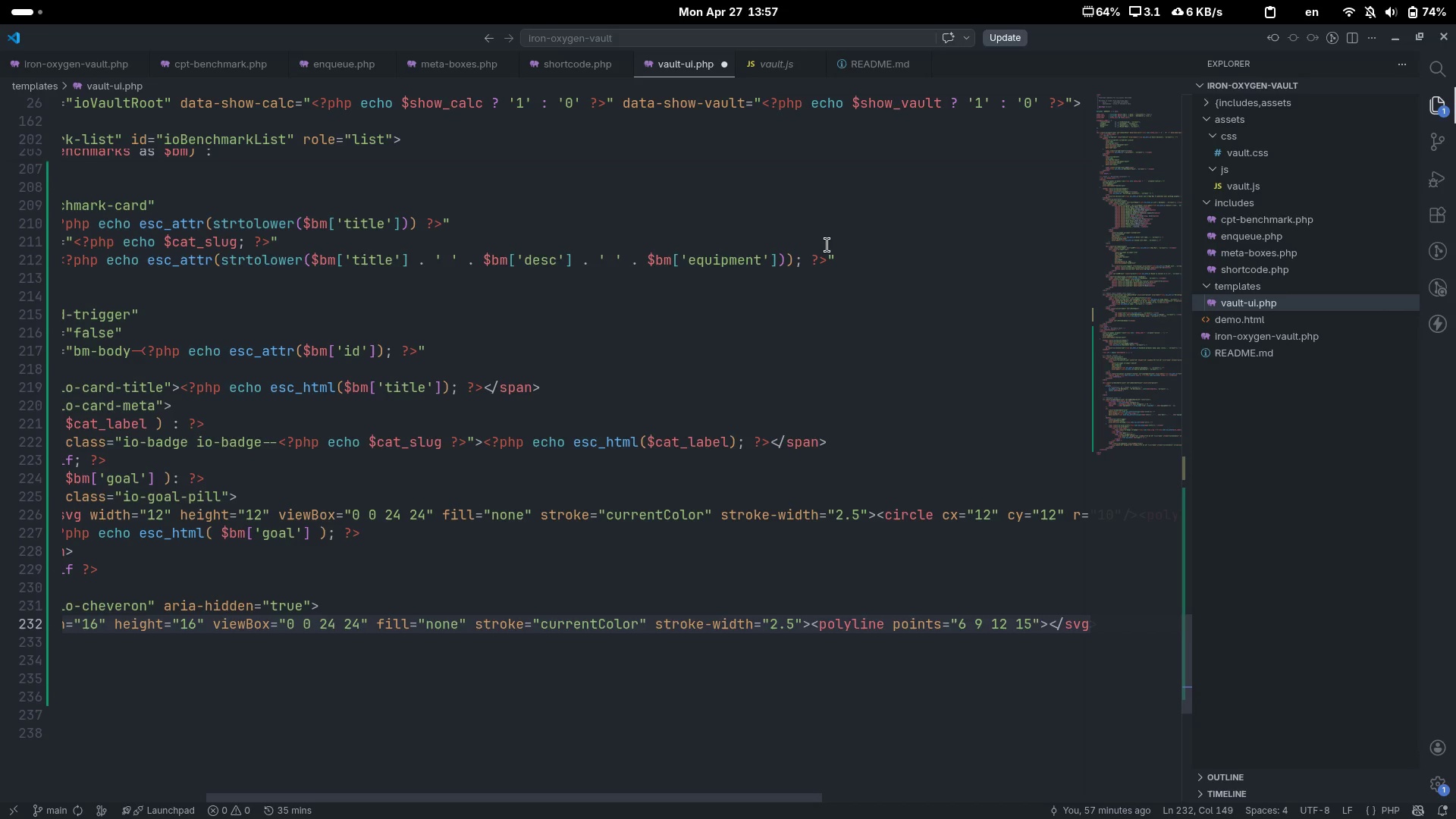 
wait(5.28)
 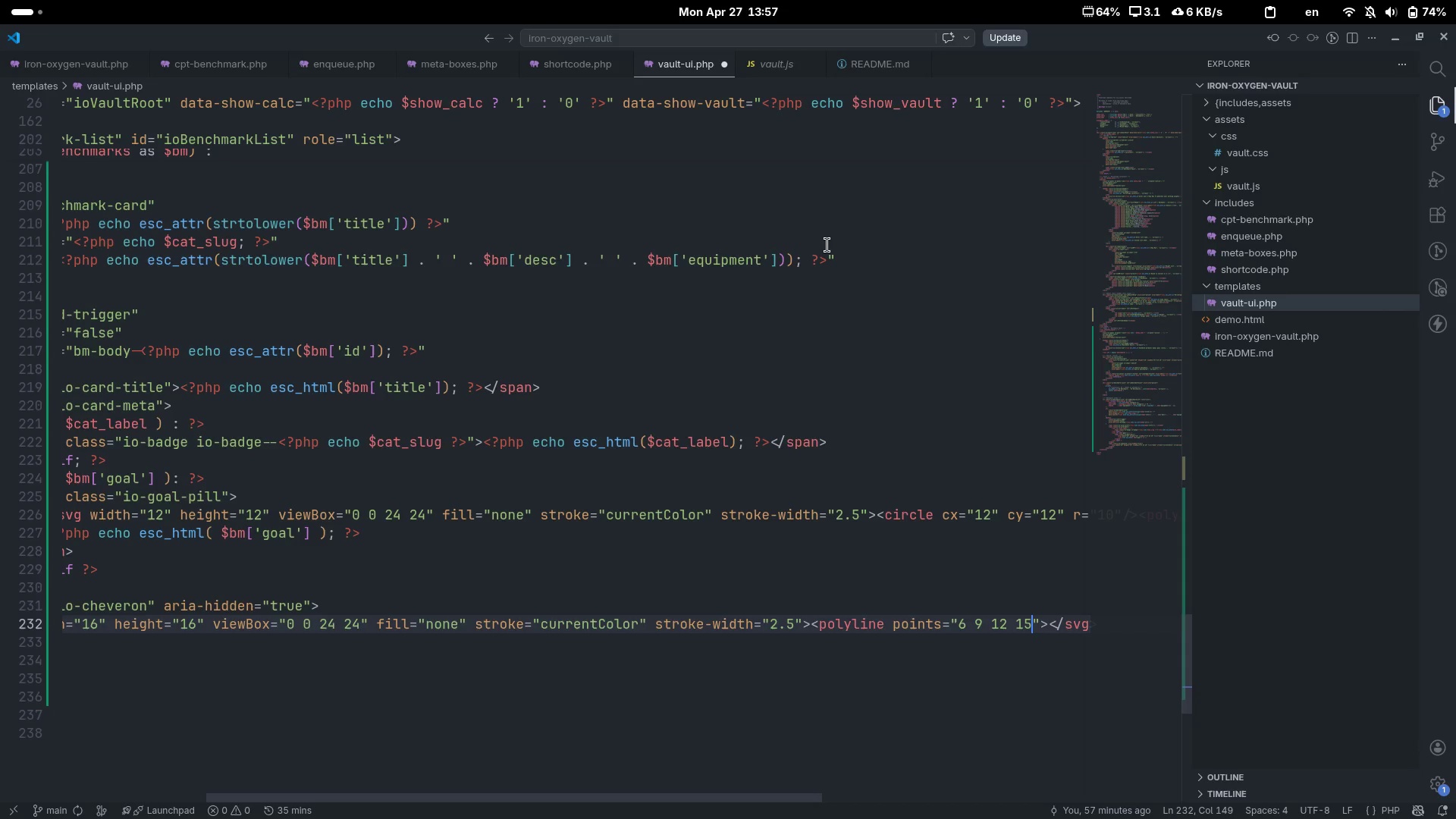 
type( 18 9)
 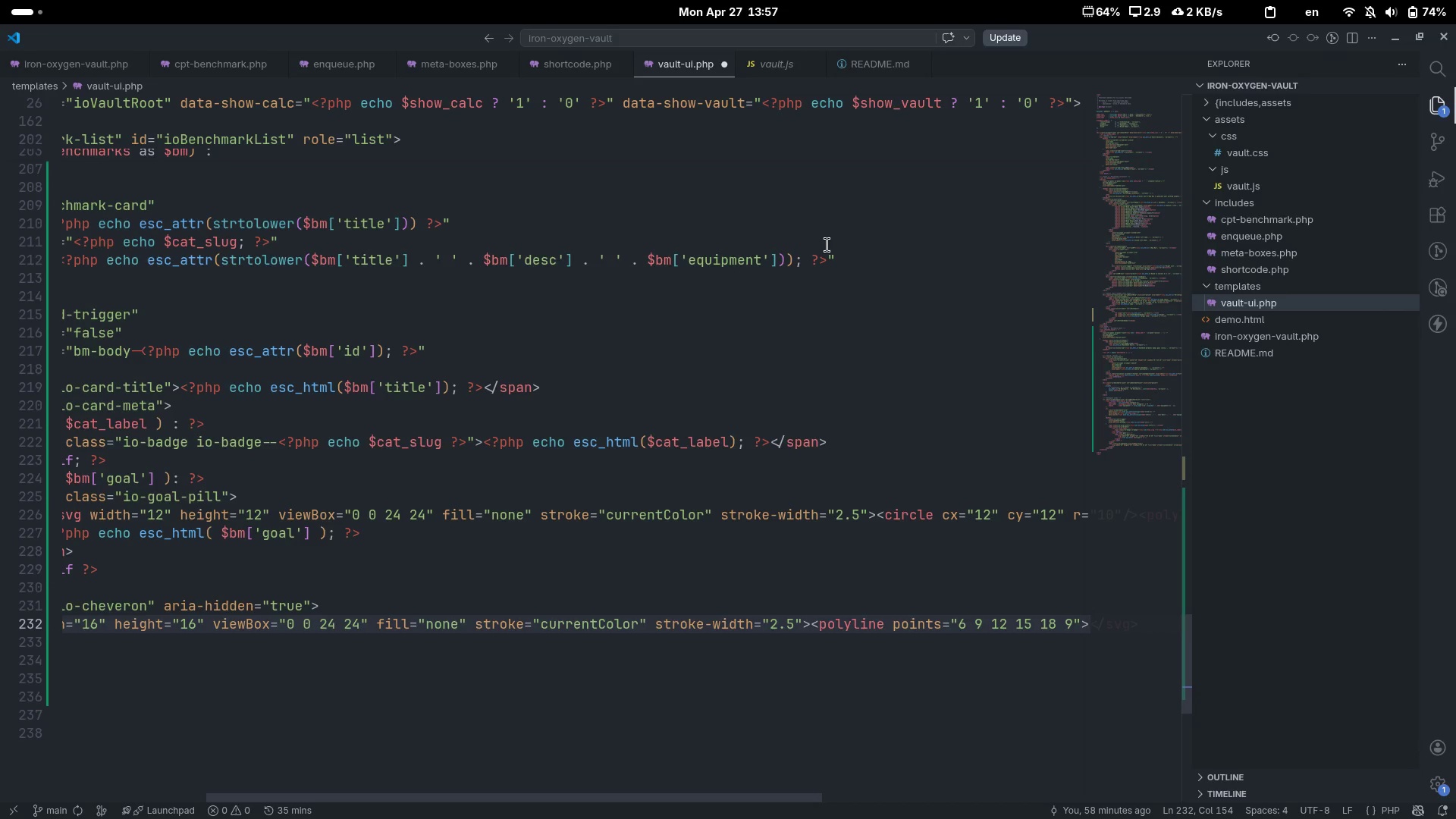 
scroll: coordinate [827, 245], scroll_direction: down, amount: 5.0
 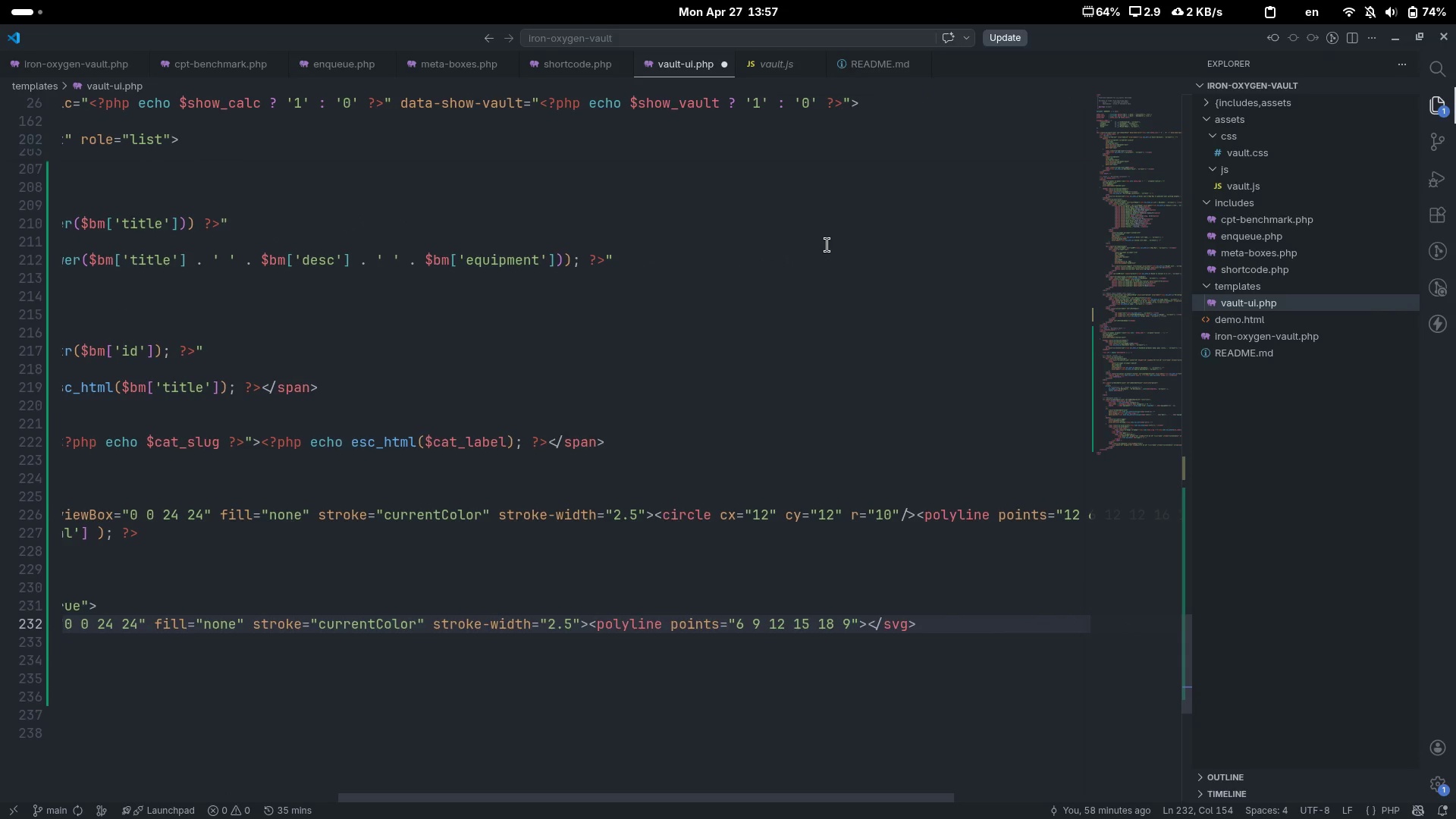 
key(ArrowRight)
 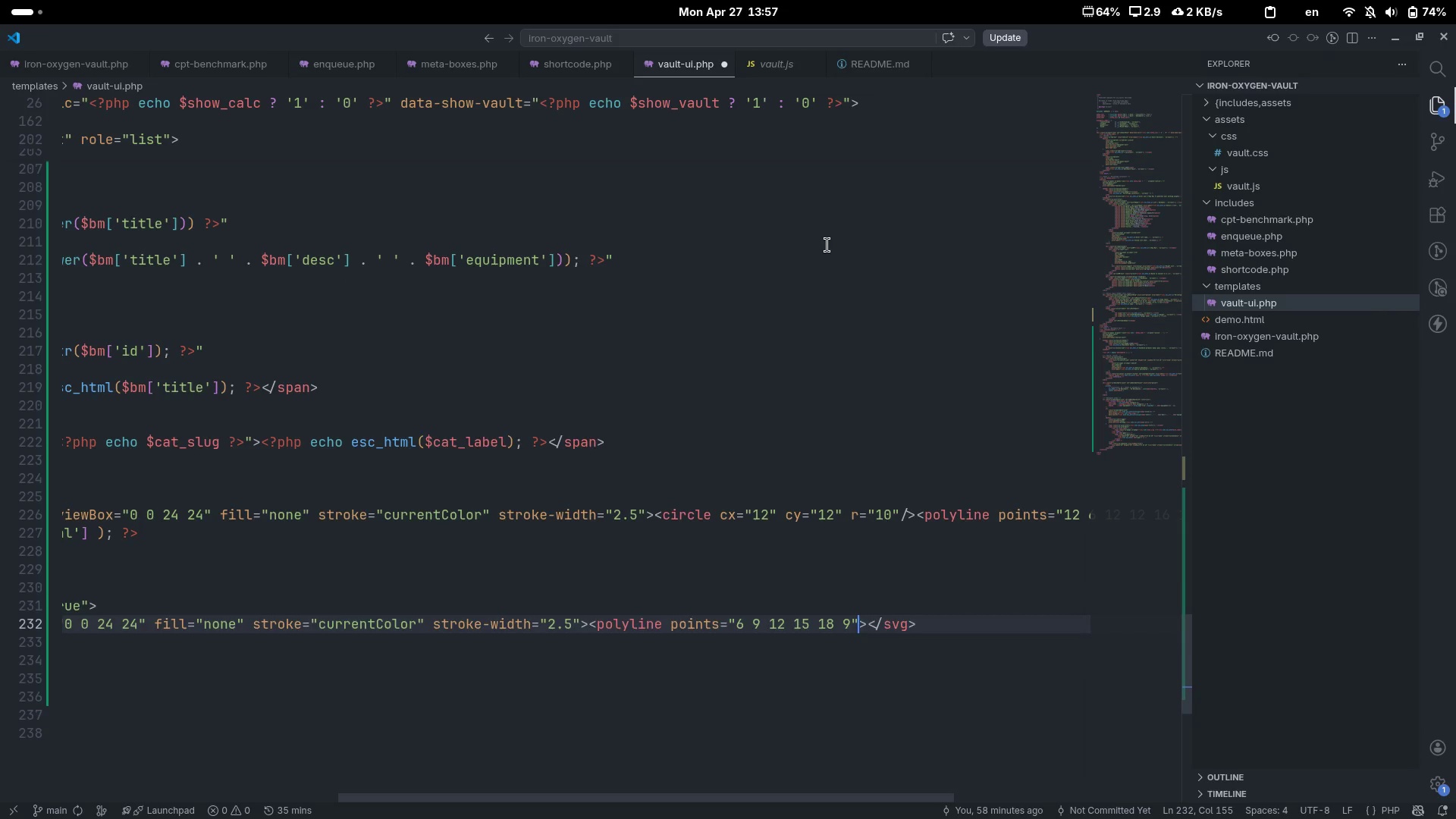 
key(Slash)
 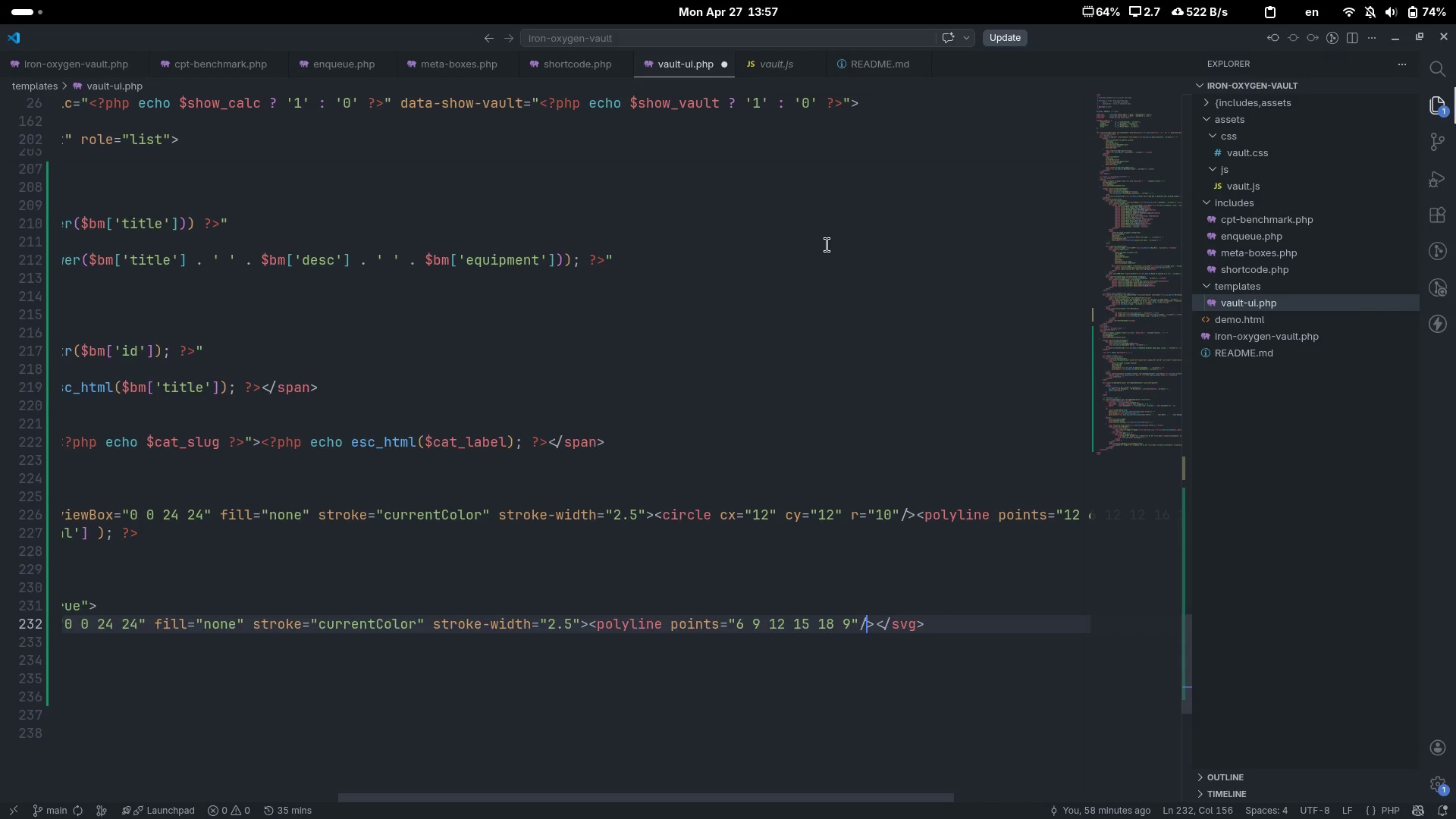 
scroll: coordinate [827, 245], scroll_direction: up, amount: 17.0
 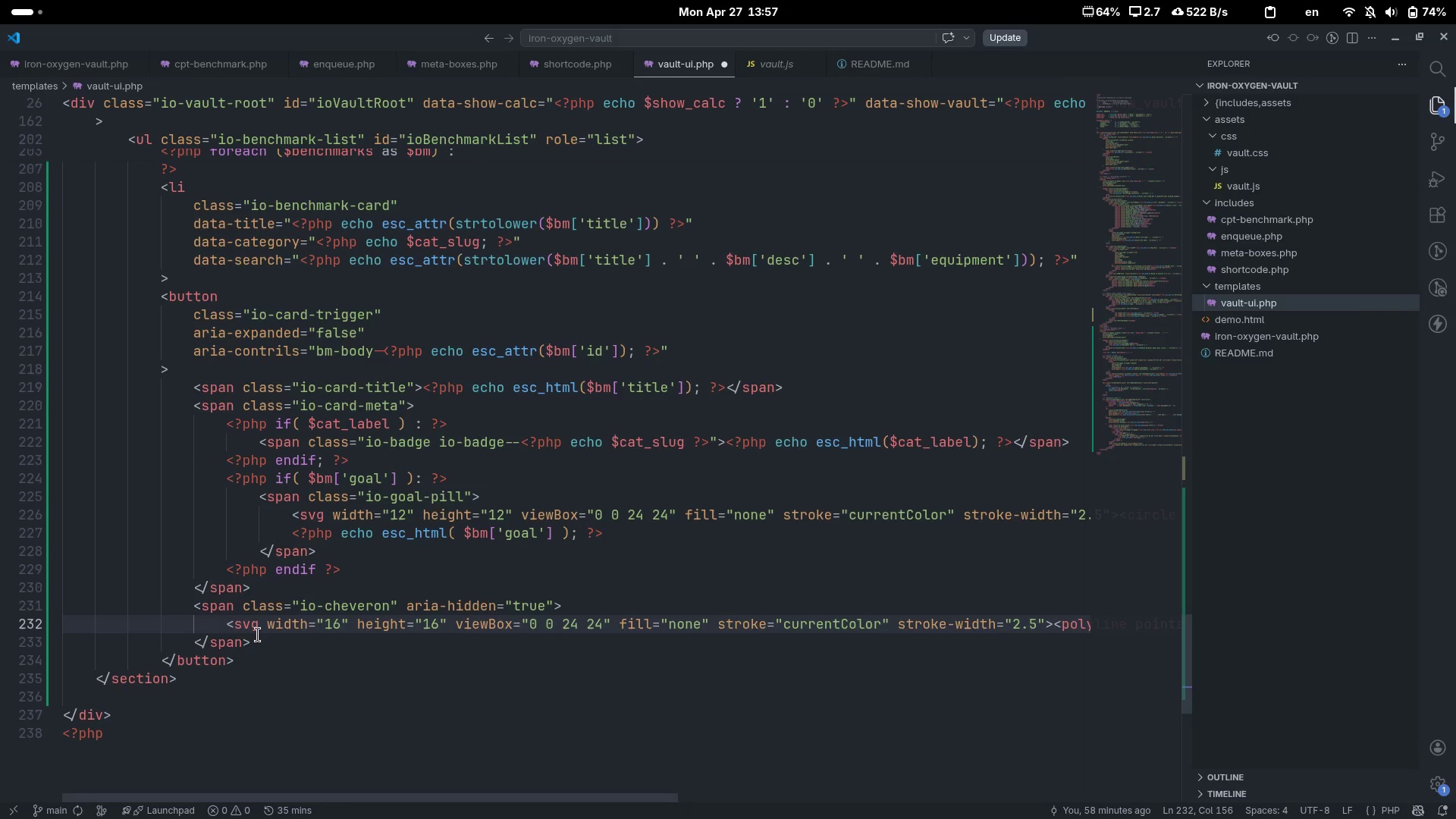 
left_click([258, 634])
 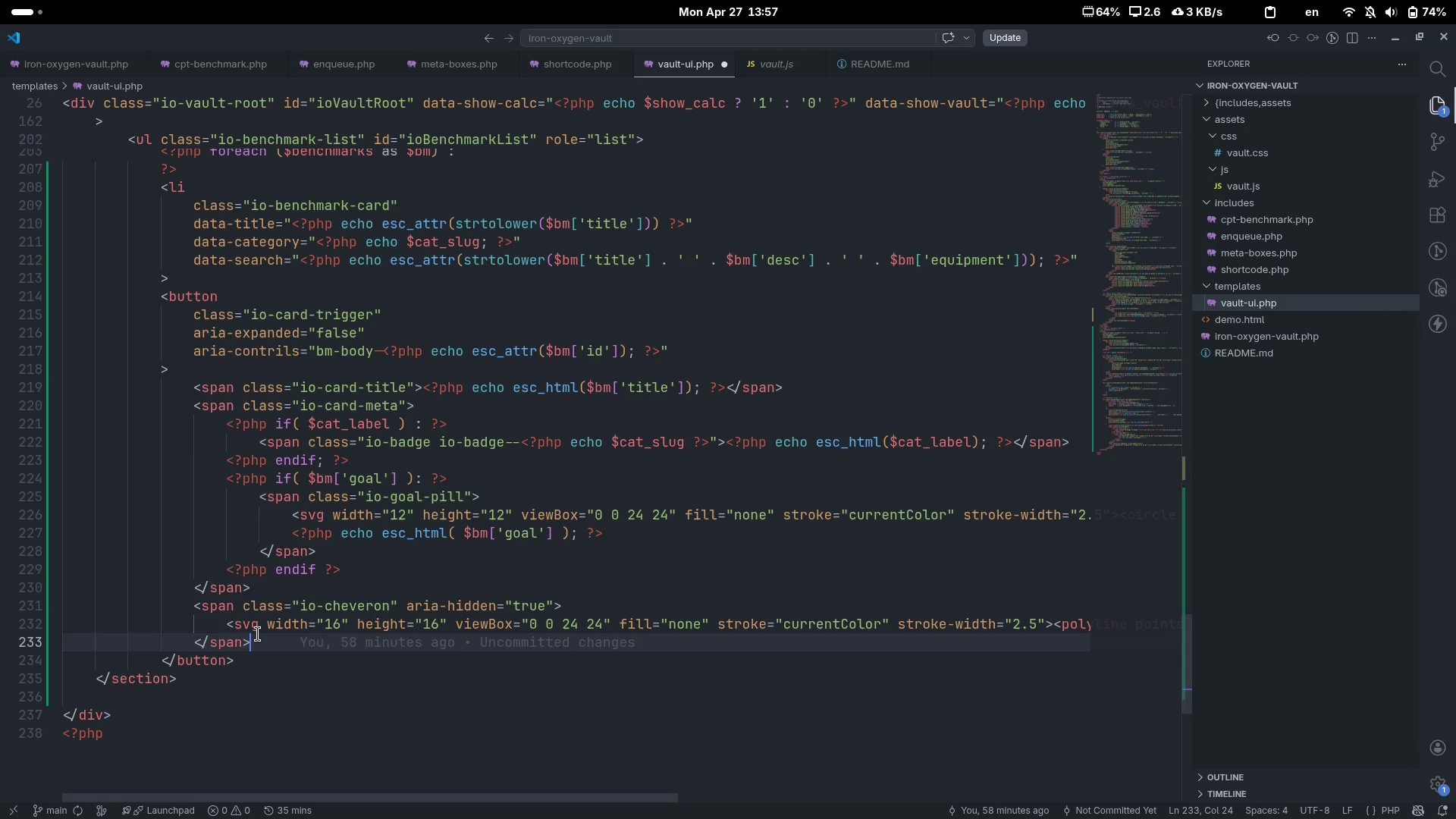 
left_click([249, 663])
 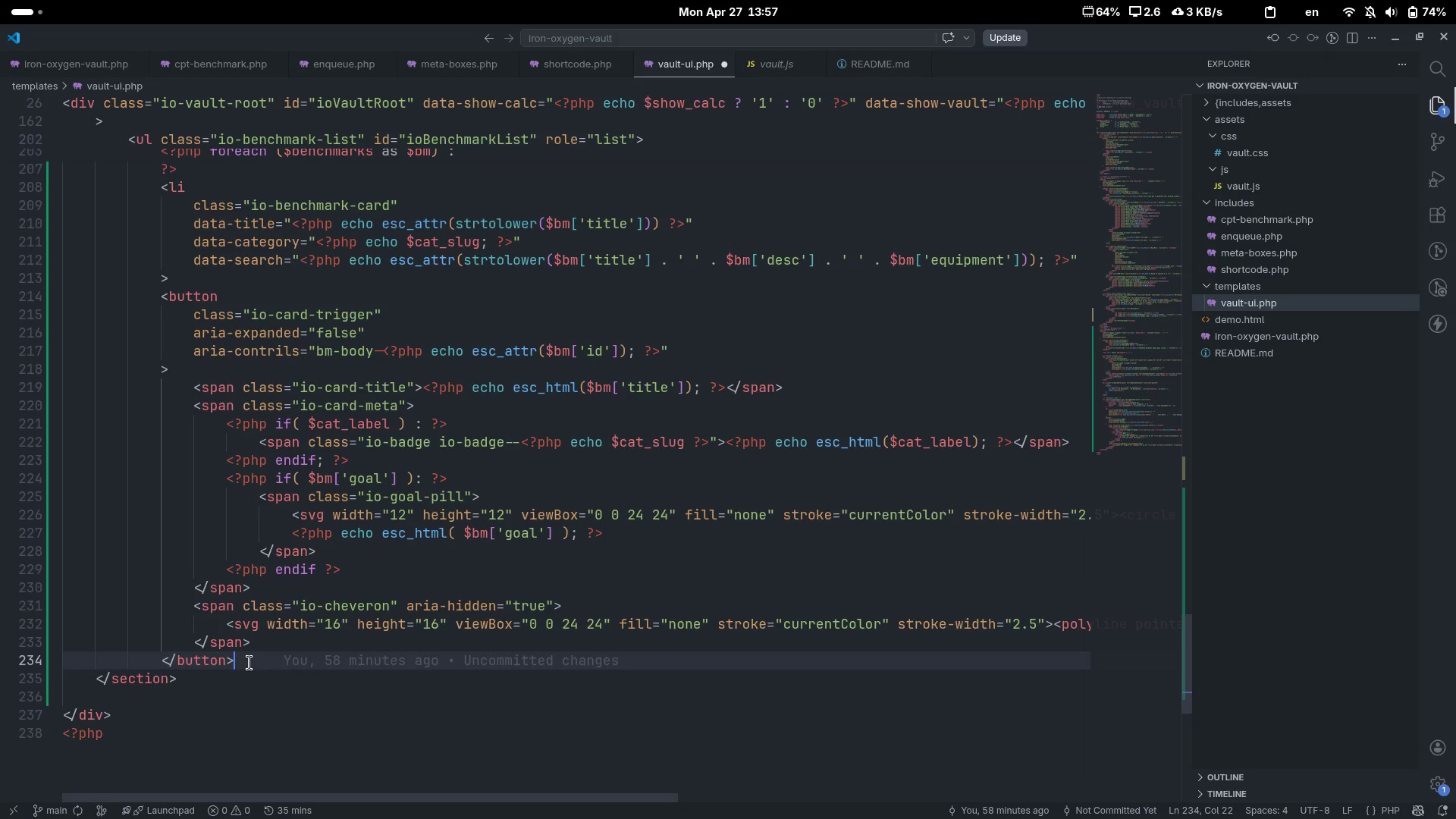 
key(Enter)
 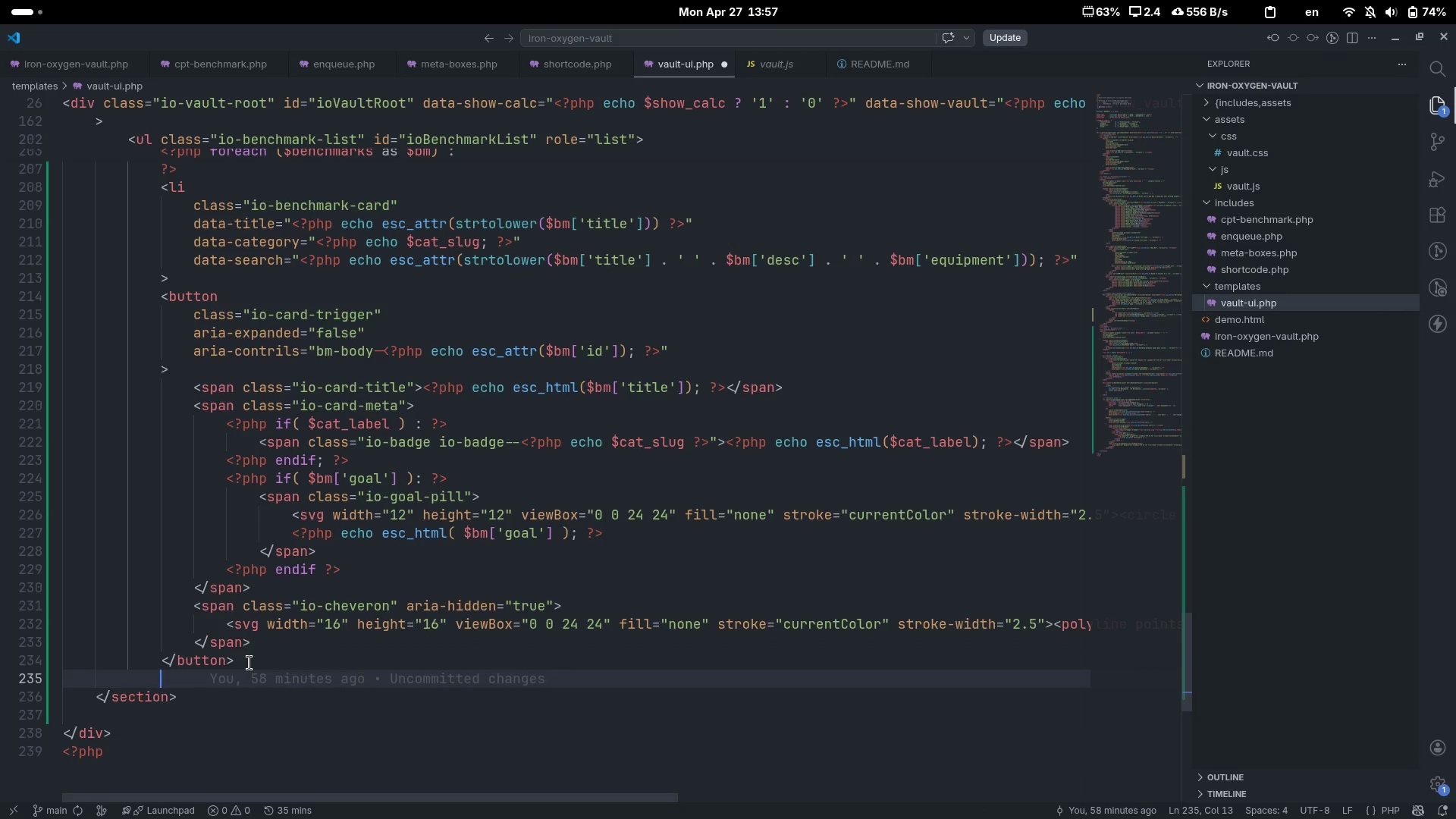 
key(Enter)
 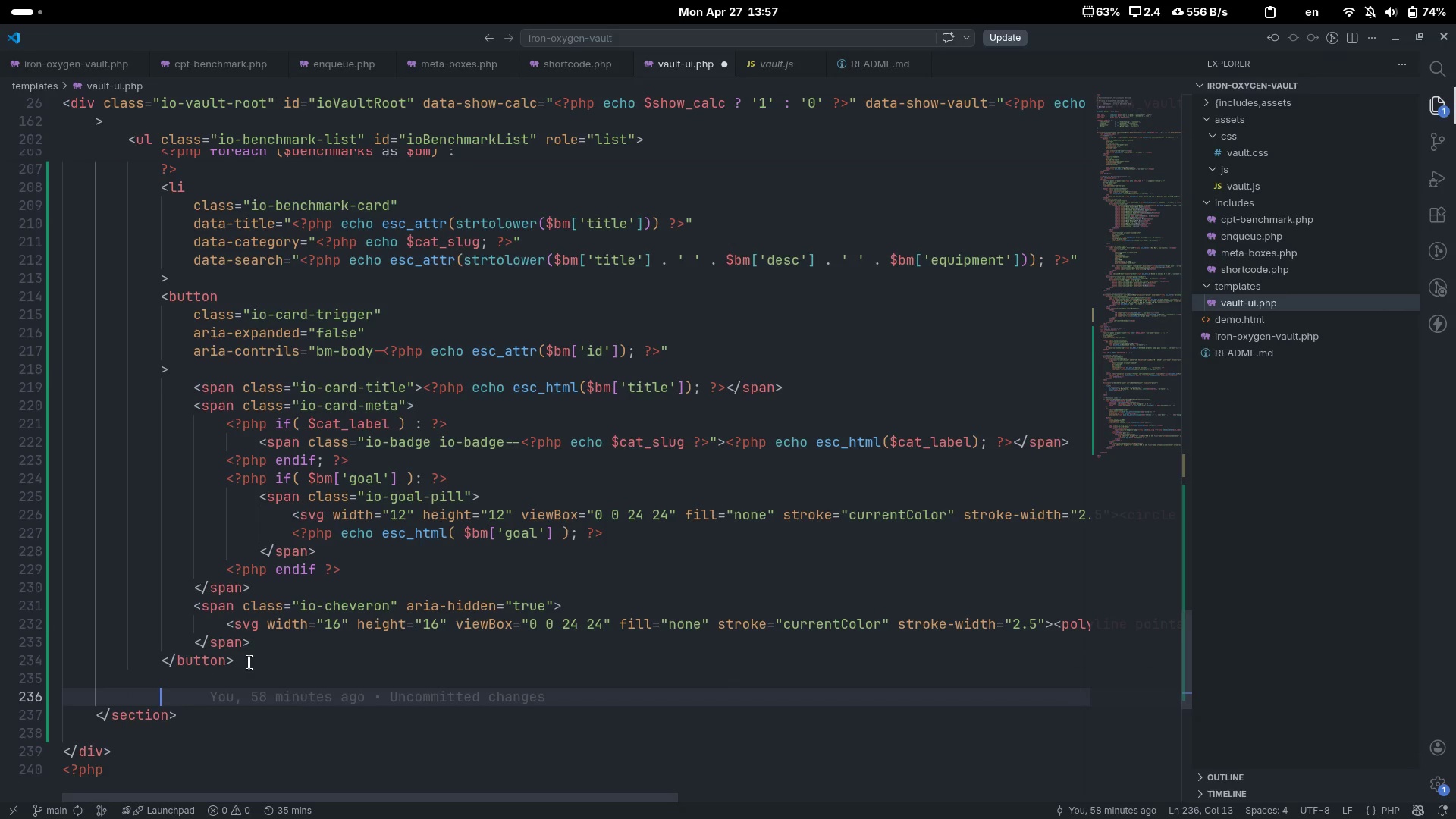 
scroll: coordinate [249, 663], scroll_direction: down, amount: 6.0
 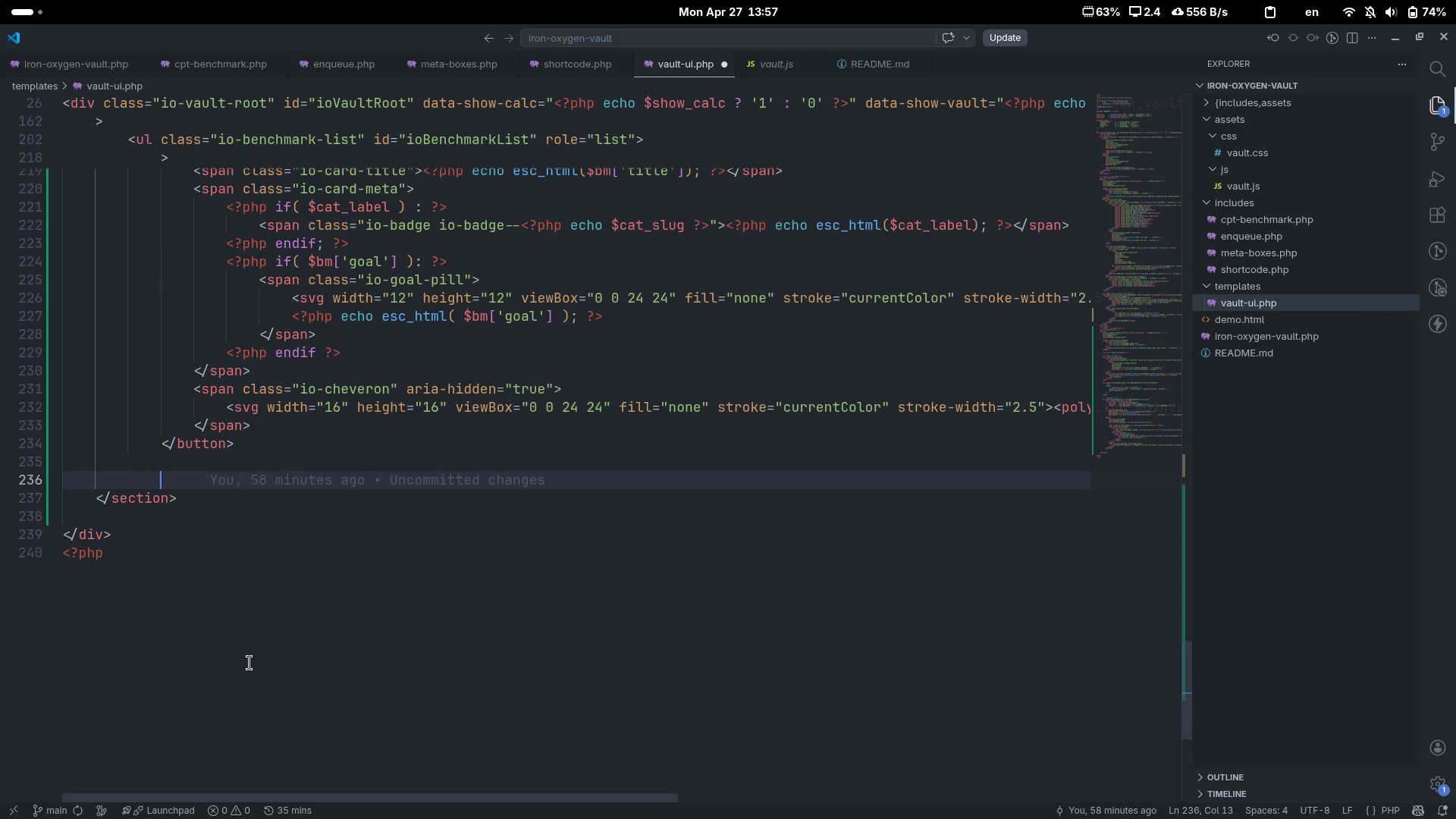 
type(<dib)
key(Backspace)
type(v><>)
 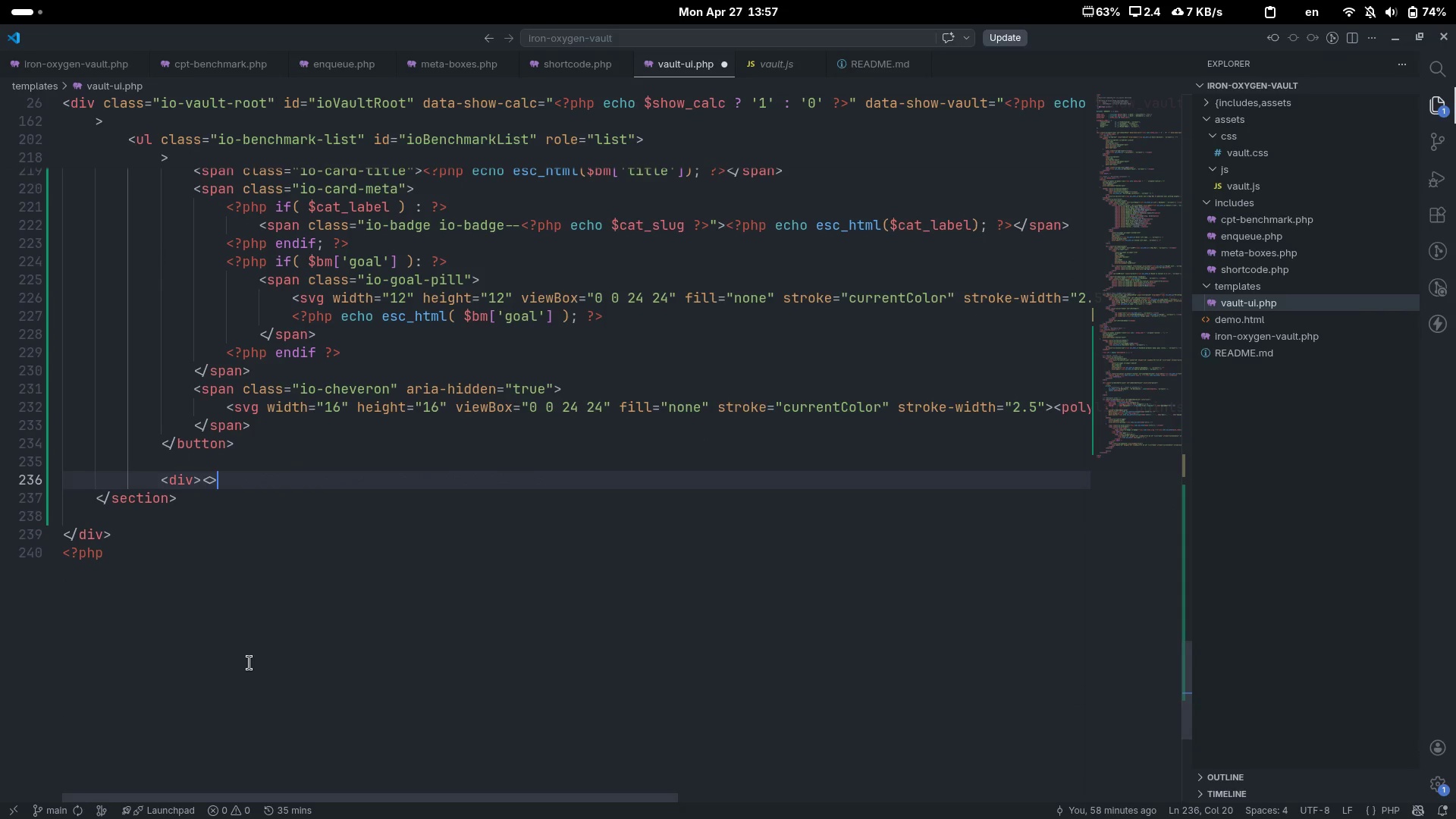 
key(ArrowLeft)
 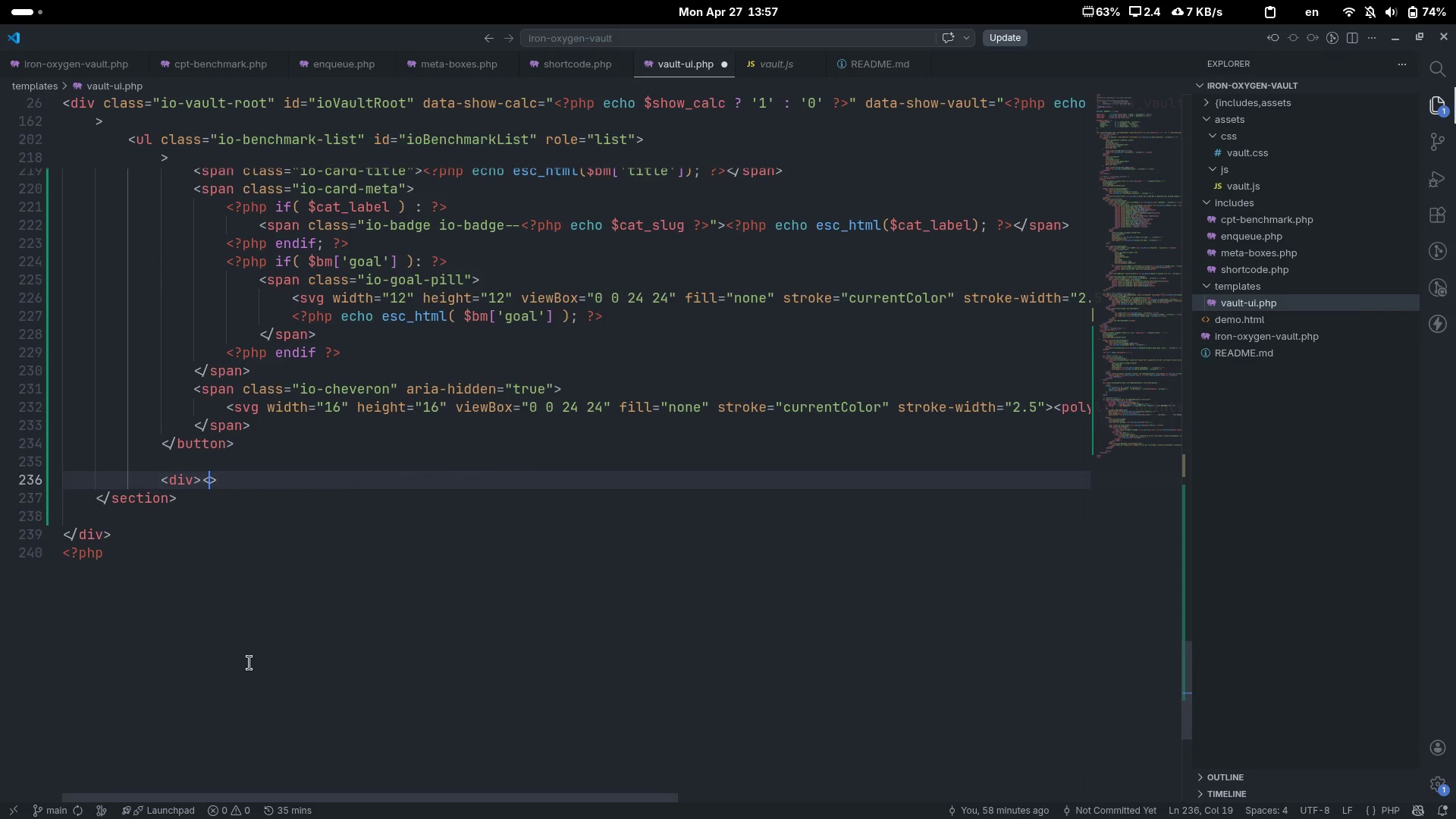 
type(/dib)
key(Backspace)
type(v)
key(Escape)
 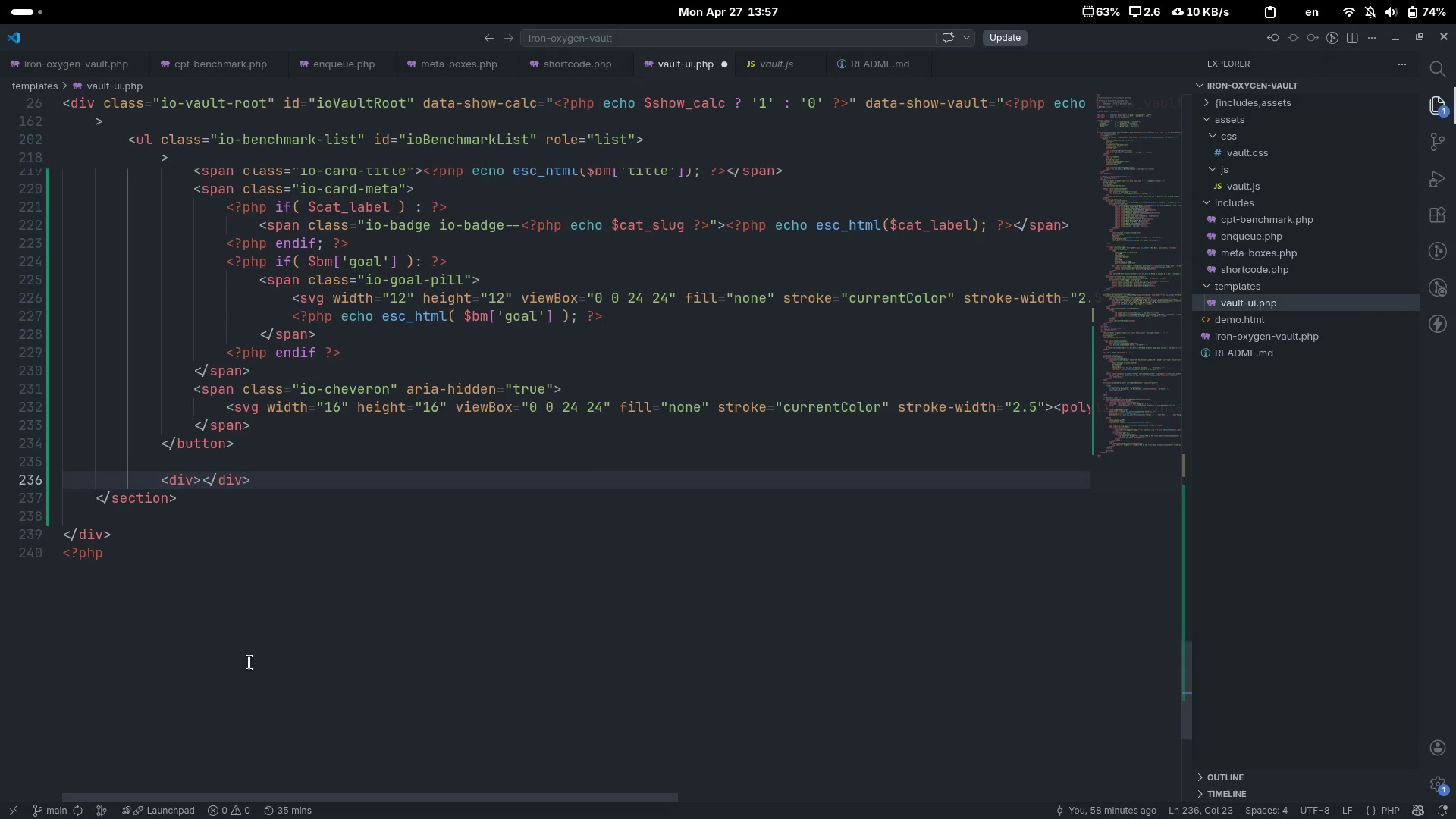 
key(Control+ControlLeft)
 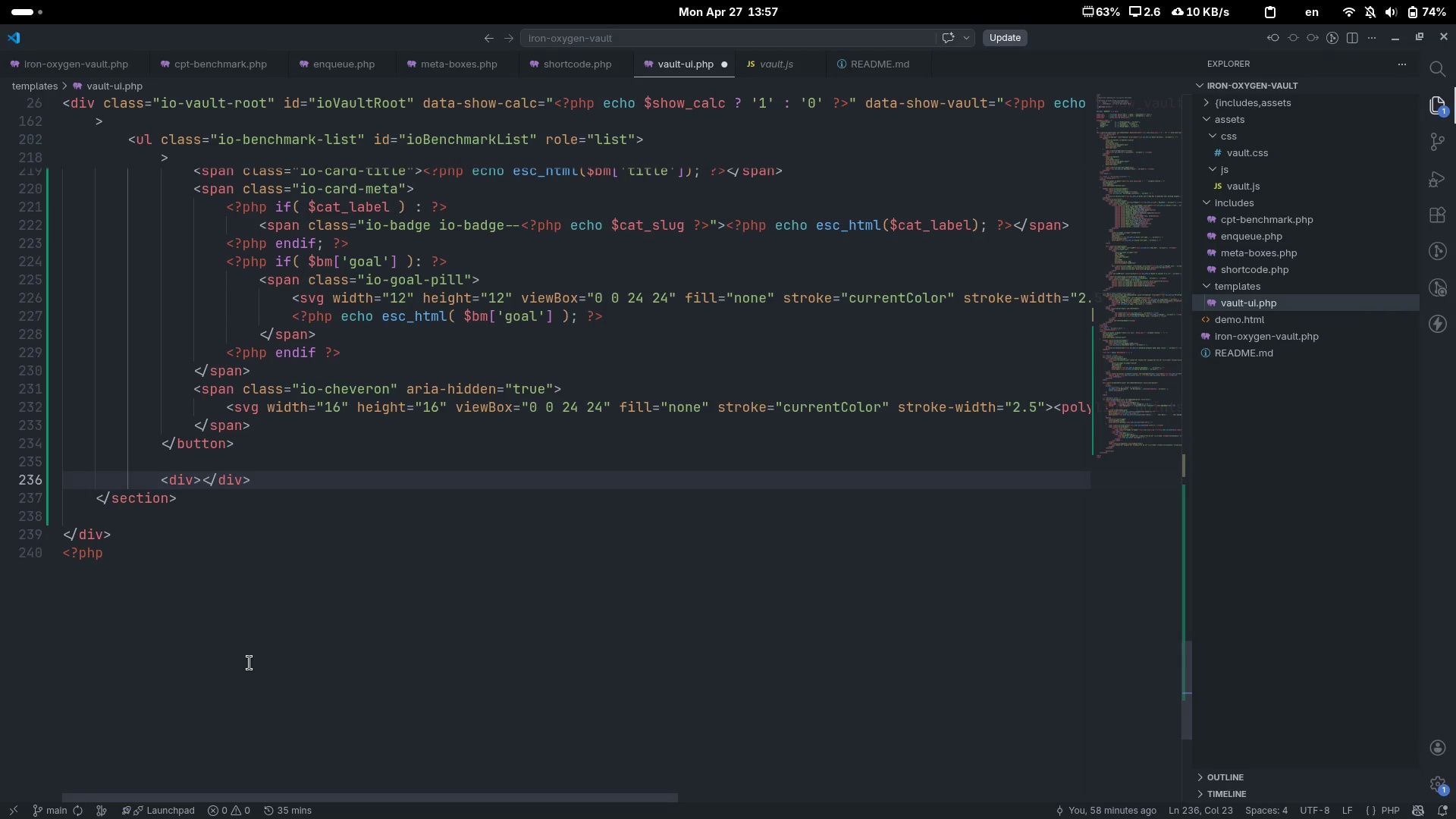 
key(Control+ArrowLeft)
 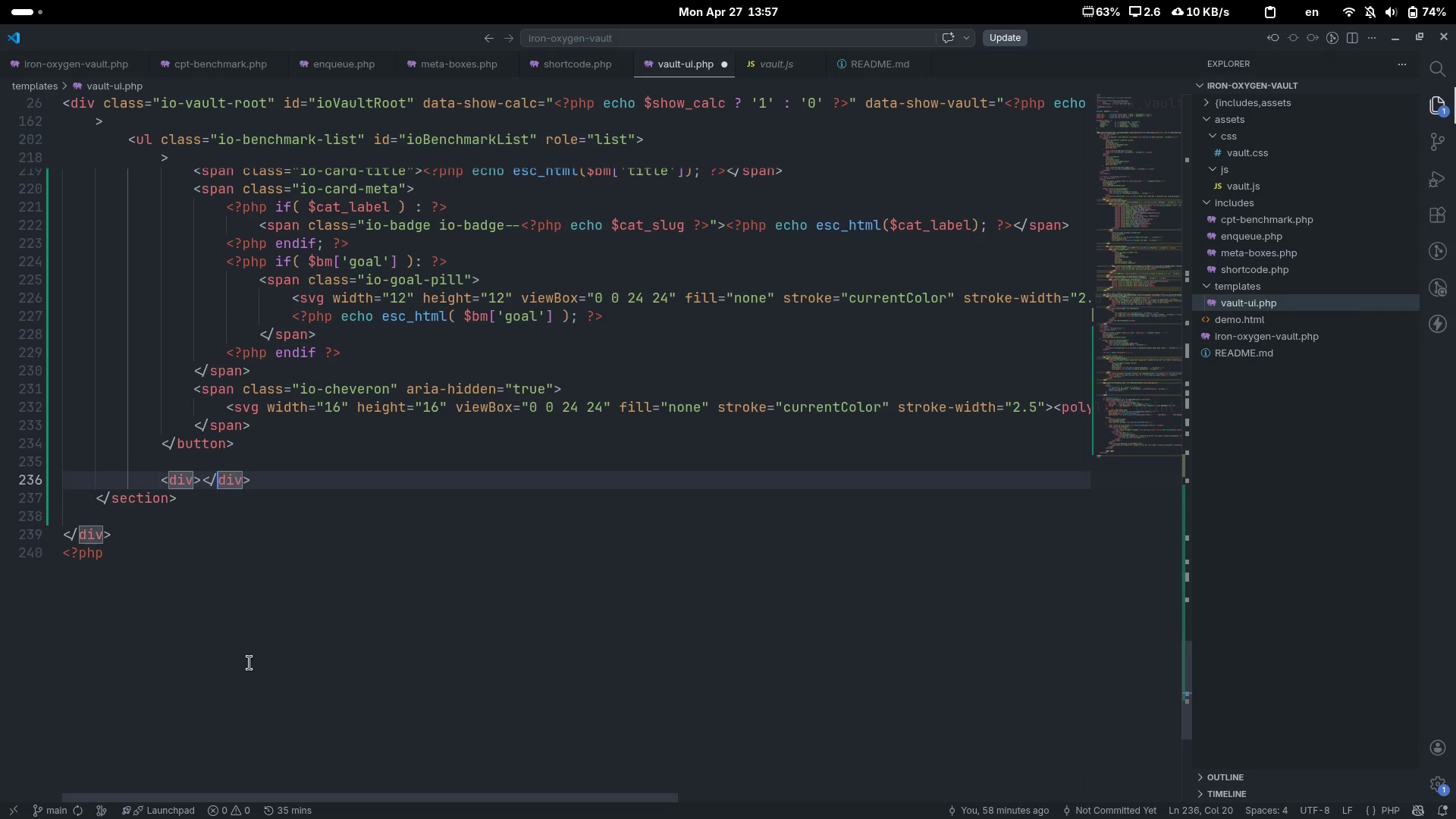 
key(ArrowLeft)
 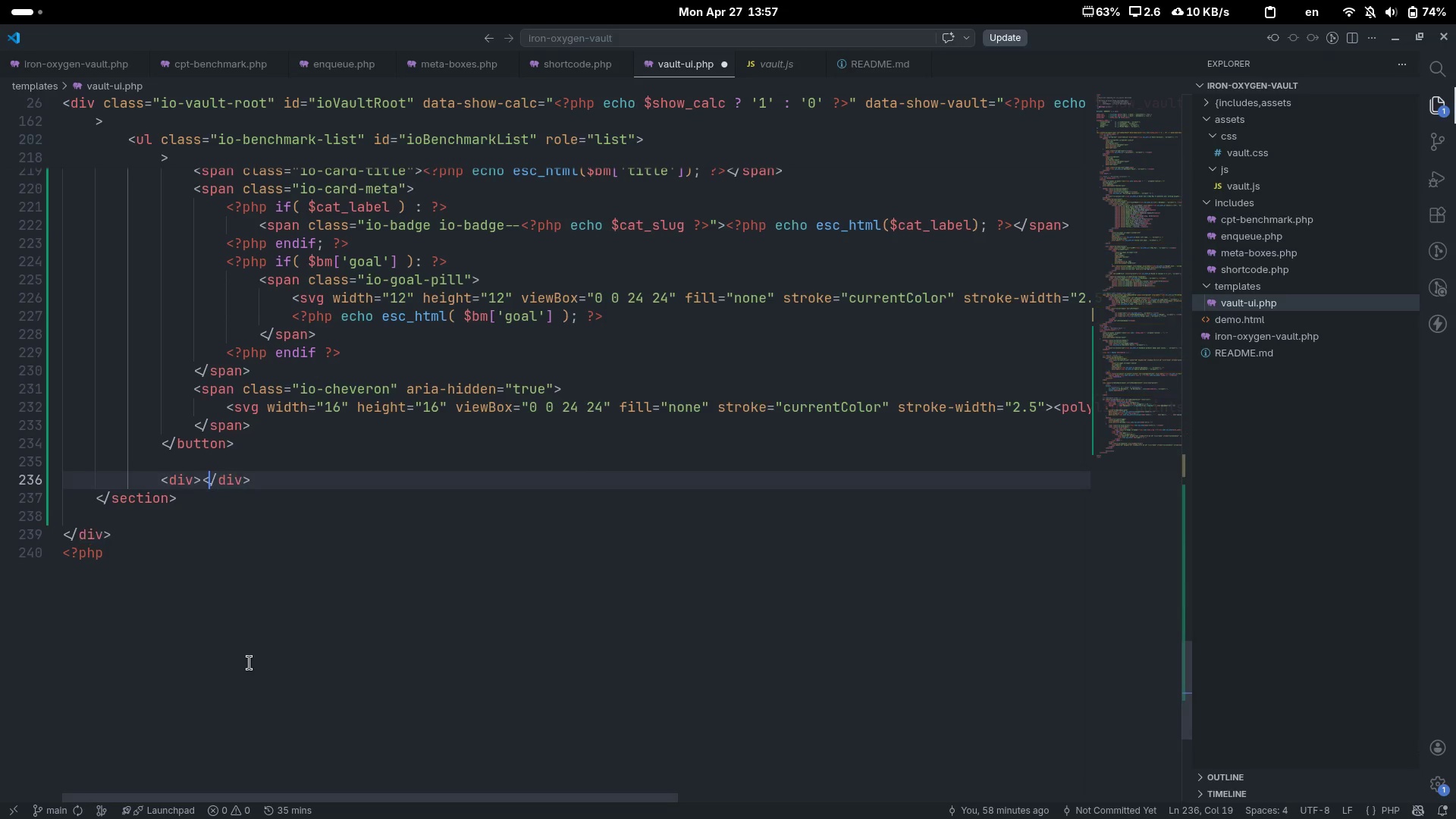 
key(ArrowLeft)
 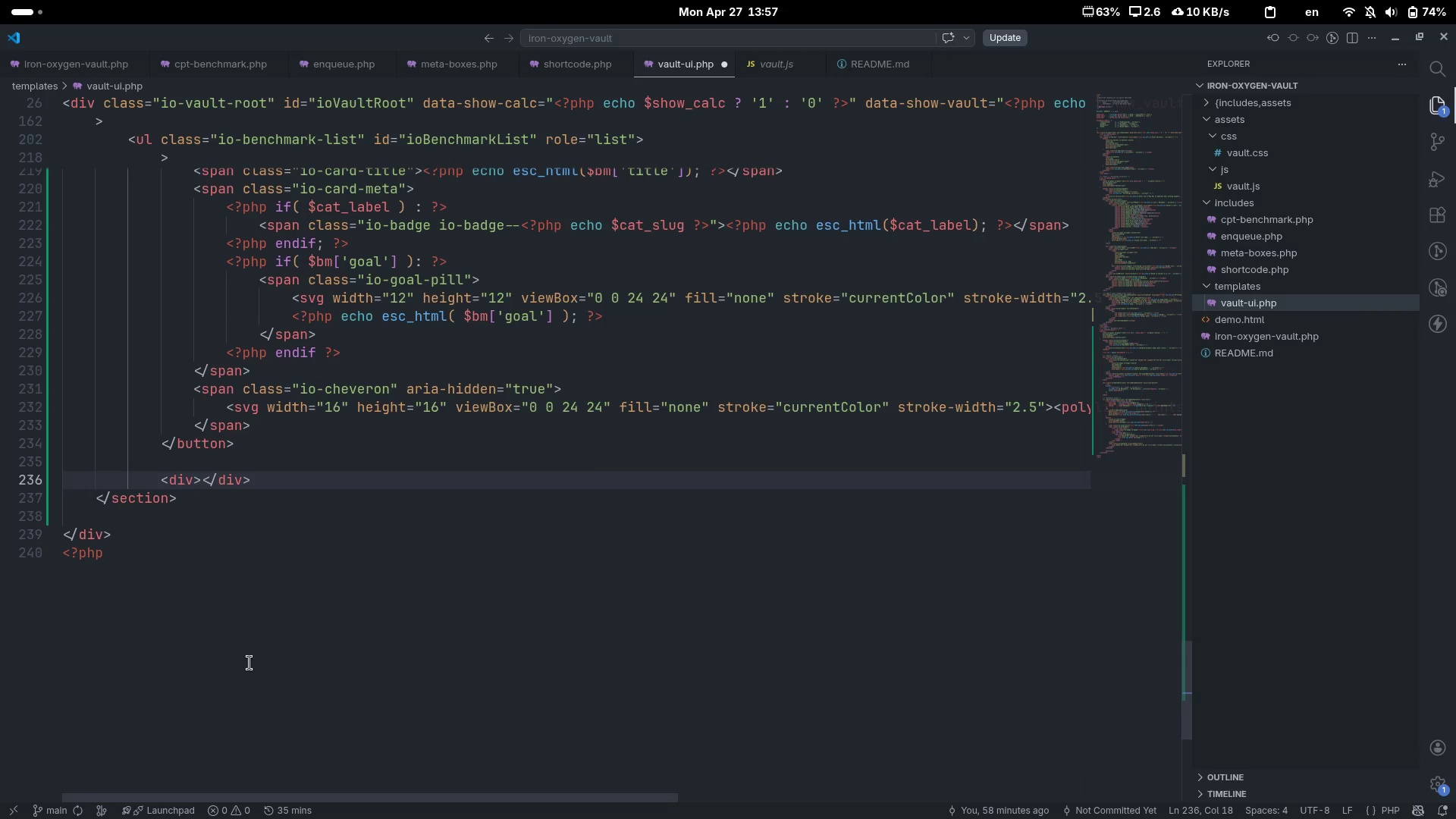 
key(Enter)
 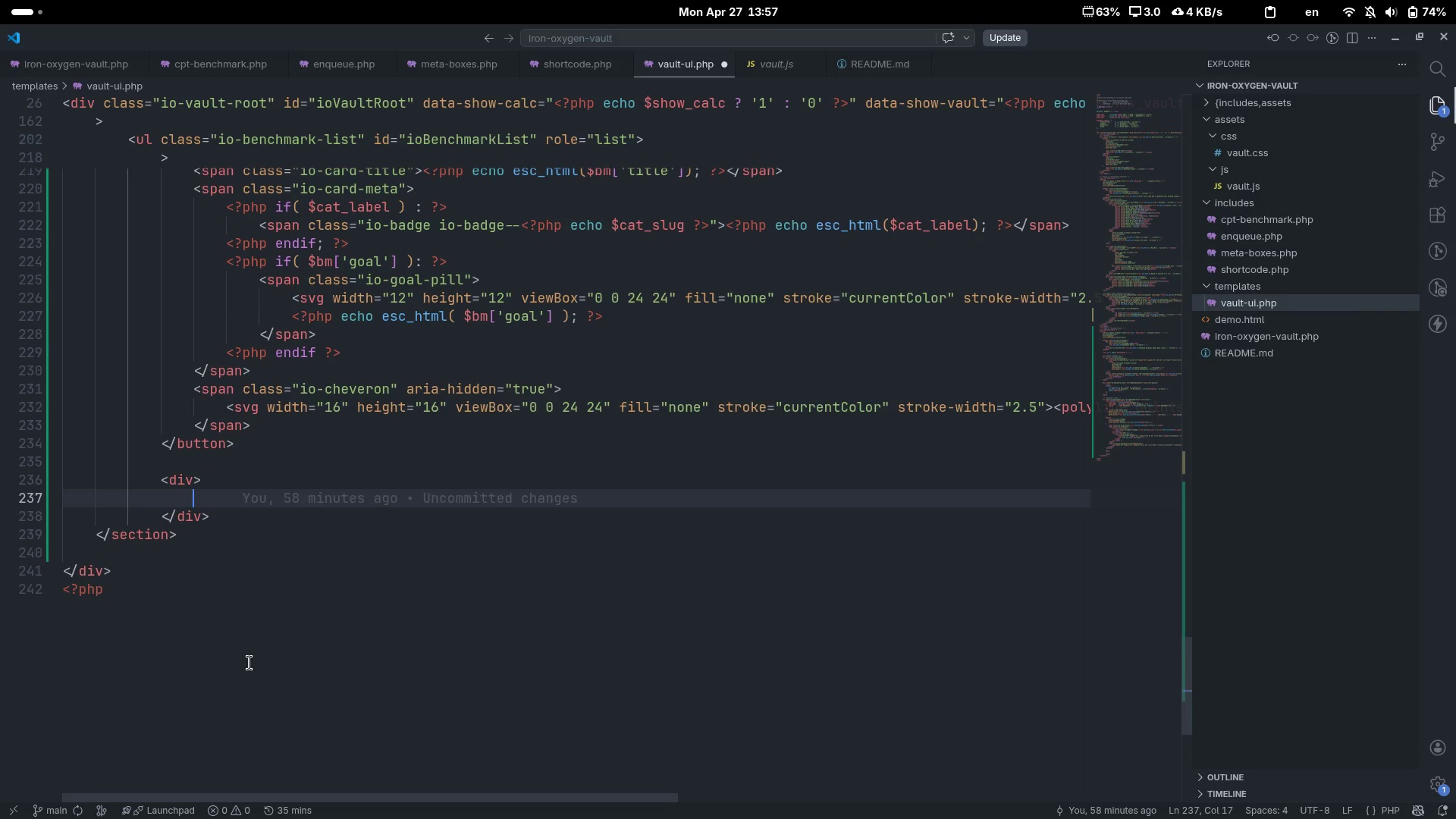 
key(ArrowUp)
 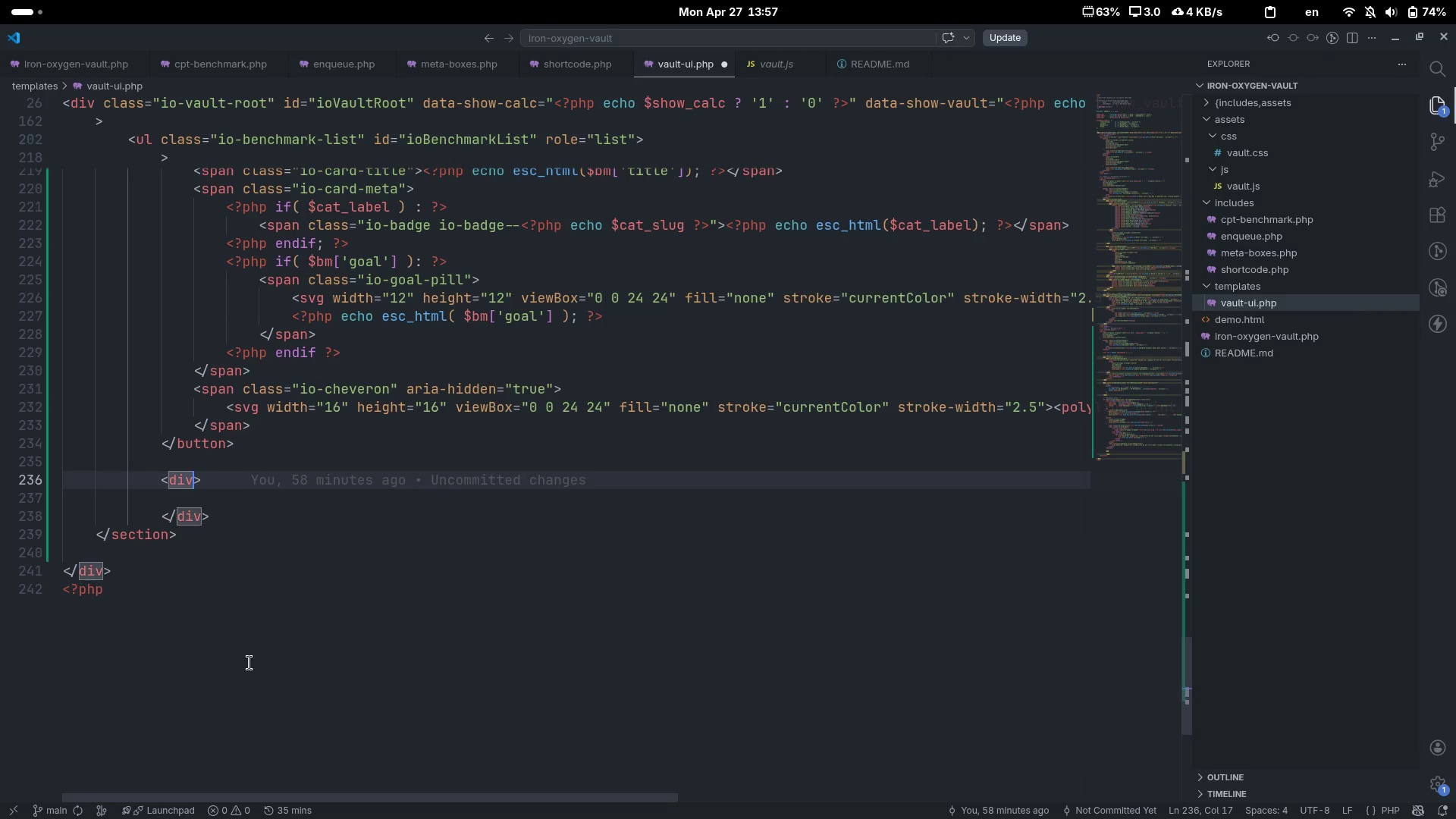 
key(Enter)
 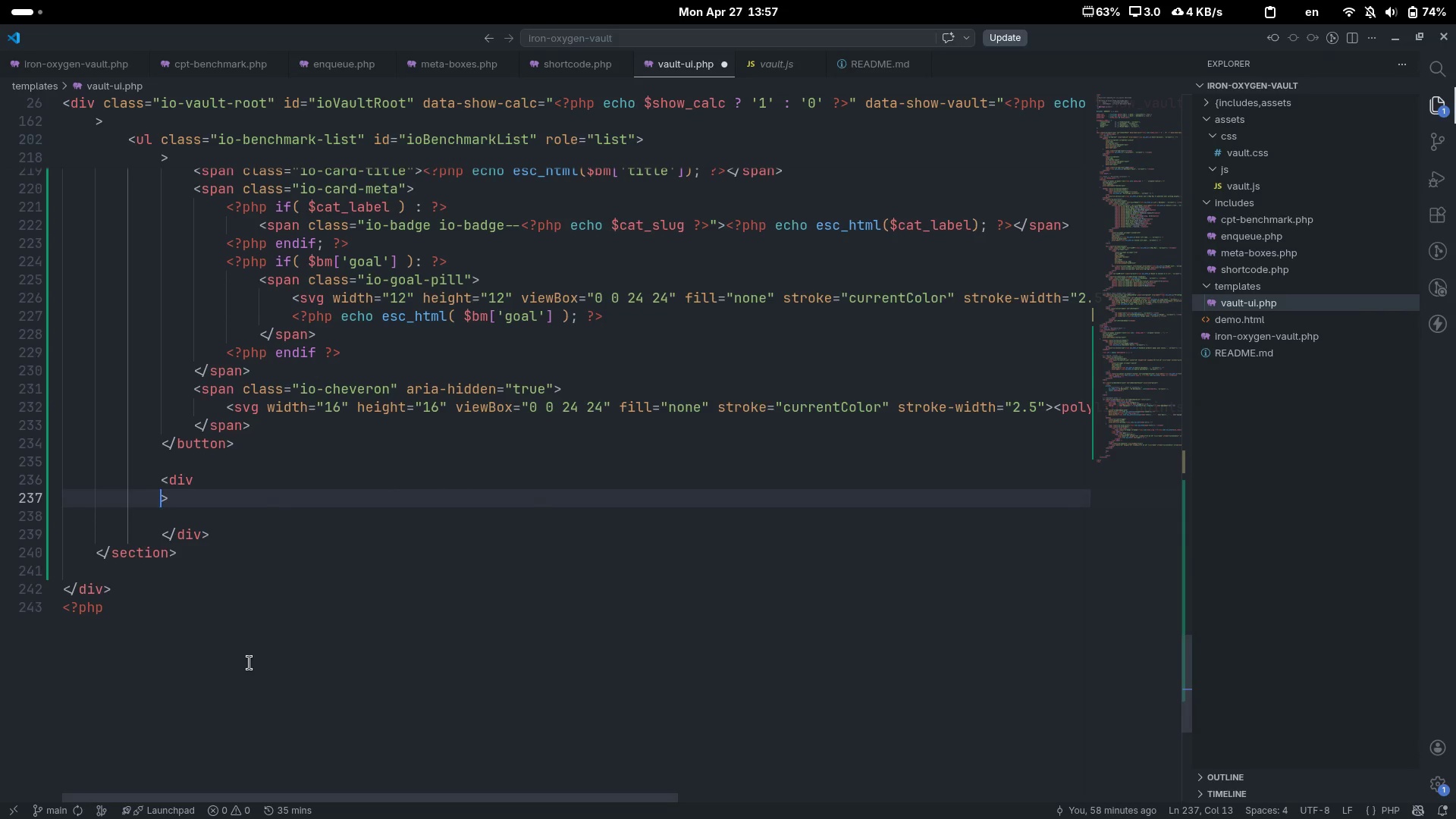 
key(Enter)
 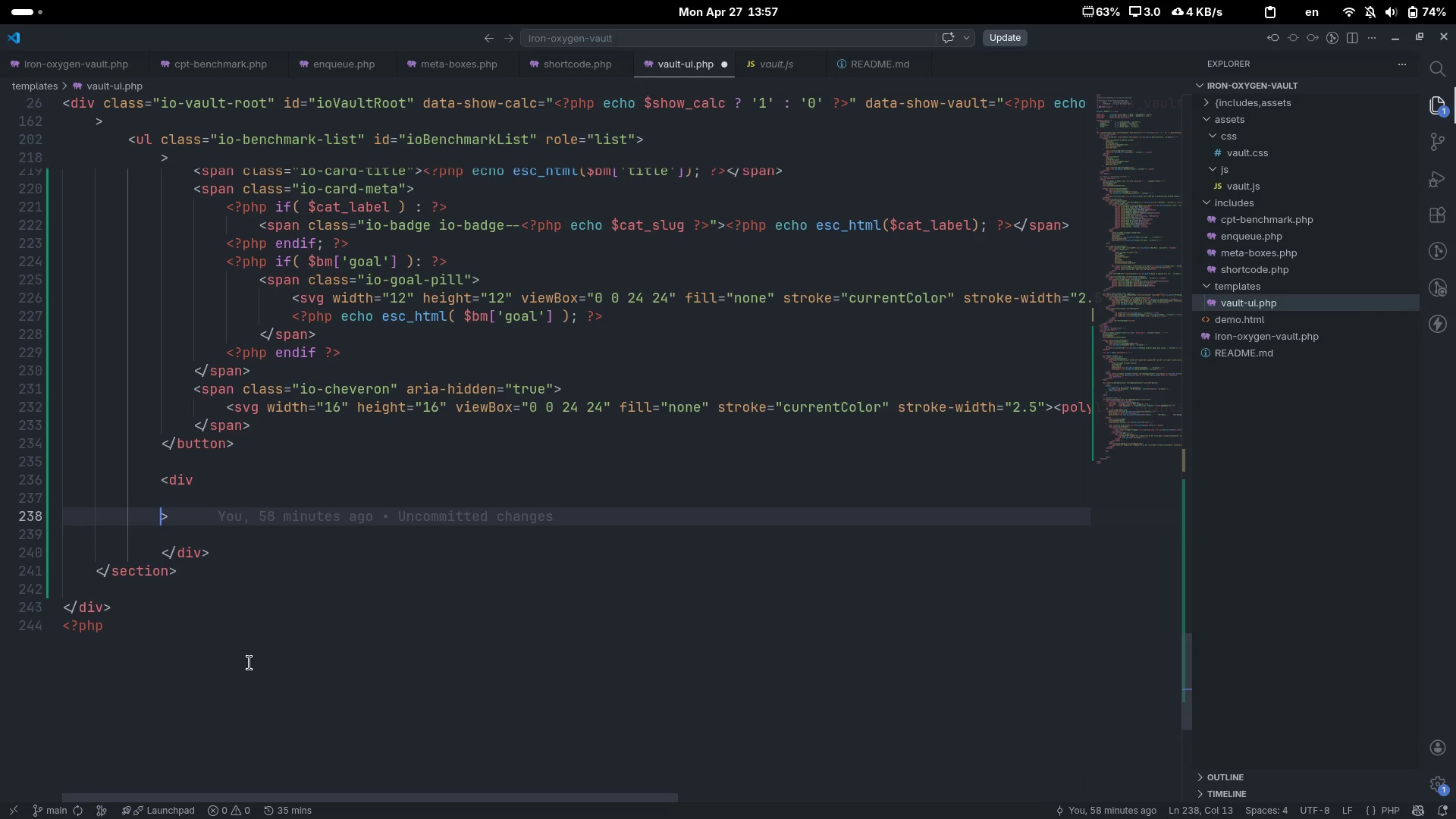 
key(ArrowUp)
 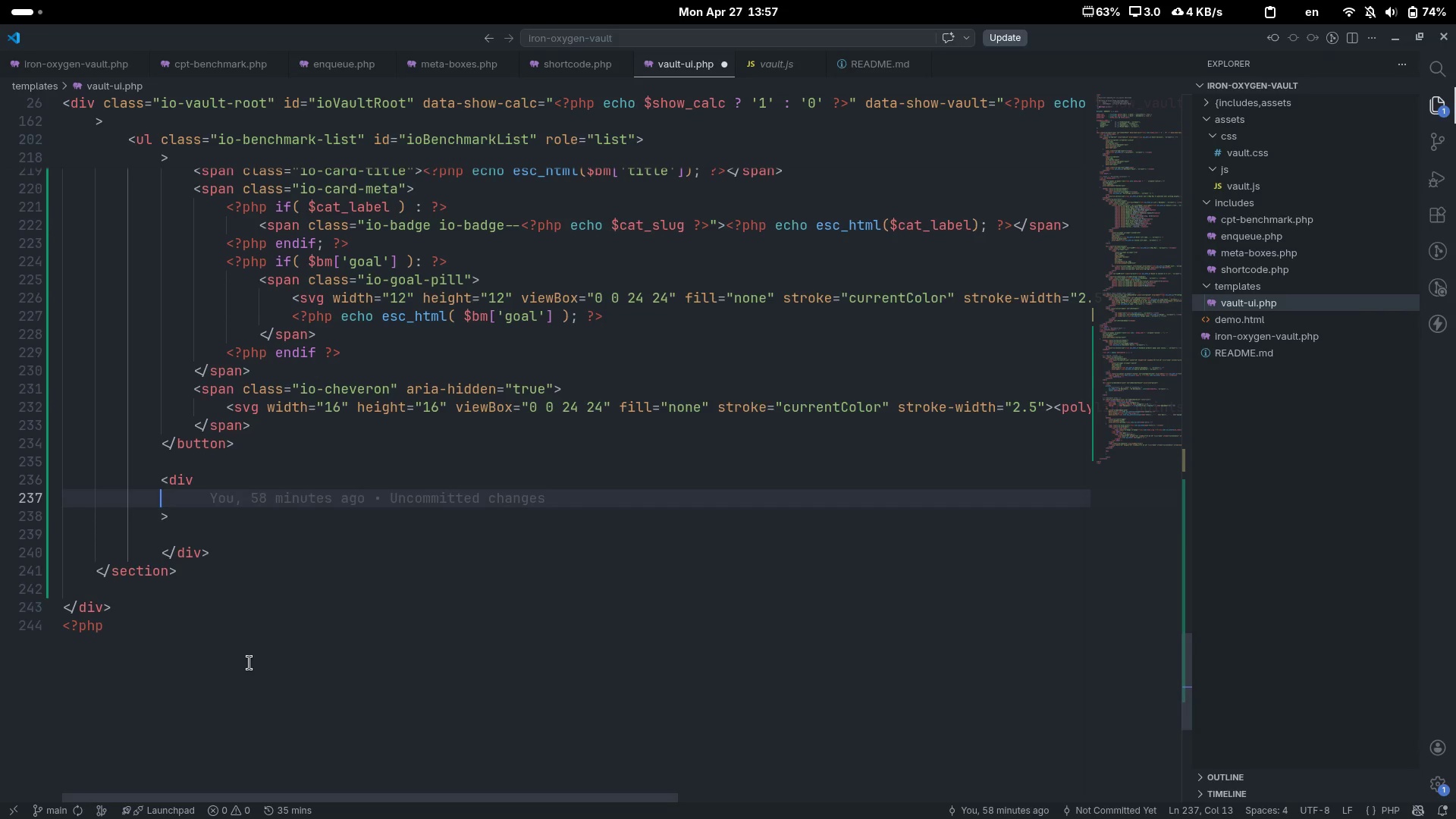 
key(Tab)
key(Backspace)
key(Backspace)
type(class="")
 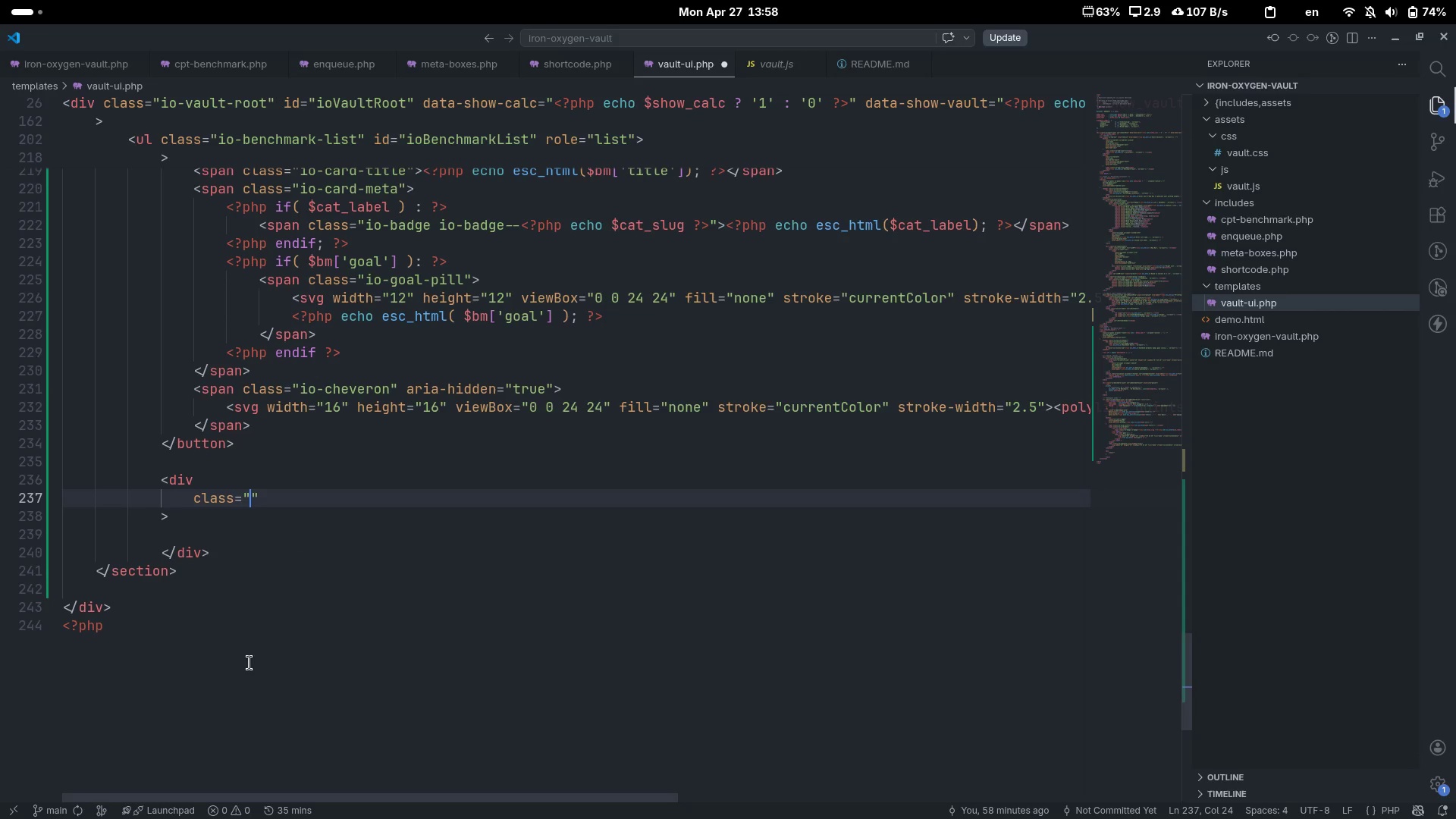 
 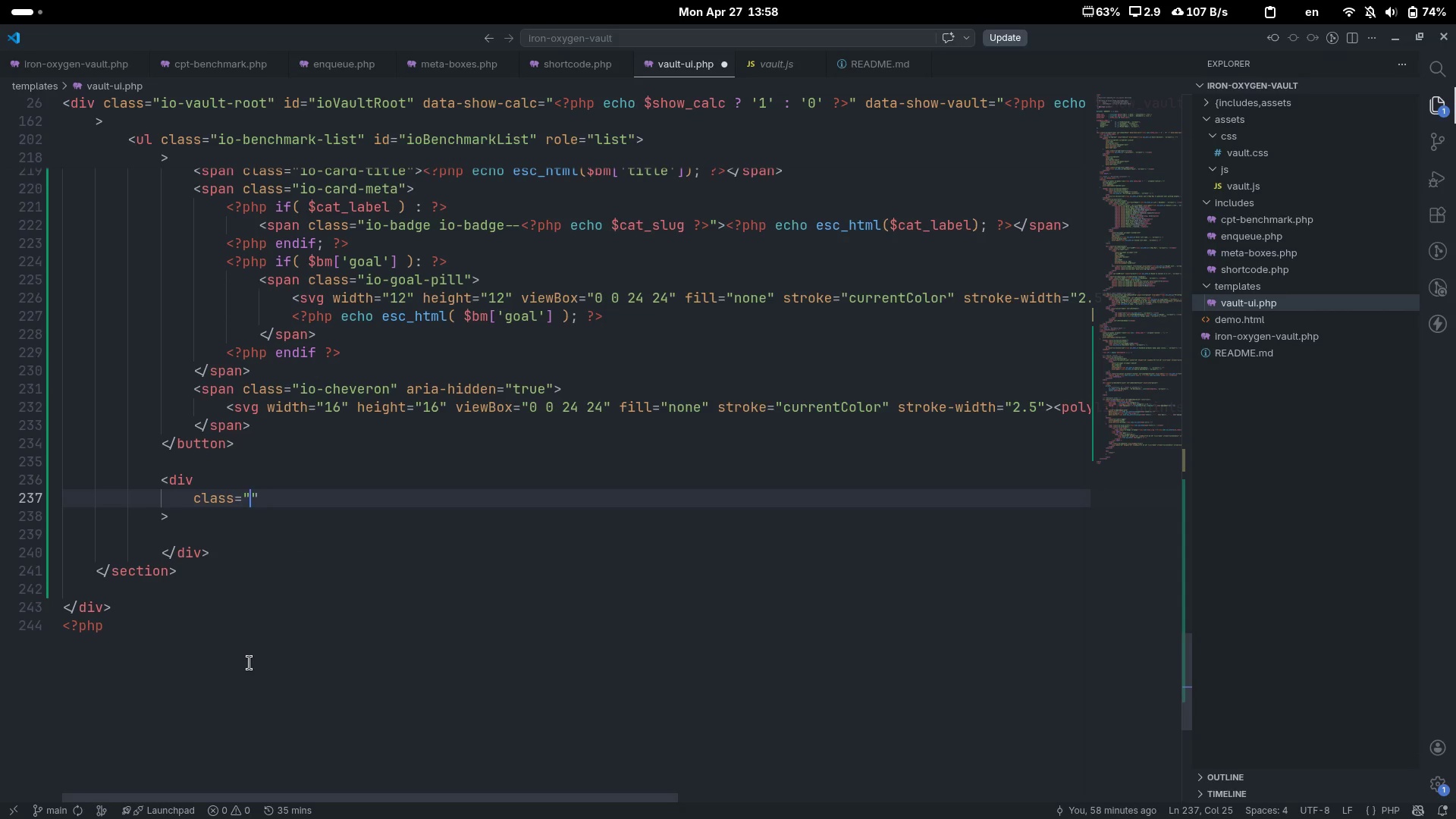 
key(ArrowLeft)
 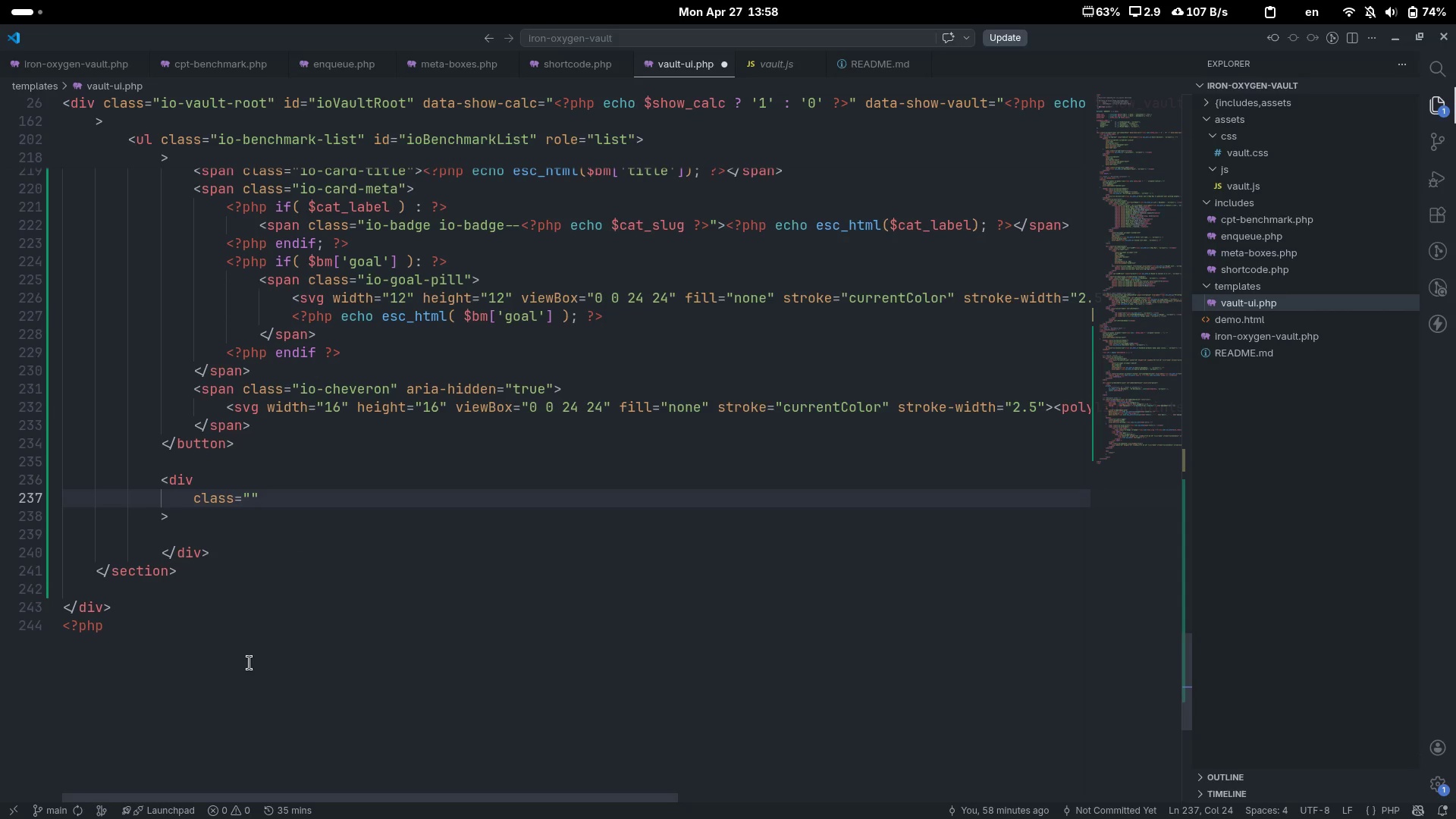 
type(10-)
key(Backspace)
key(Backspace)
key(Backspace)
type(io-cad)
key(Backspace)
type(rd-body)
 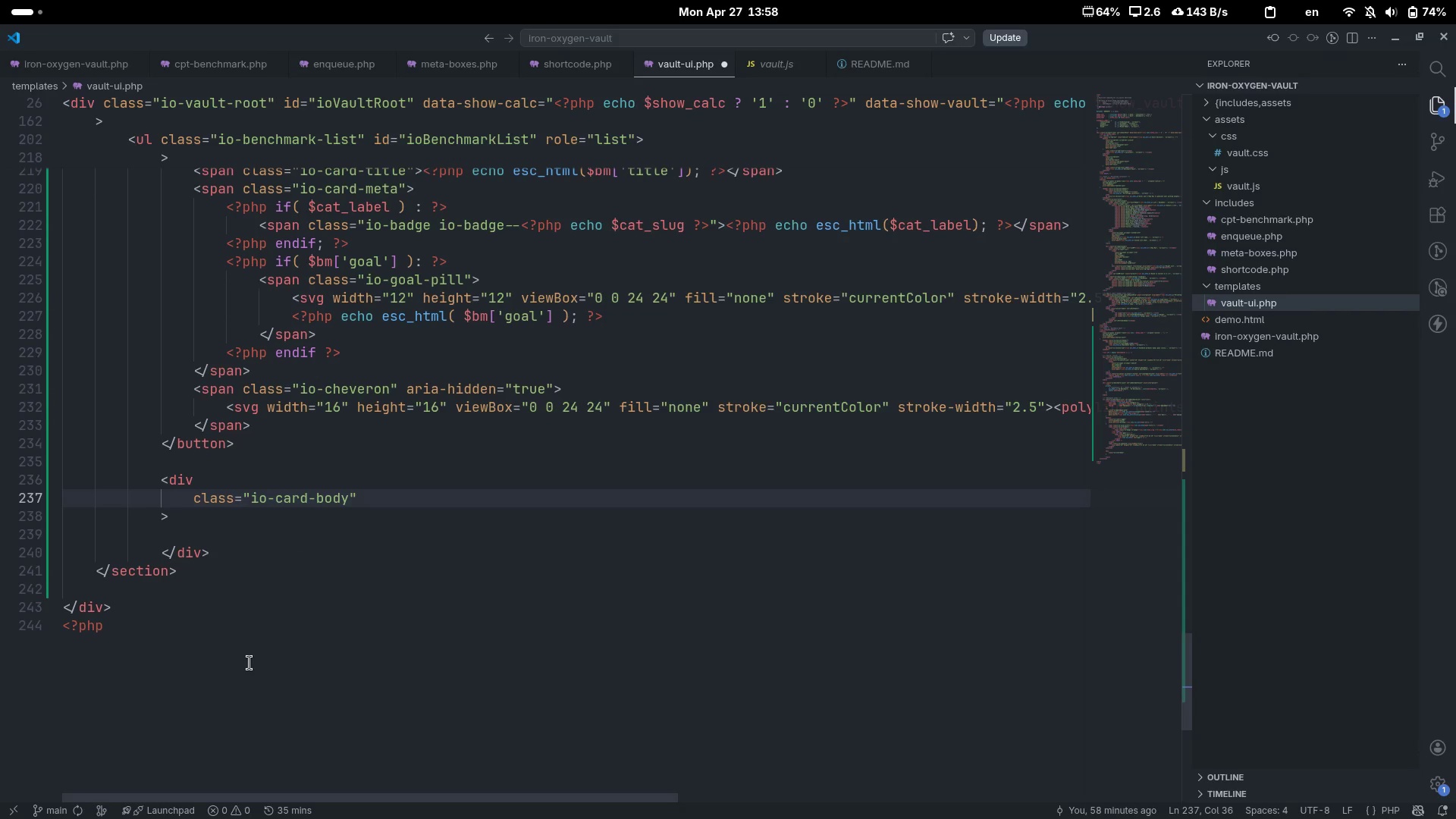 
key(ArrowRight)
 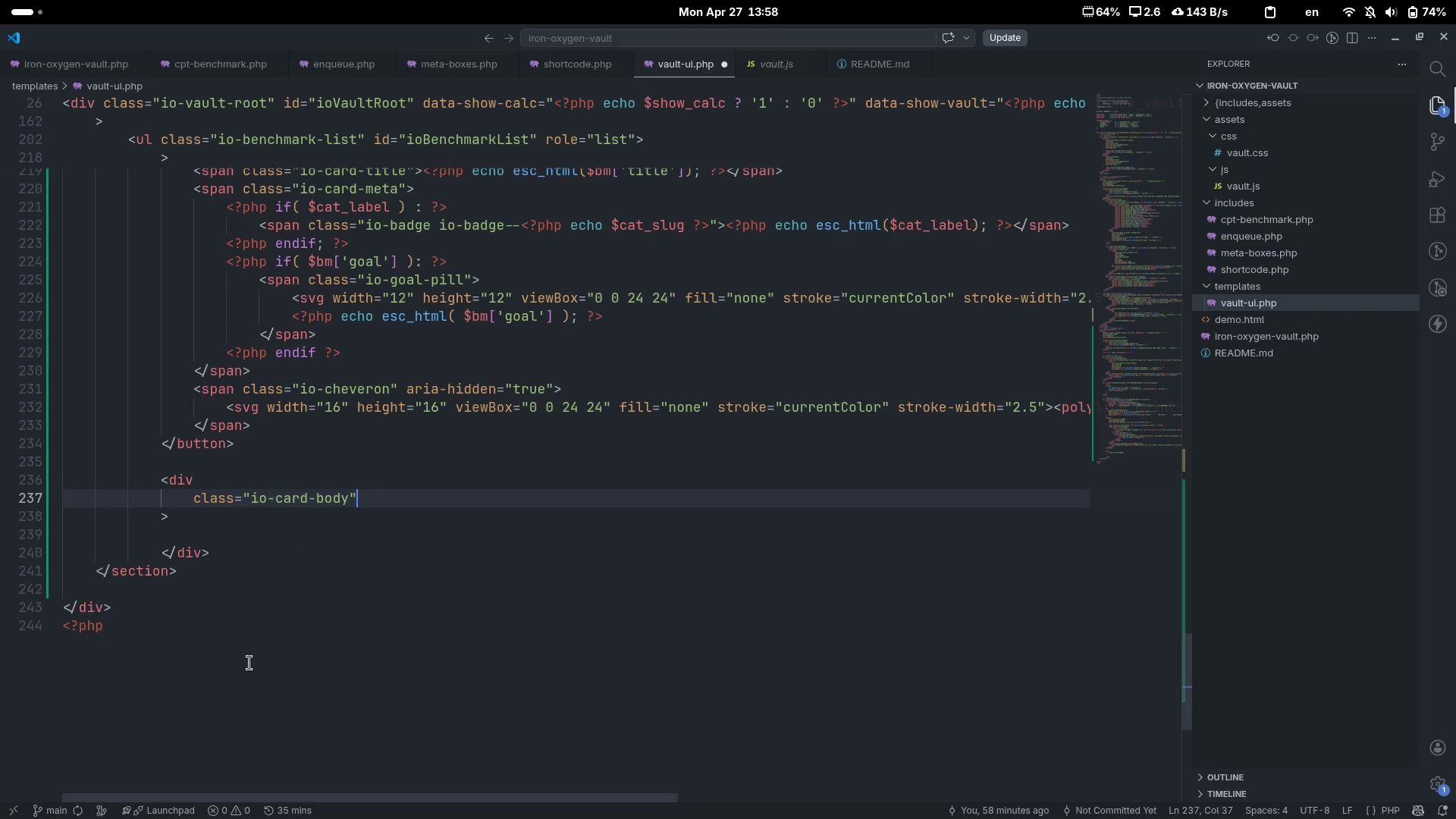 
key(Enter)
 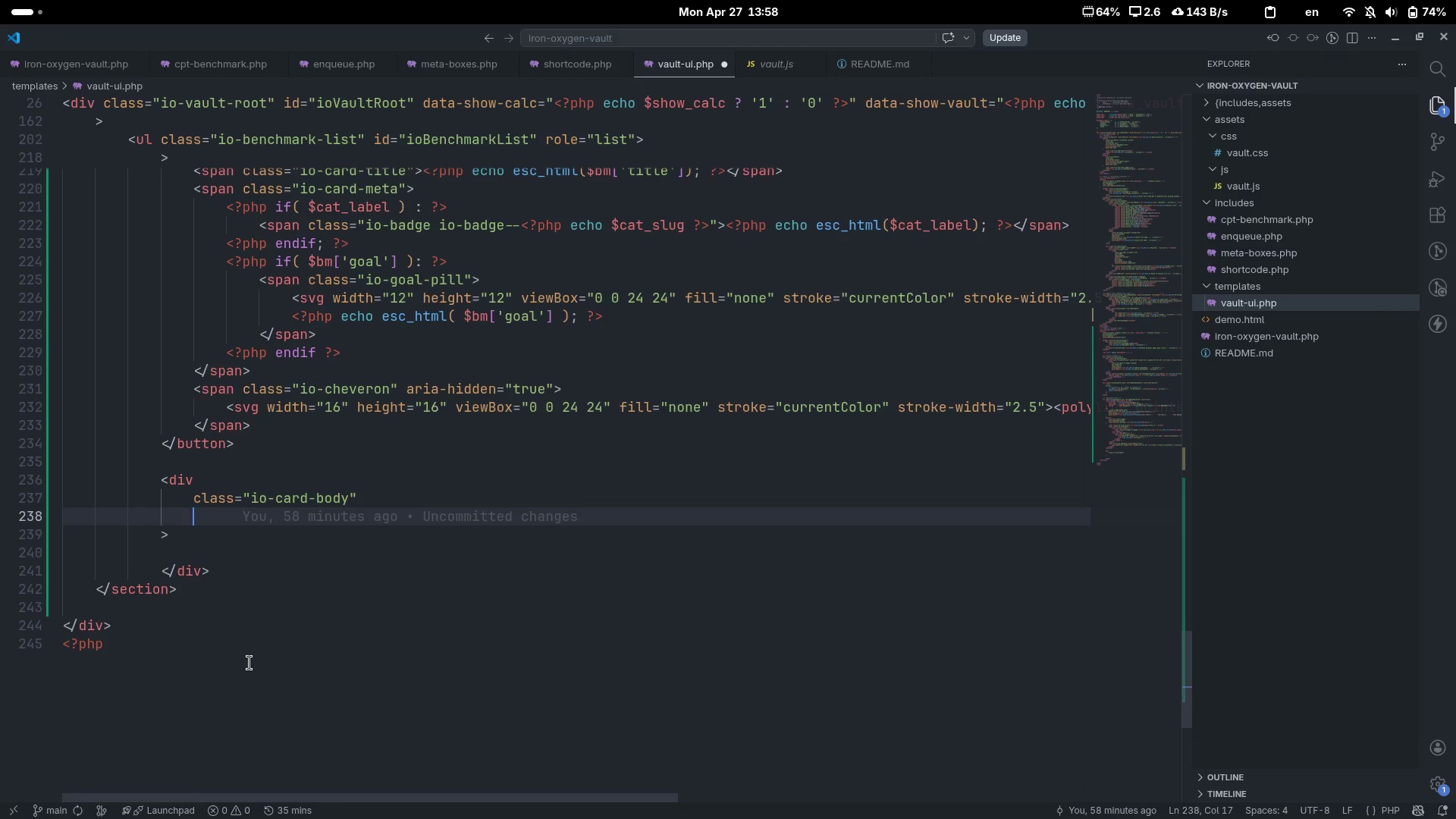 
type(id="")
 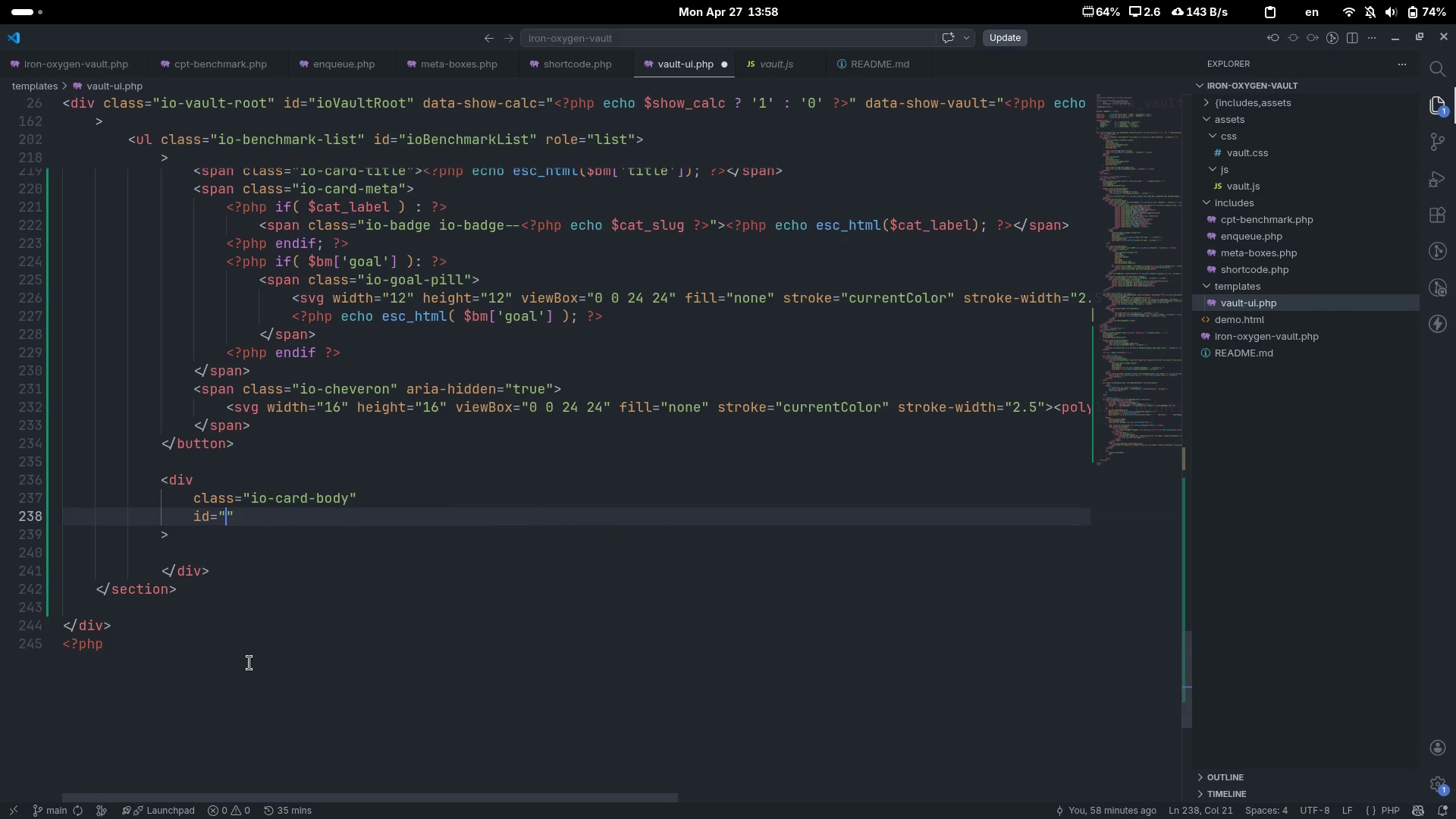 
 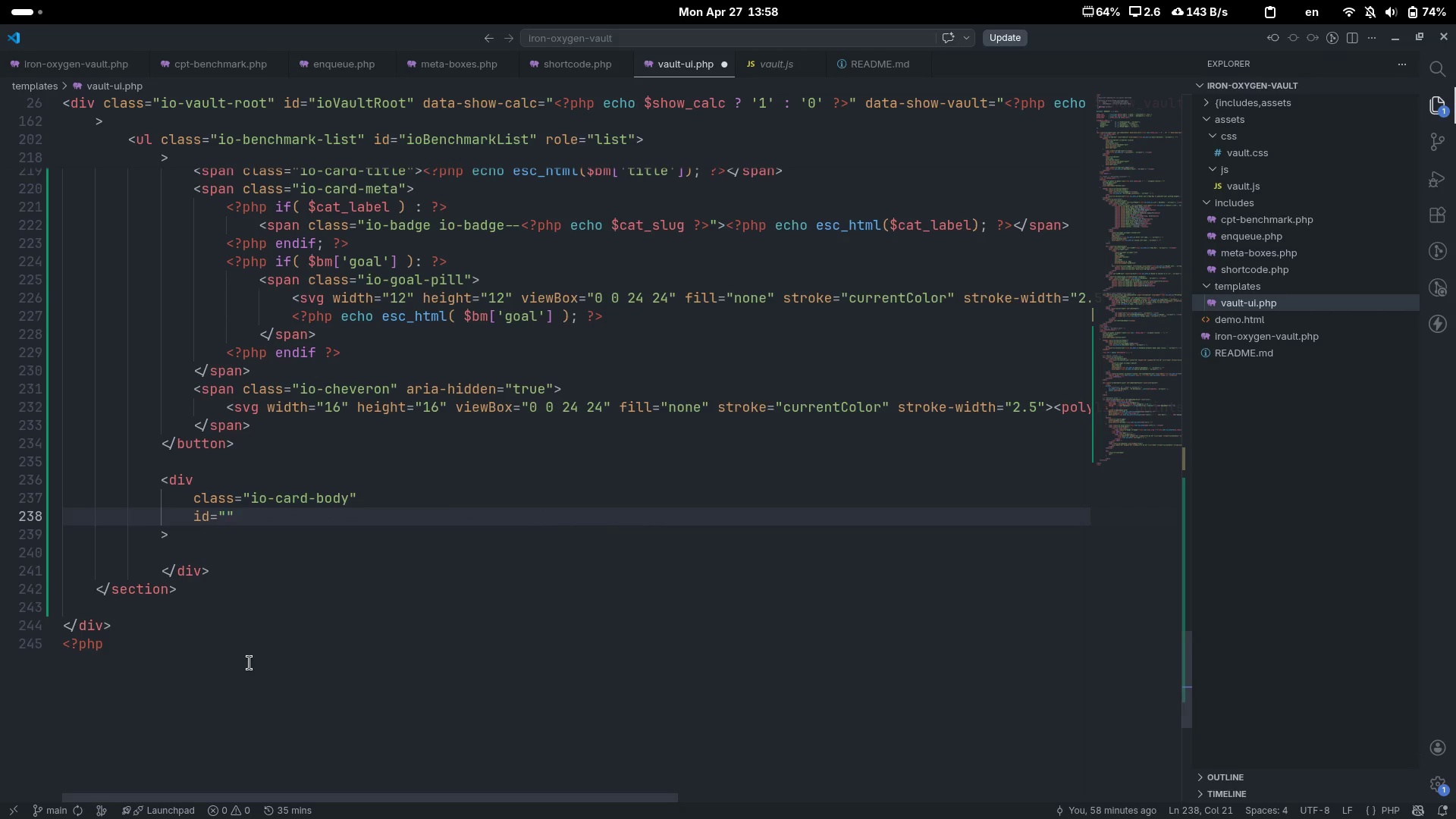 
key(ArrowLeft)
 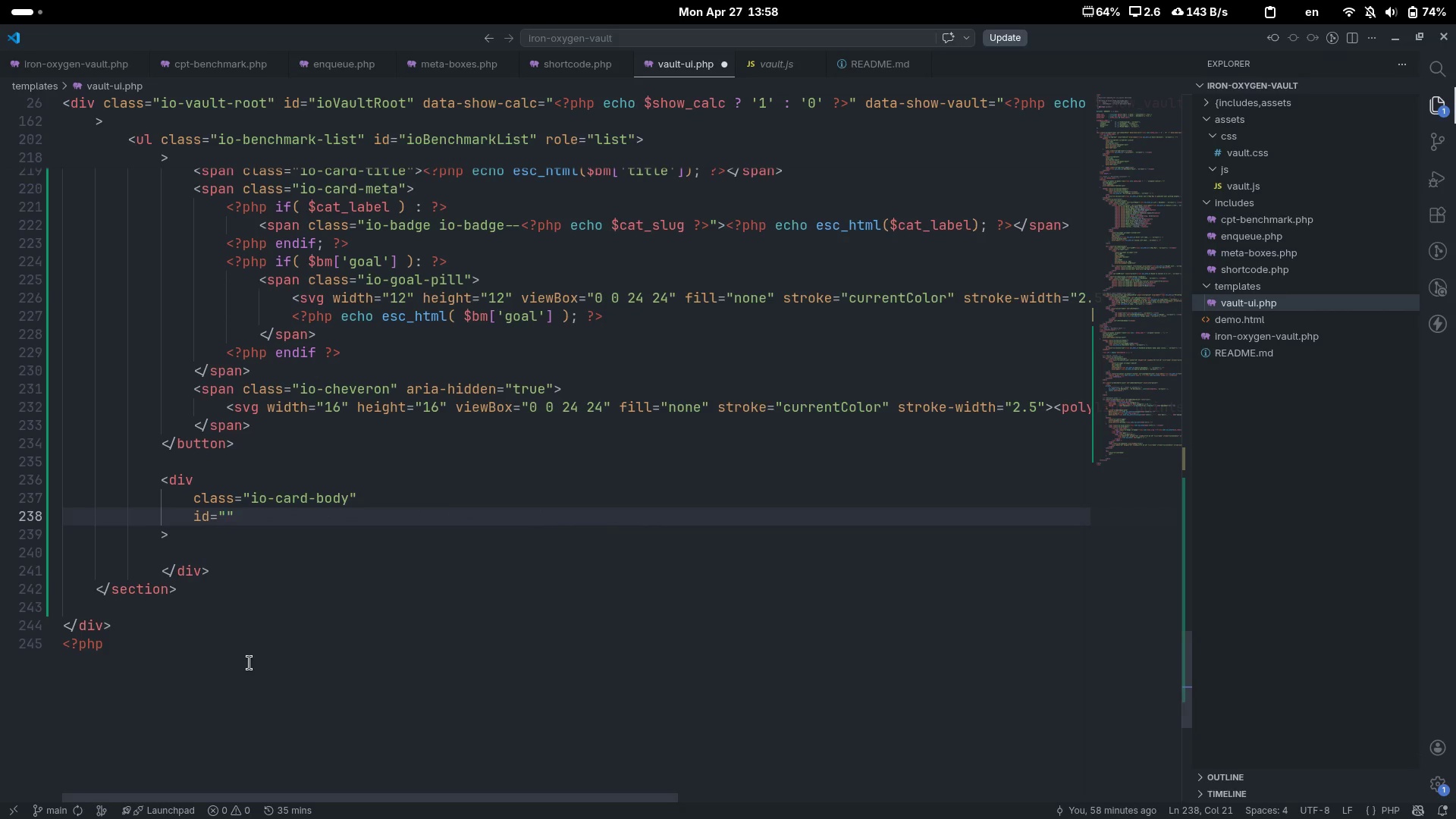 
type(bm-body-<?)
key(Tab)
type( ?>)
 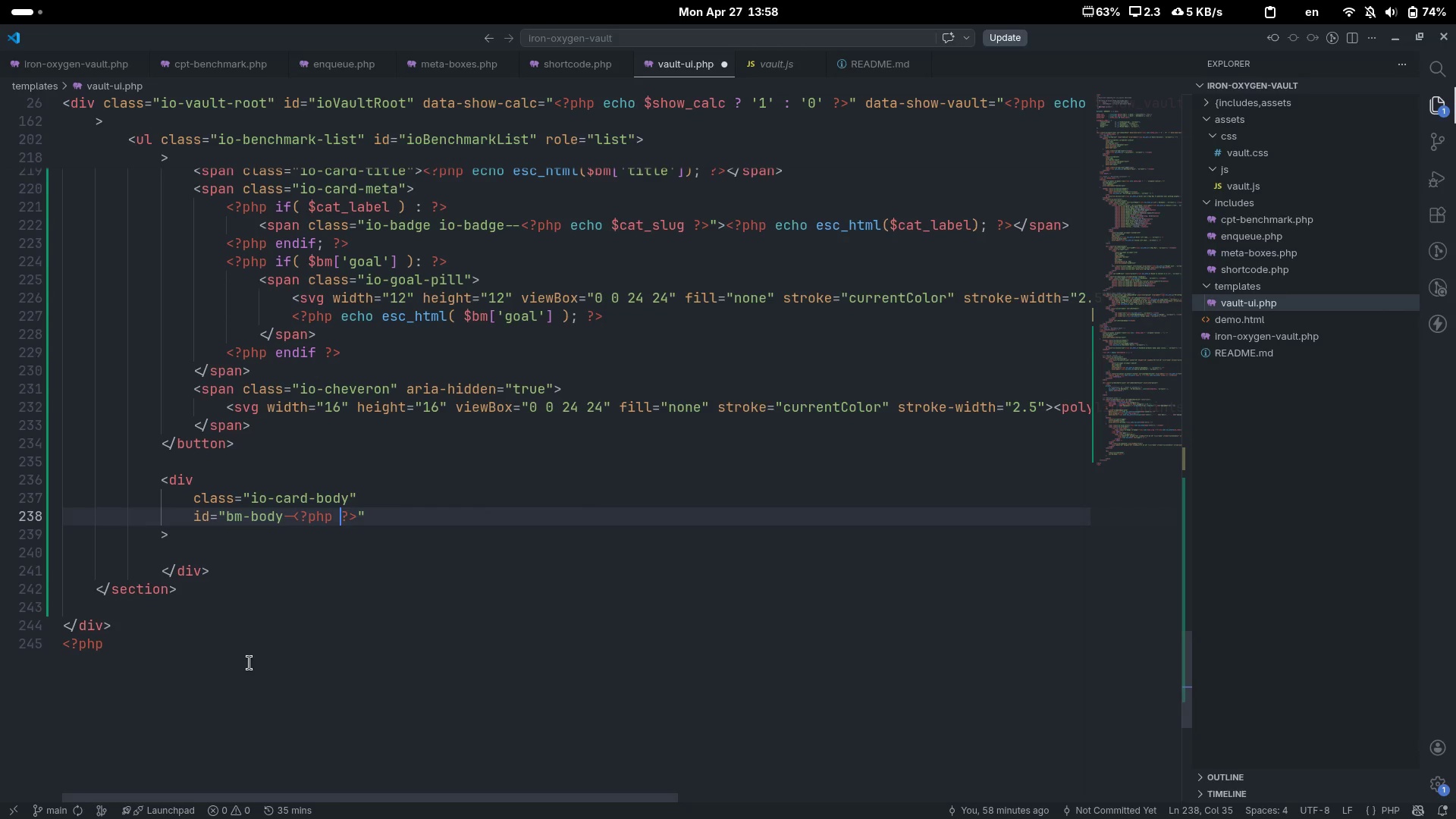 
 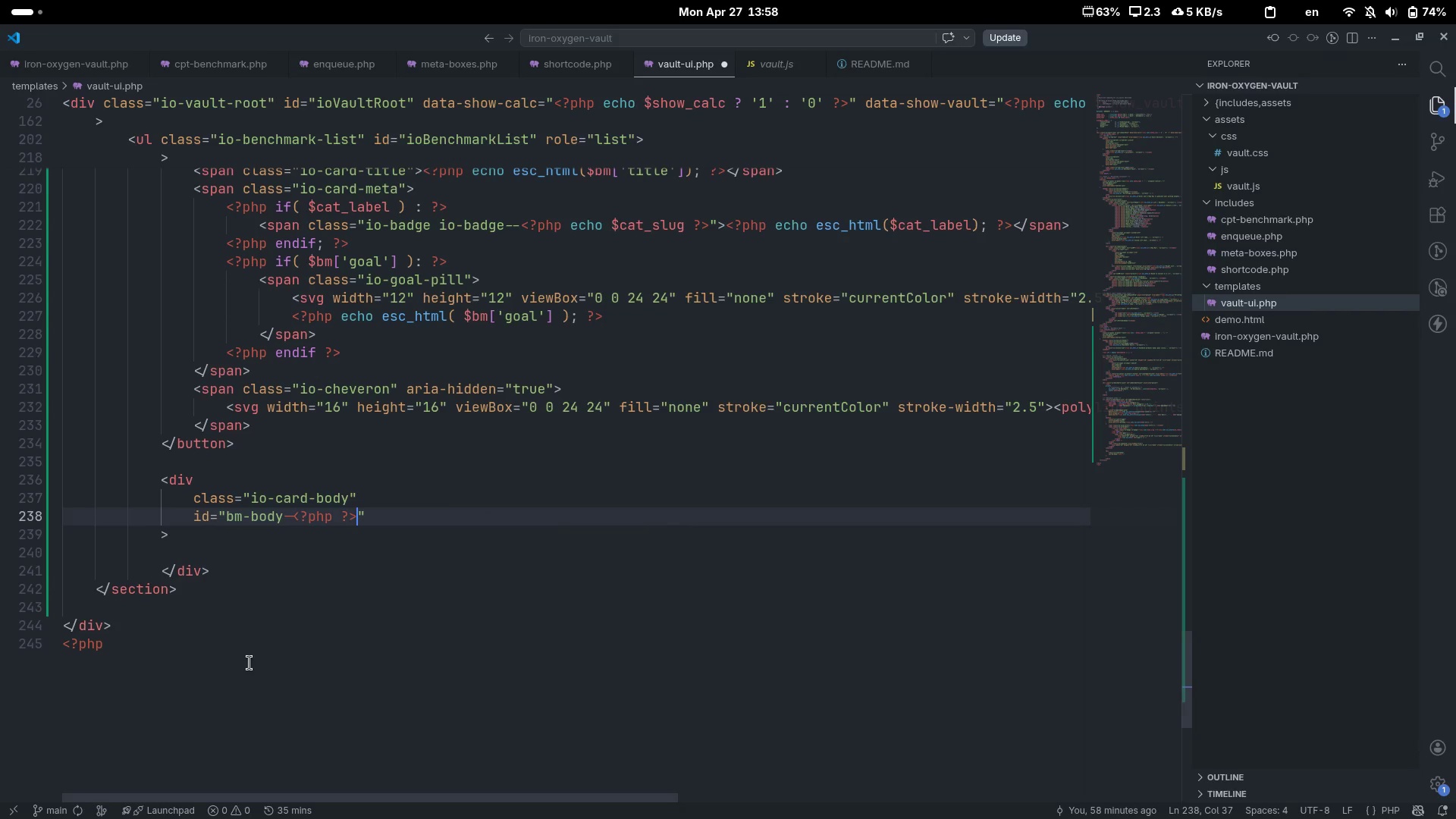 
key(ArrowLeft)
 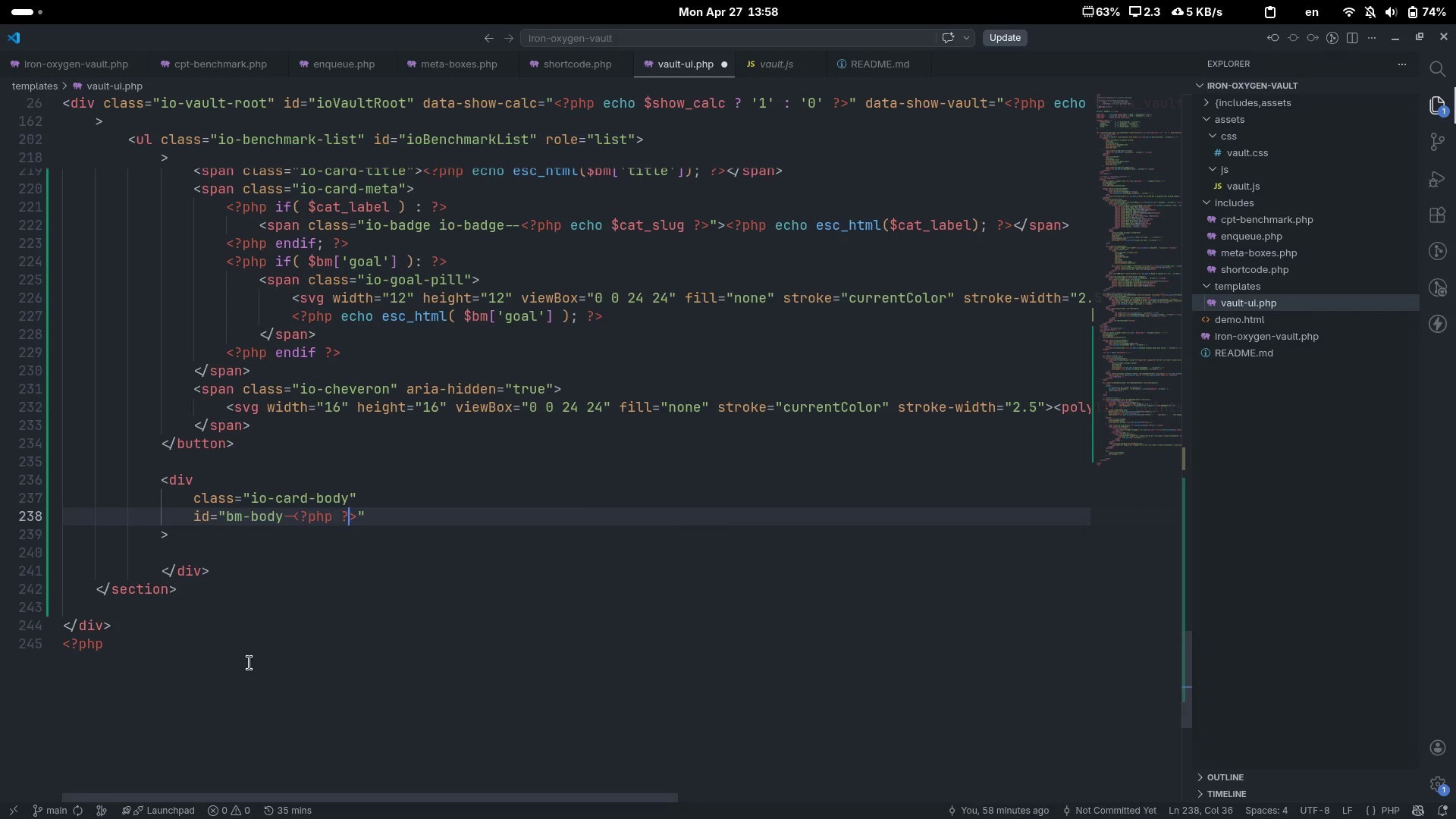 
key(ArrowLeft)
 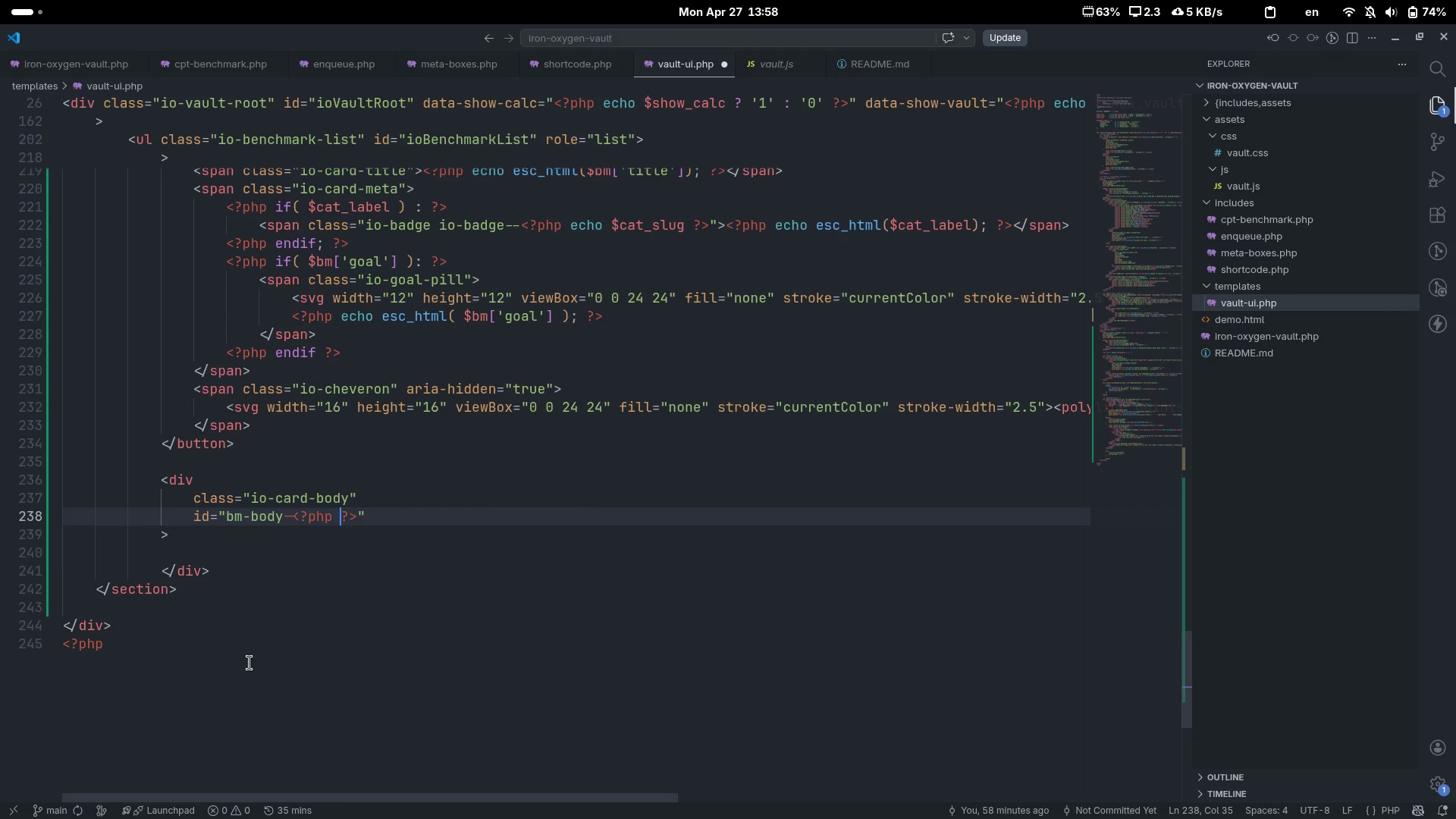 
key(ArrowLeft)
 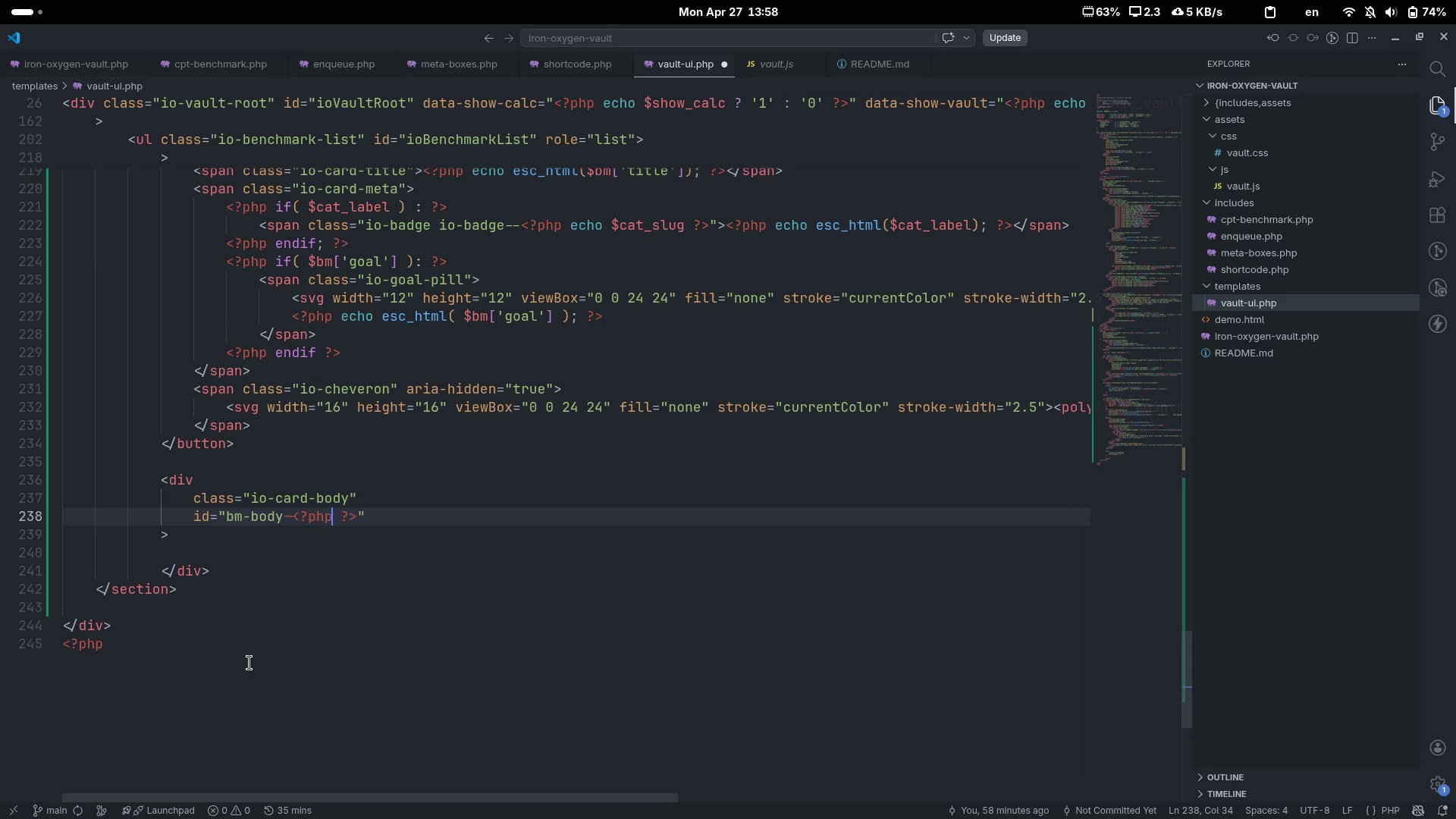 
type( echo esc_ar)
key(Backspace)
type(ttr)
key(Tab)
type(( )
 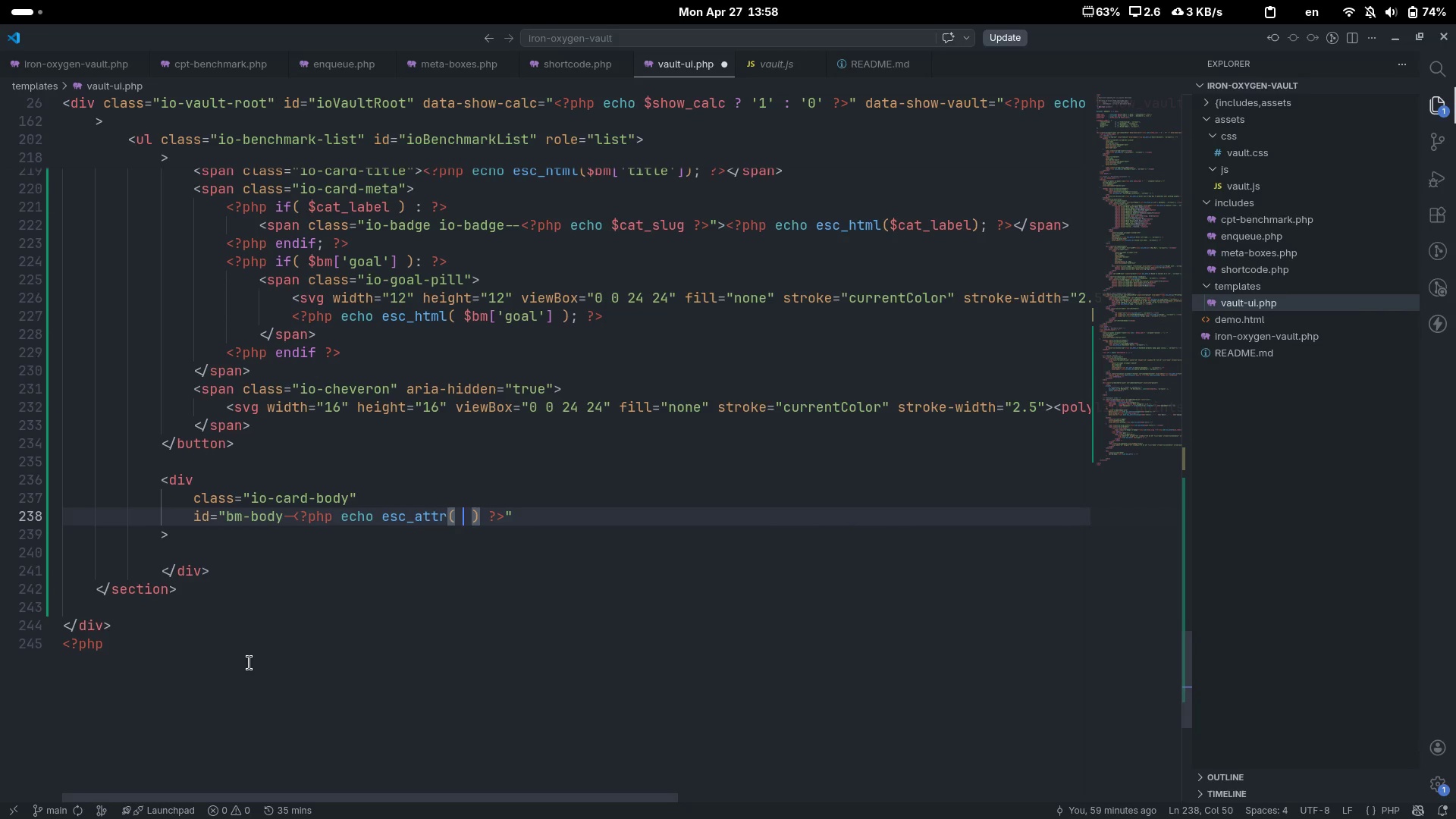 
 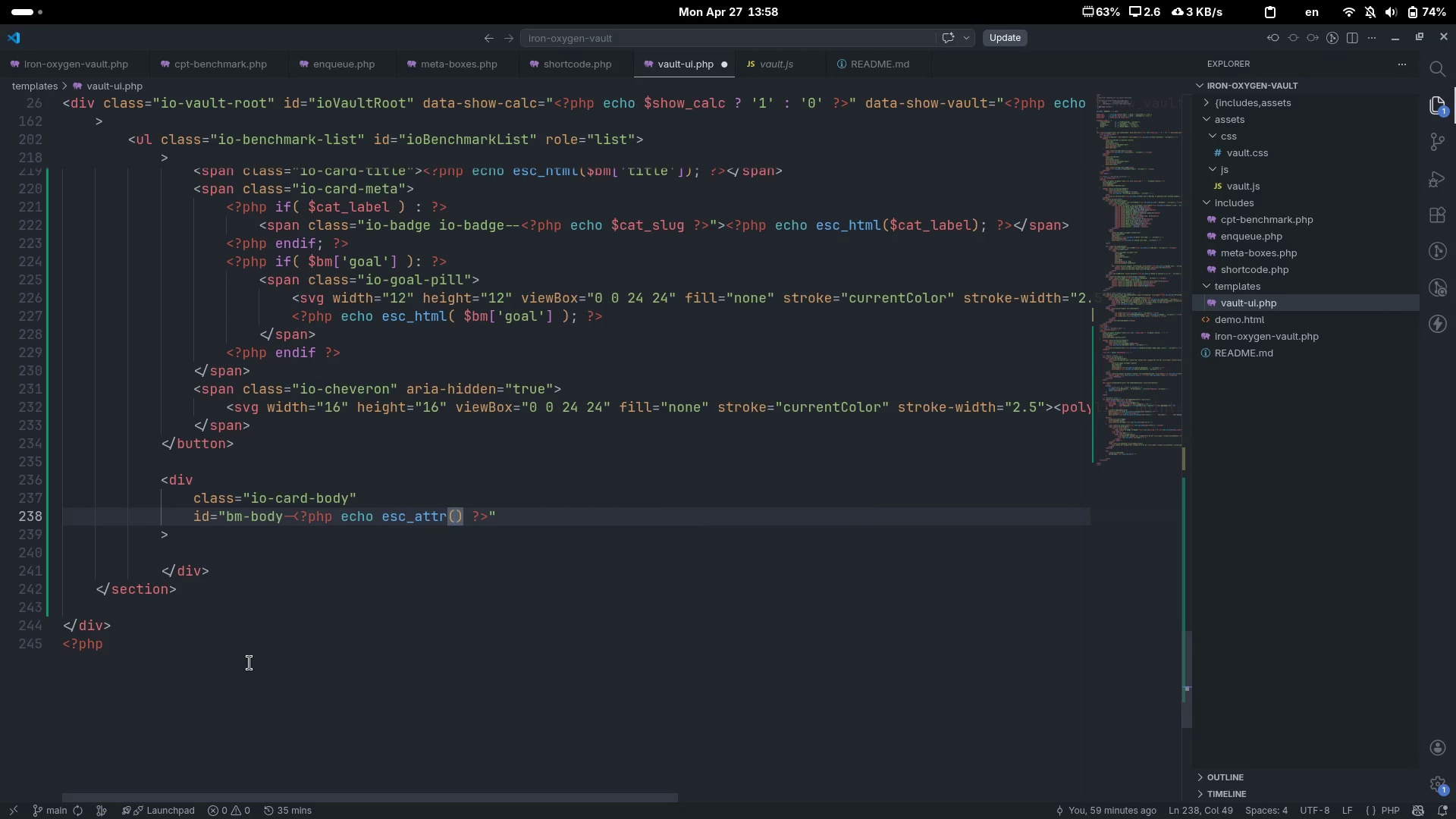 
key(ArrowLeft)
 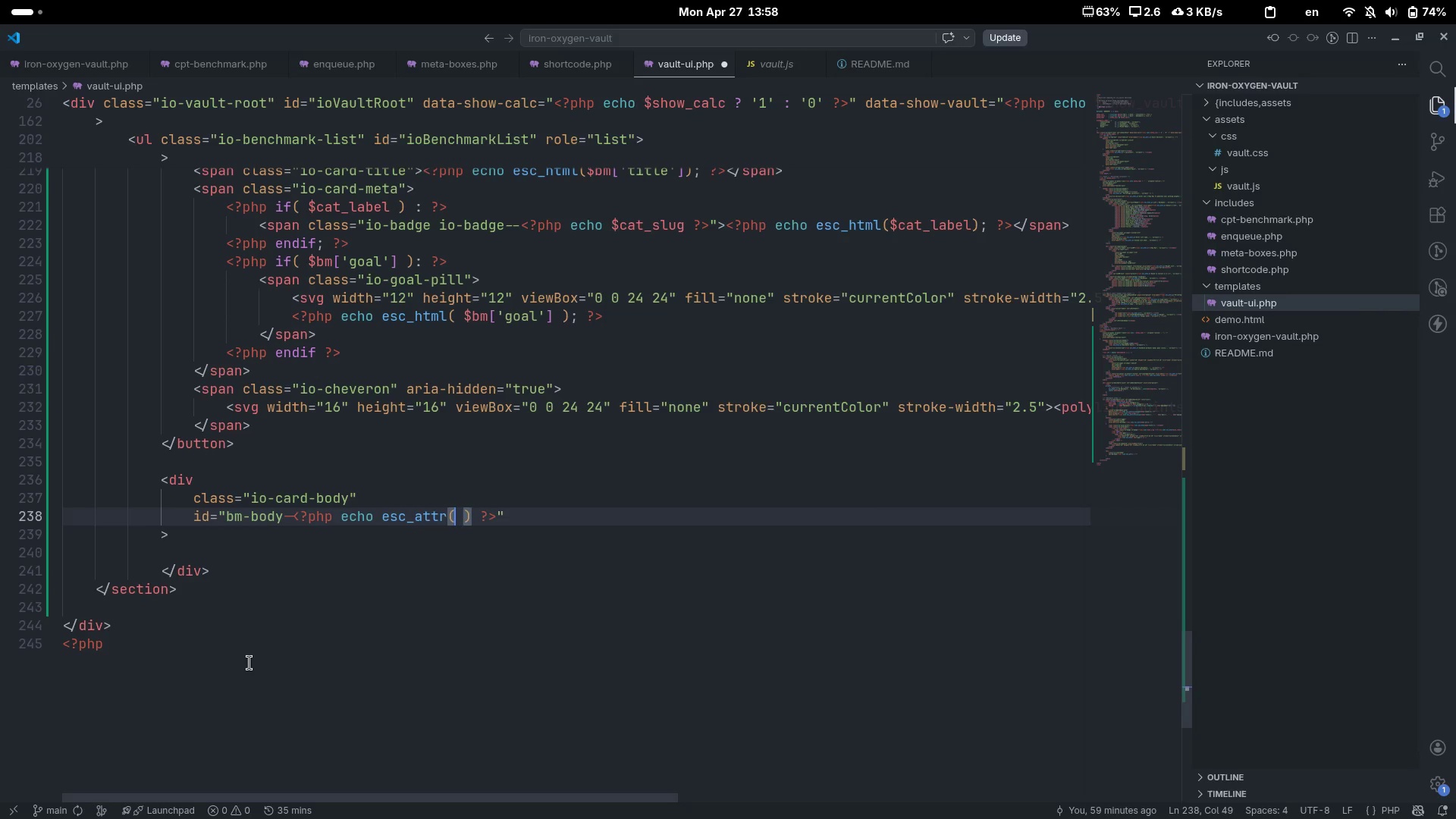 
type( $bm['id)
 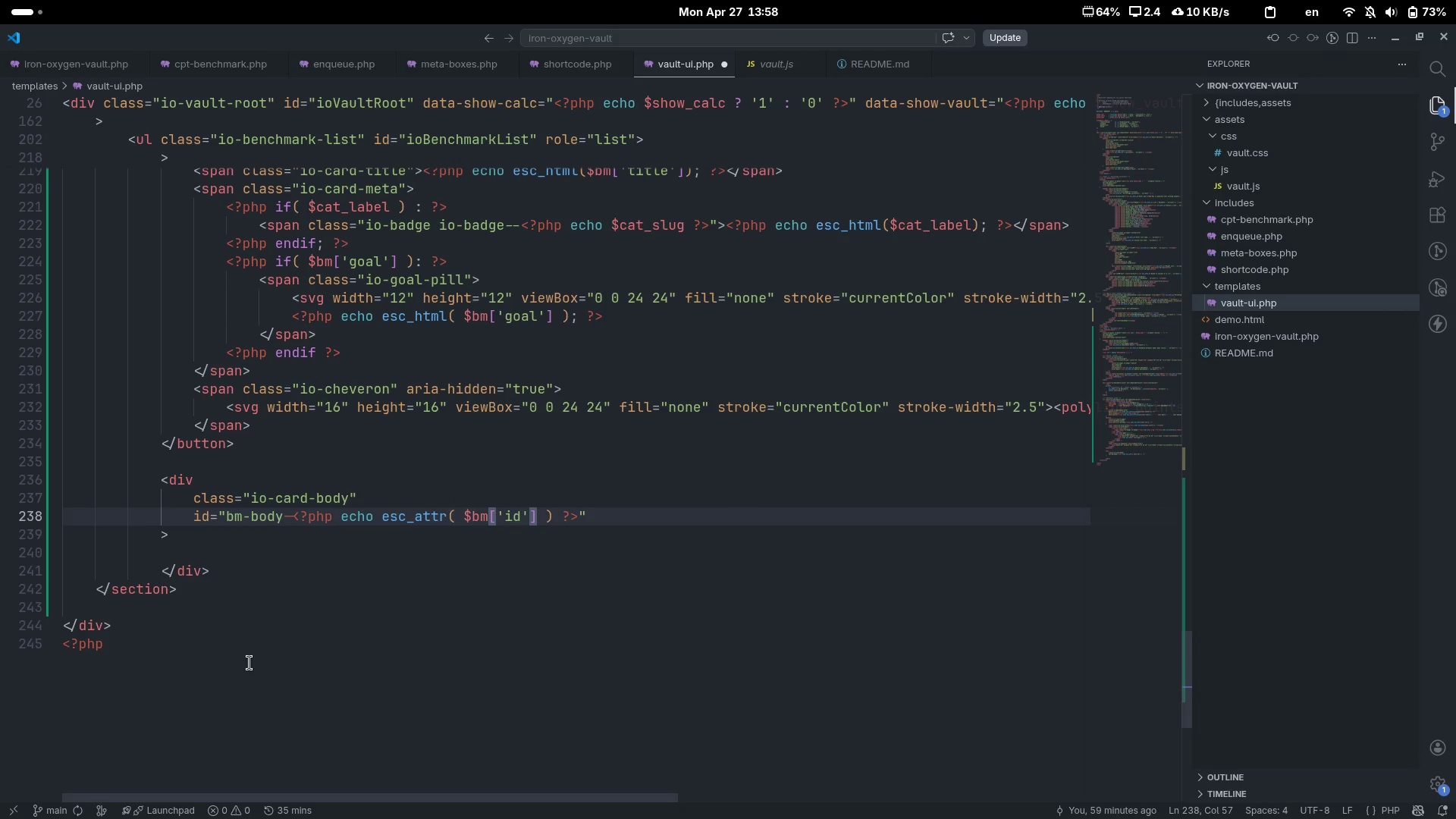 
key(ArrowRight)
 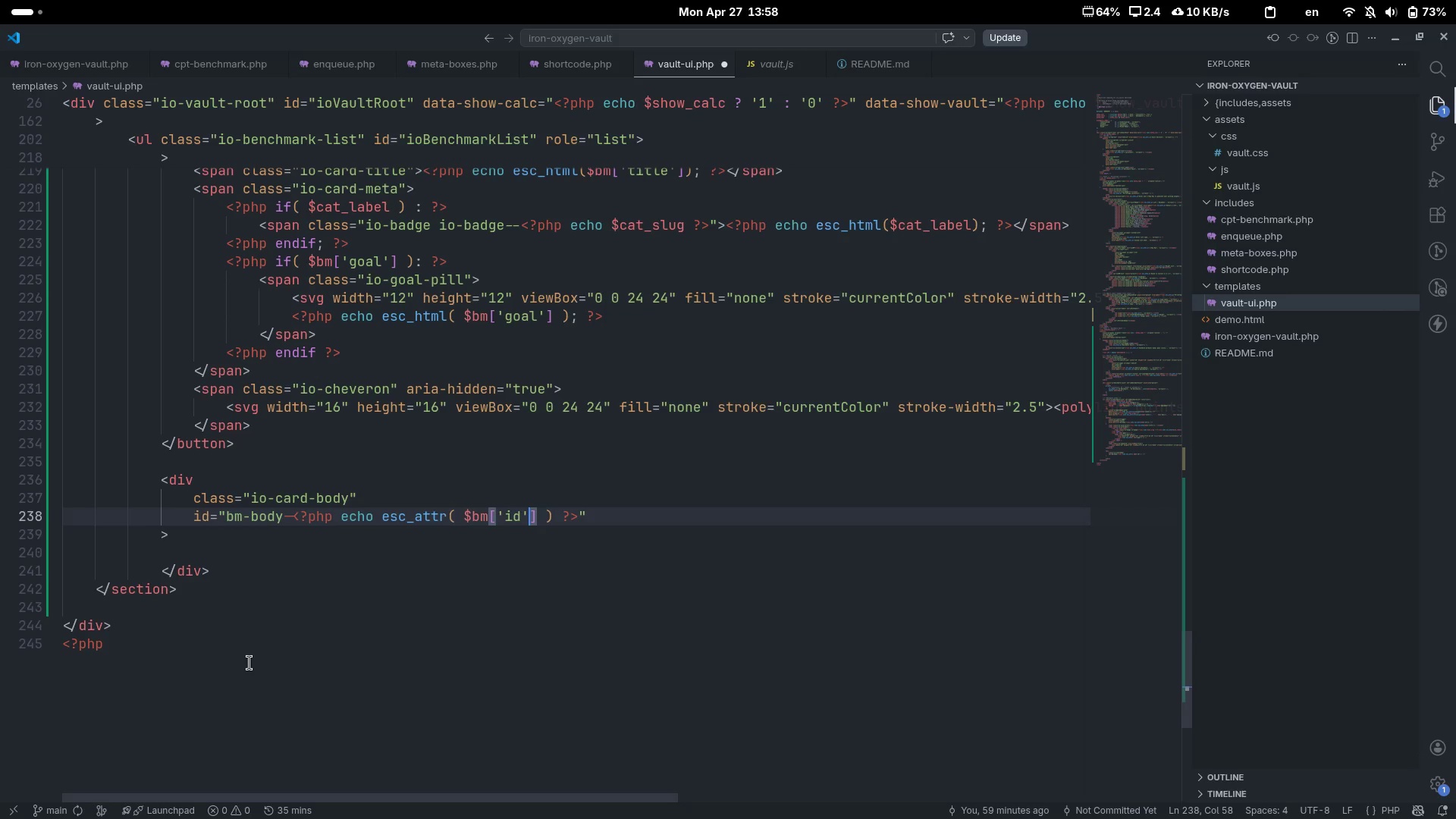 
key(ArrowRight)
 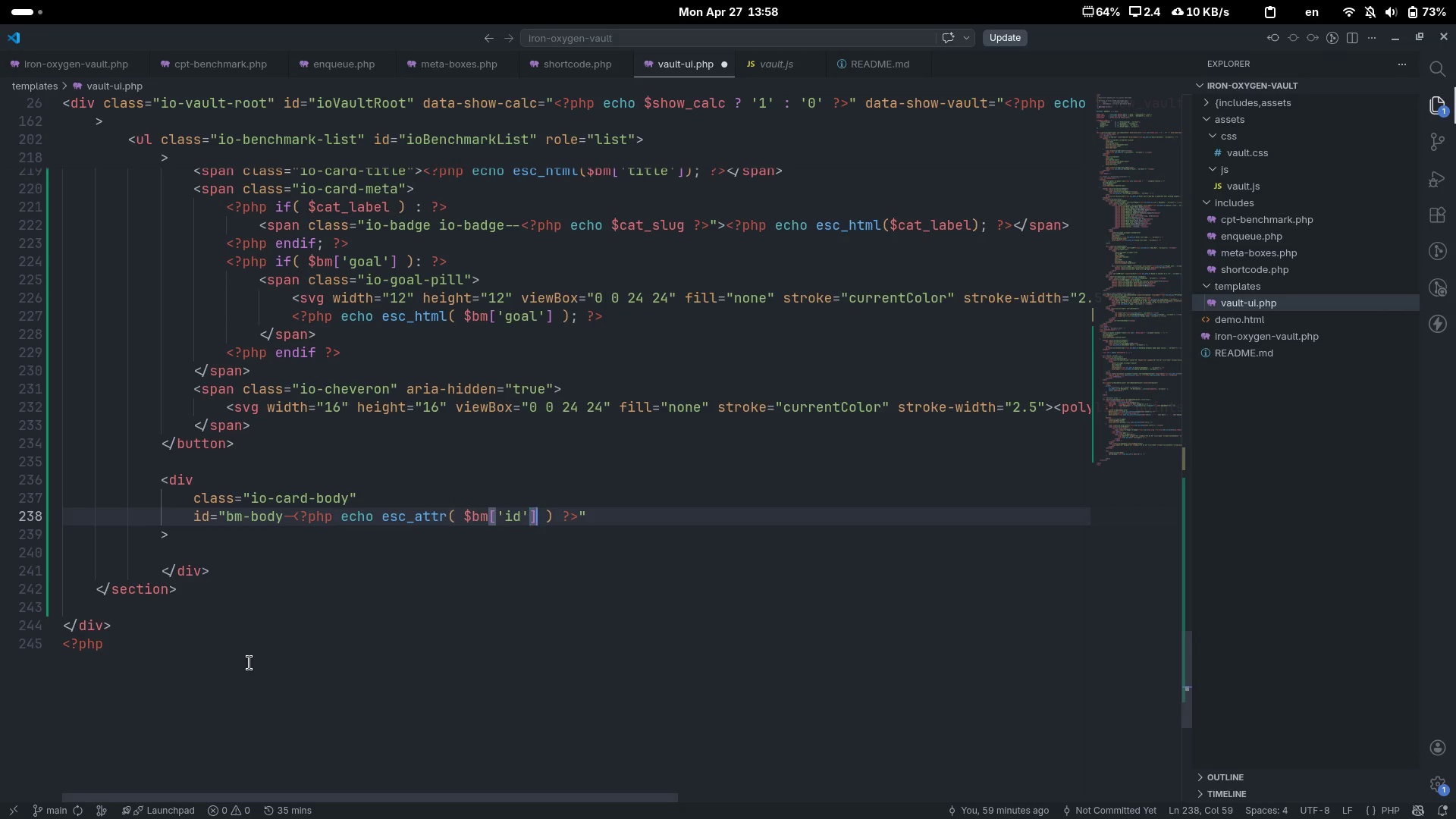 
key(ArrowRight)
 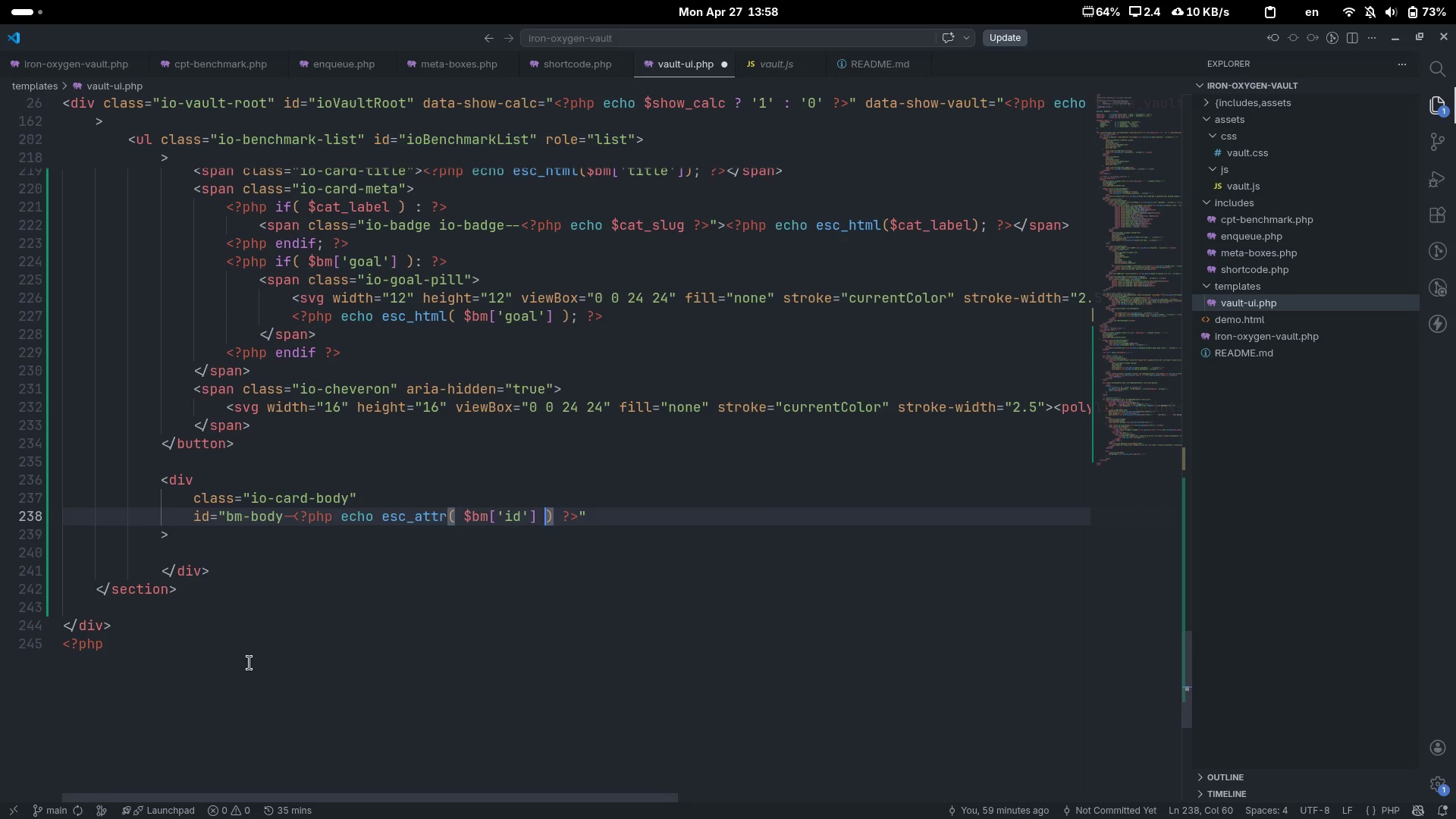 
key(ArrowRight)
 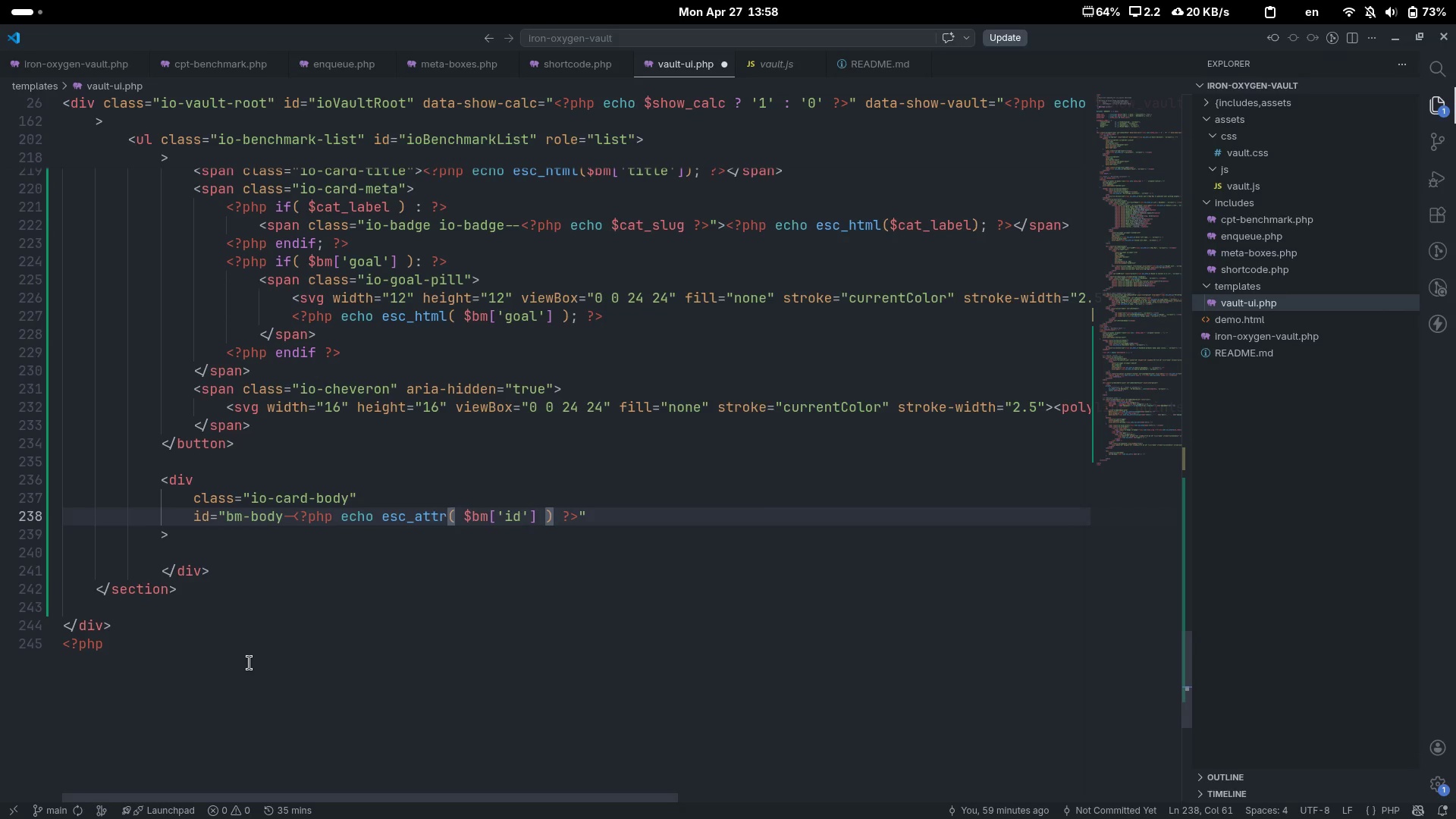 
key(Semicolon)
 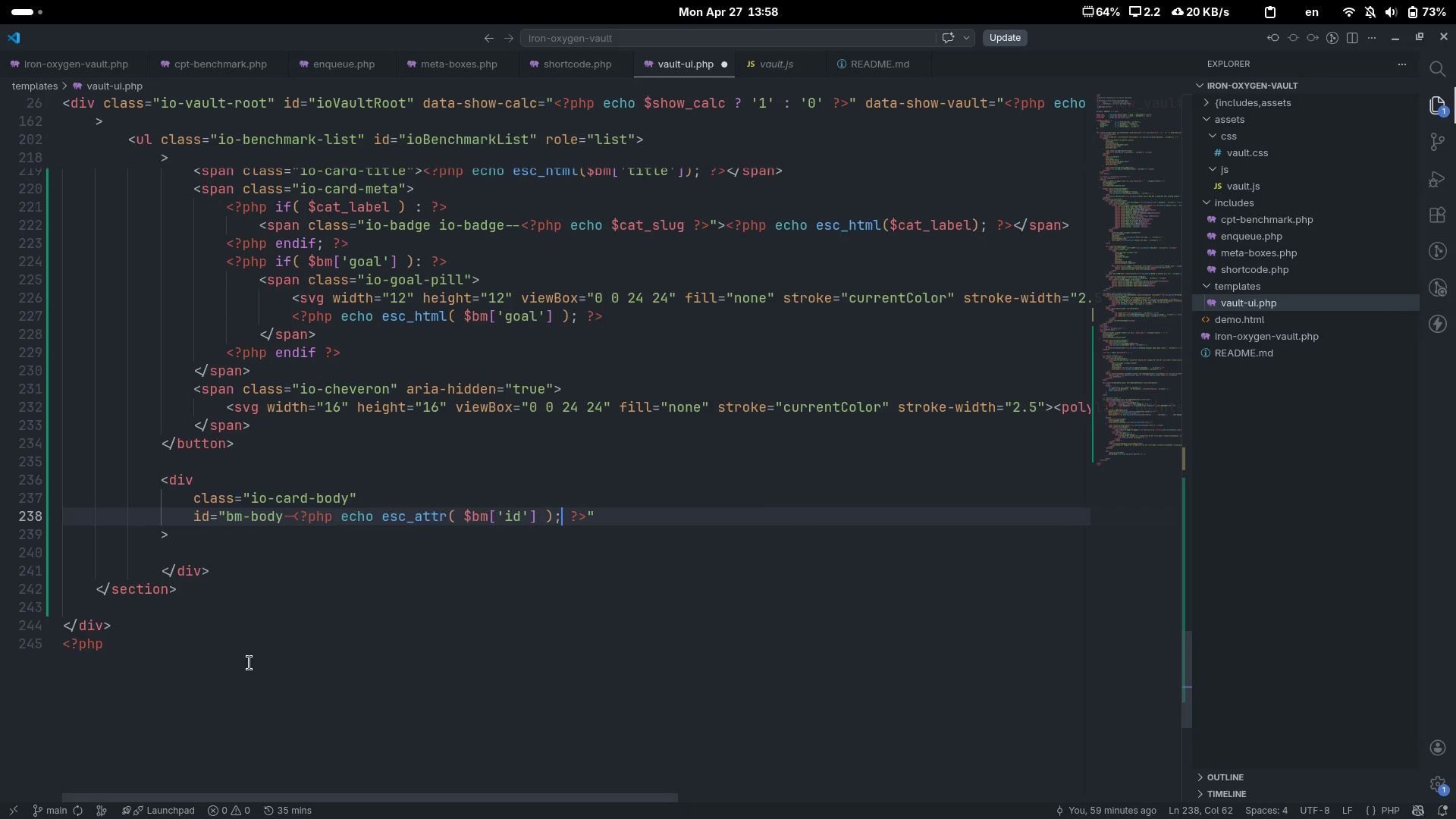 
key(End)
 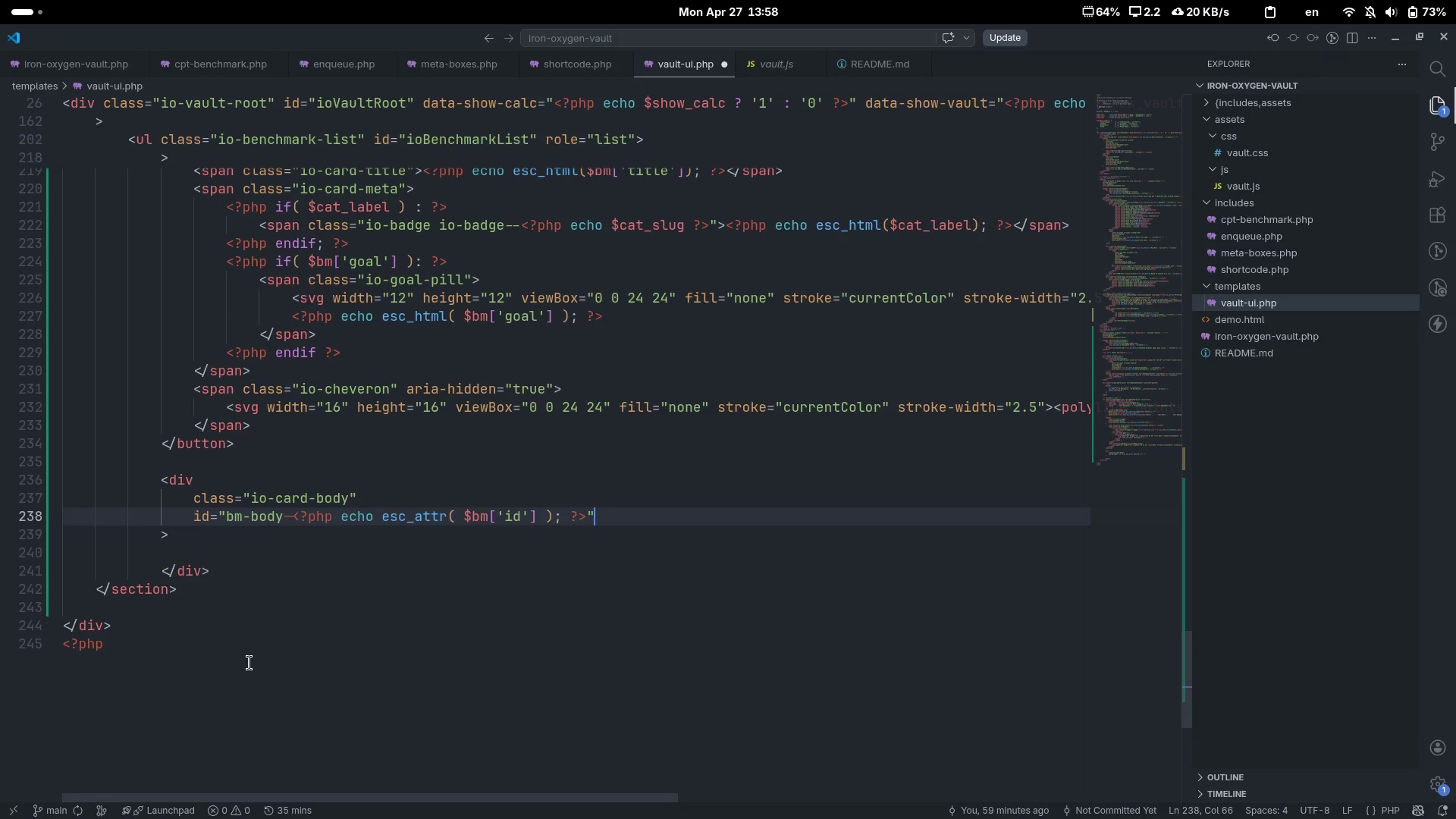 
key(Enter)
 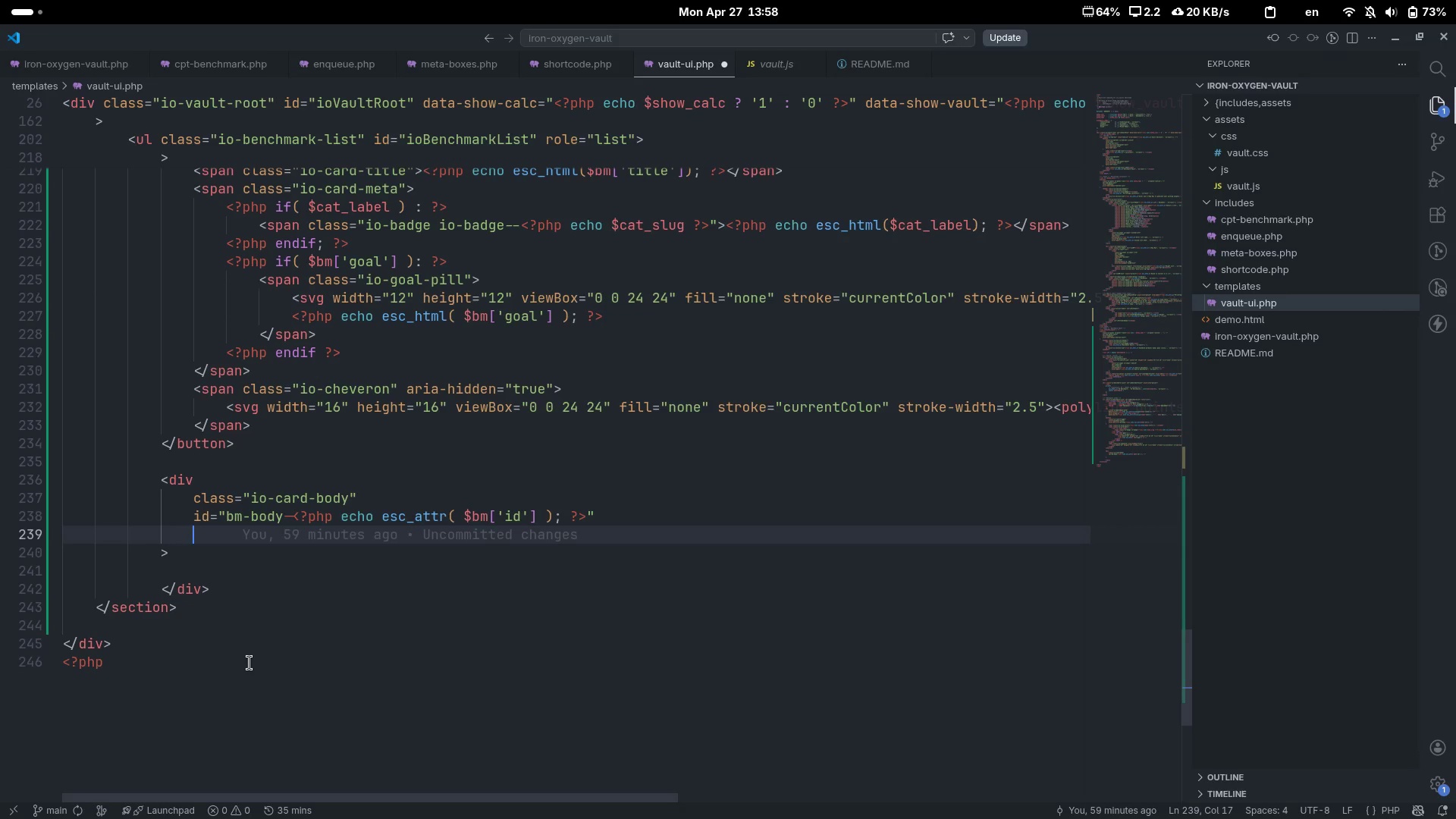 
type(hidden)
key(Escape)
 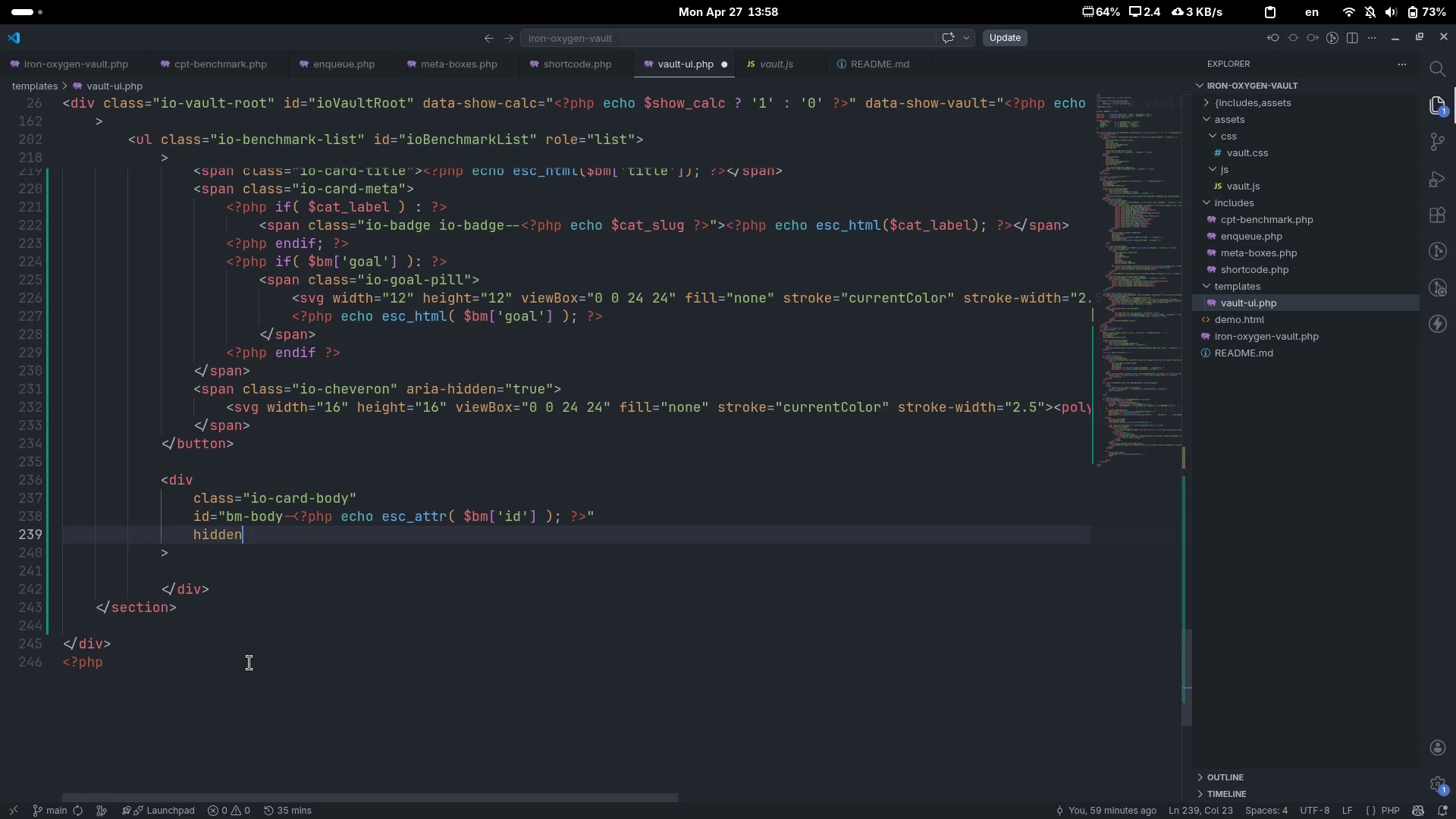 
key(ArrowDown)
 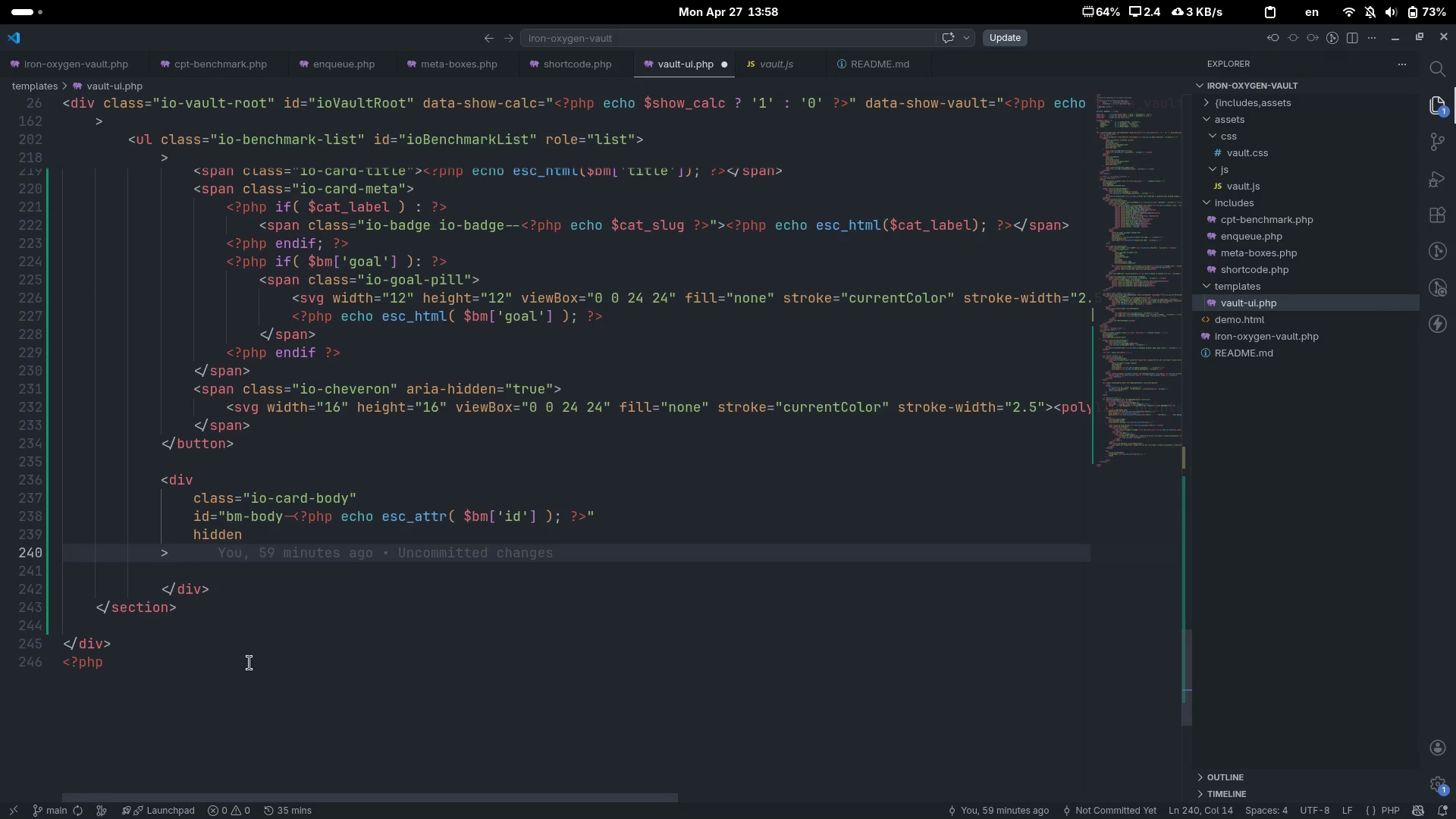 
key(ArrowDown)
 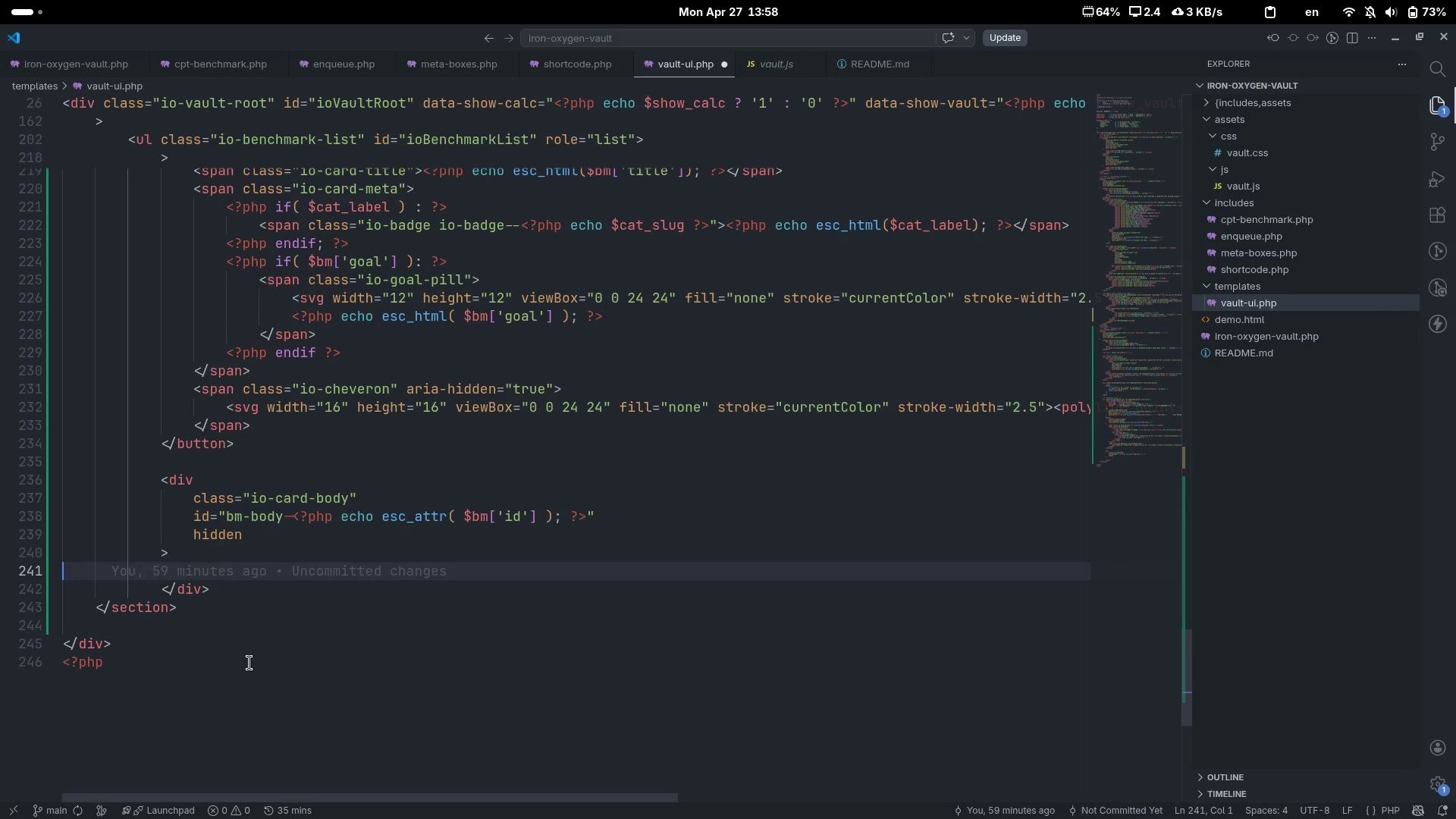 
key(Tab)
 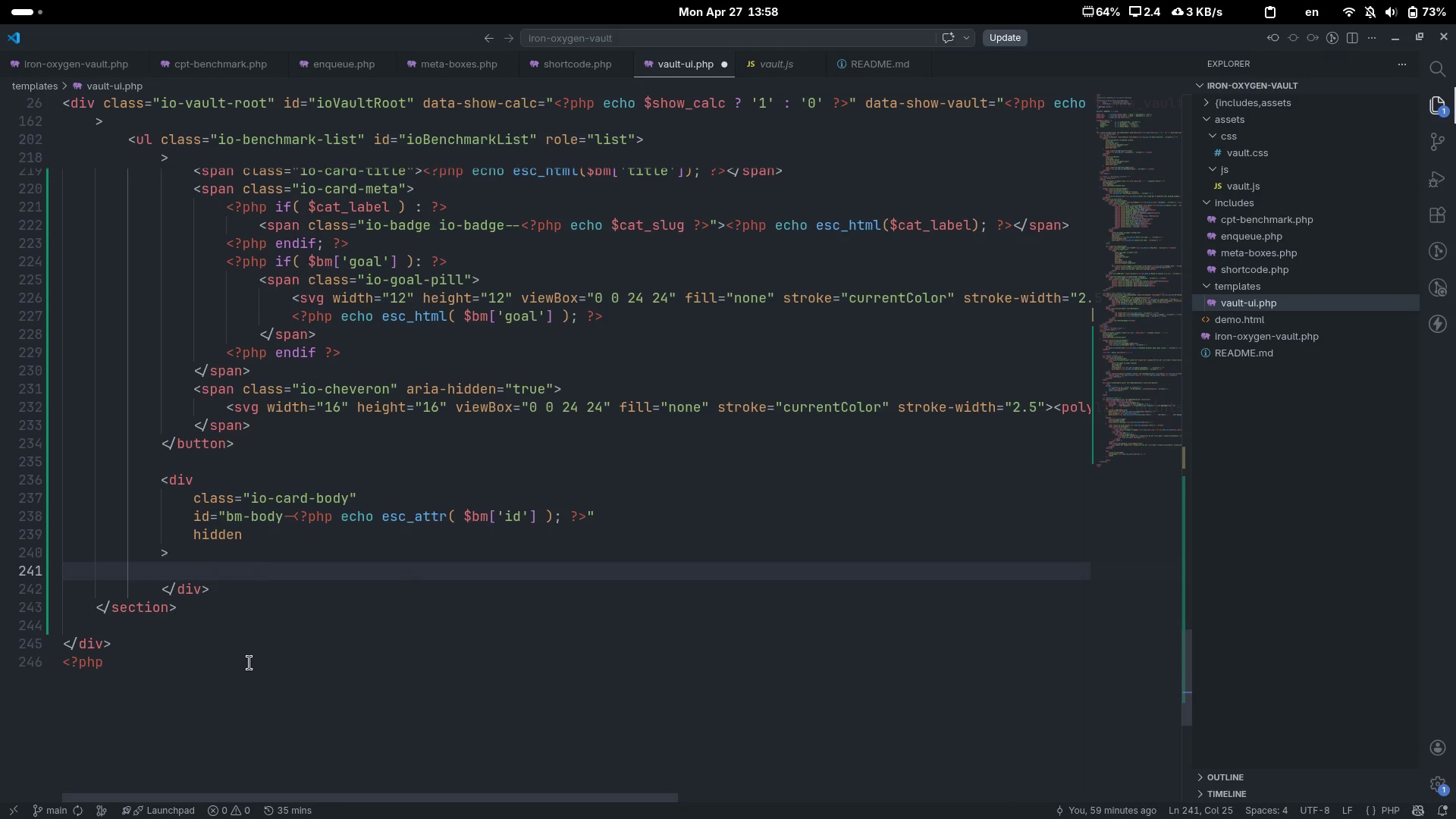 
key(Backspace)
 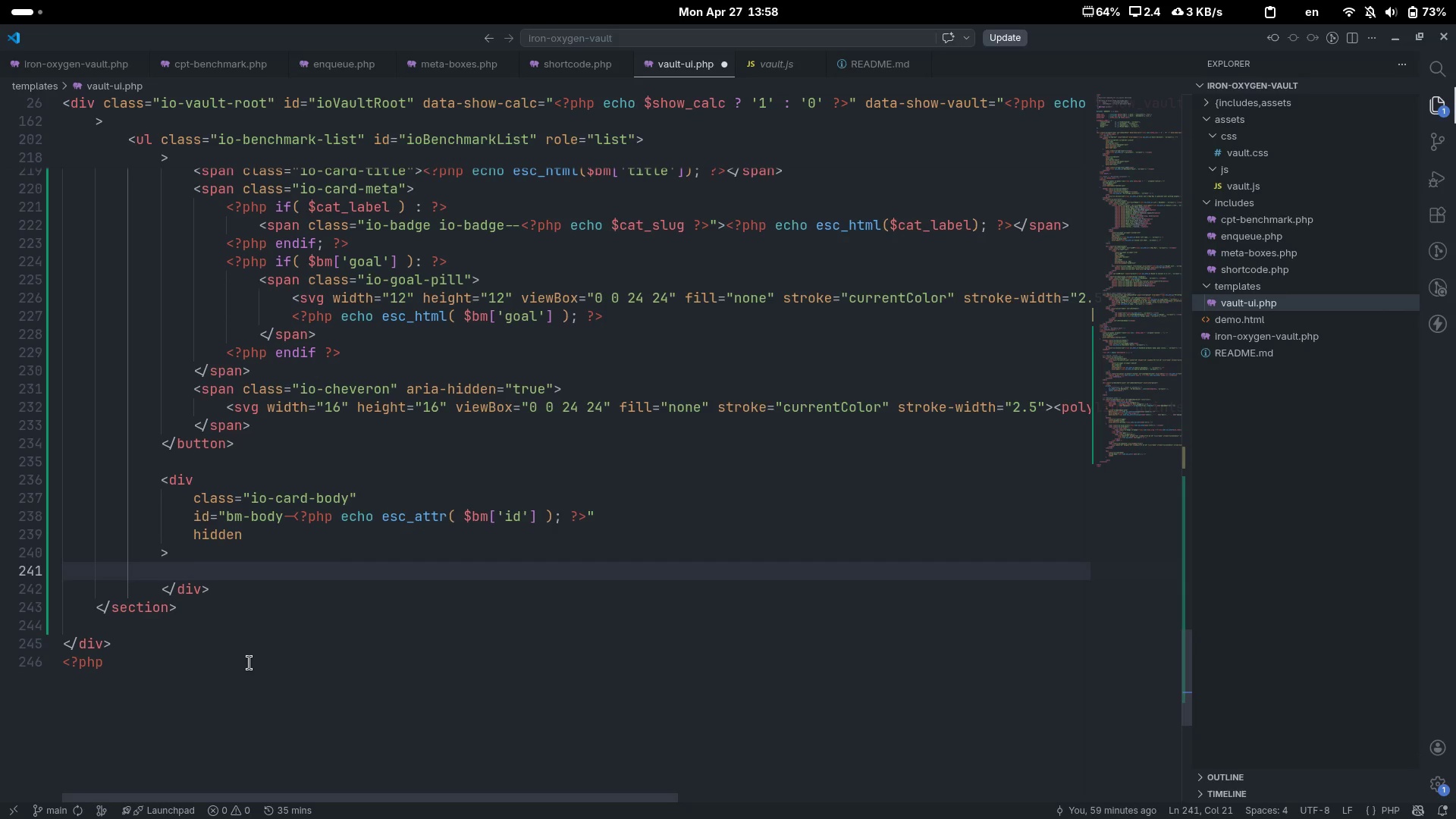 
key(Backspace)
 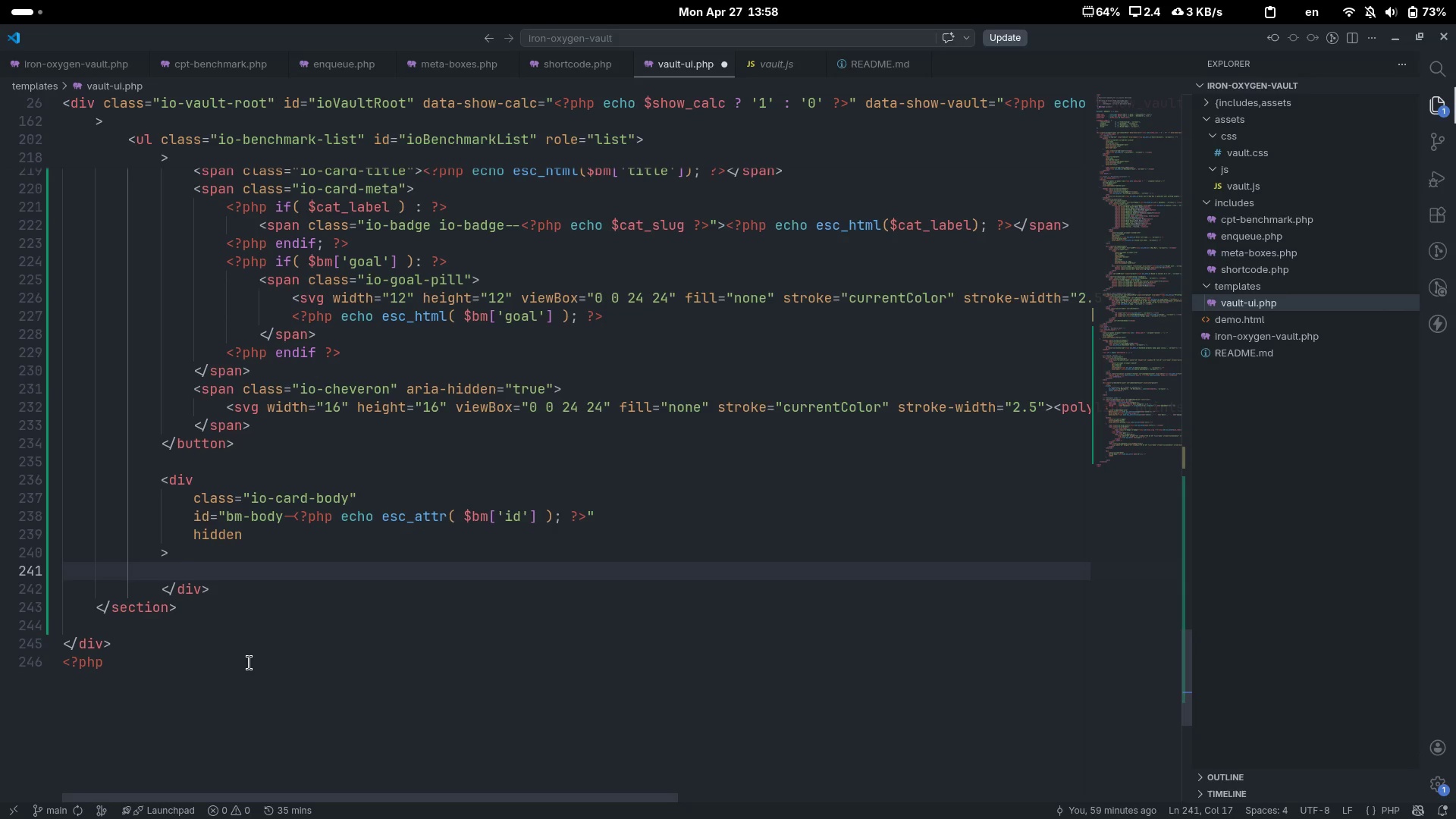 
key(Shift+Comma)
 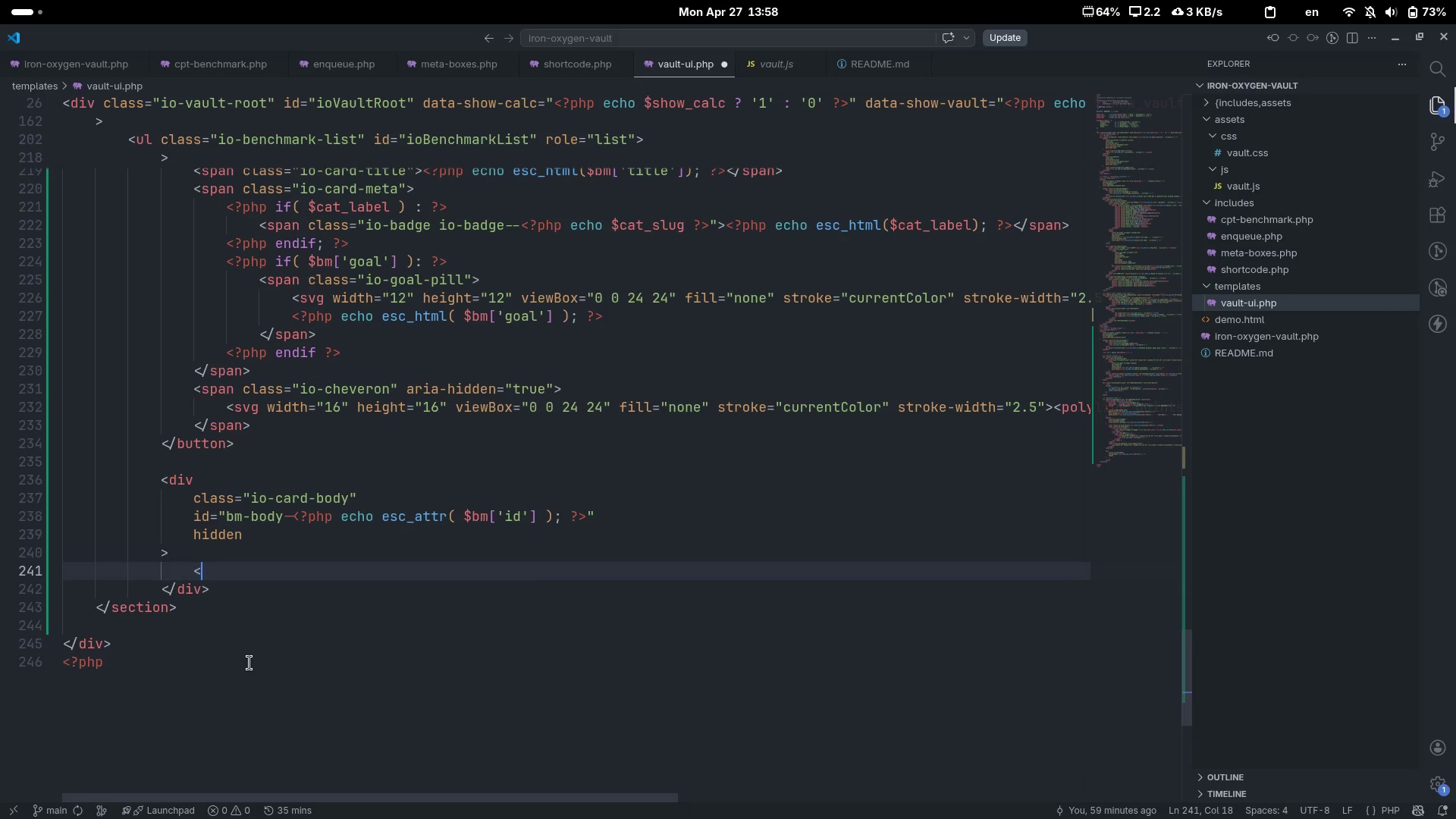 
key(Shift+Slash)
 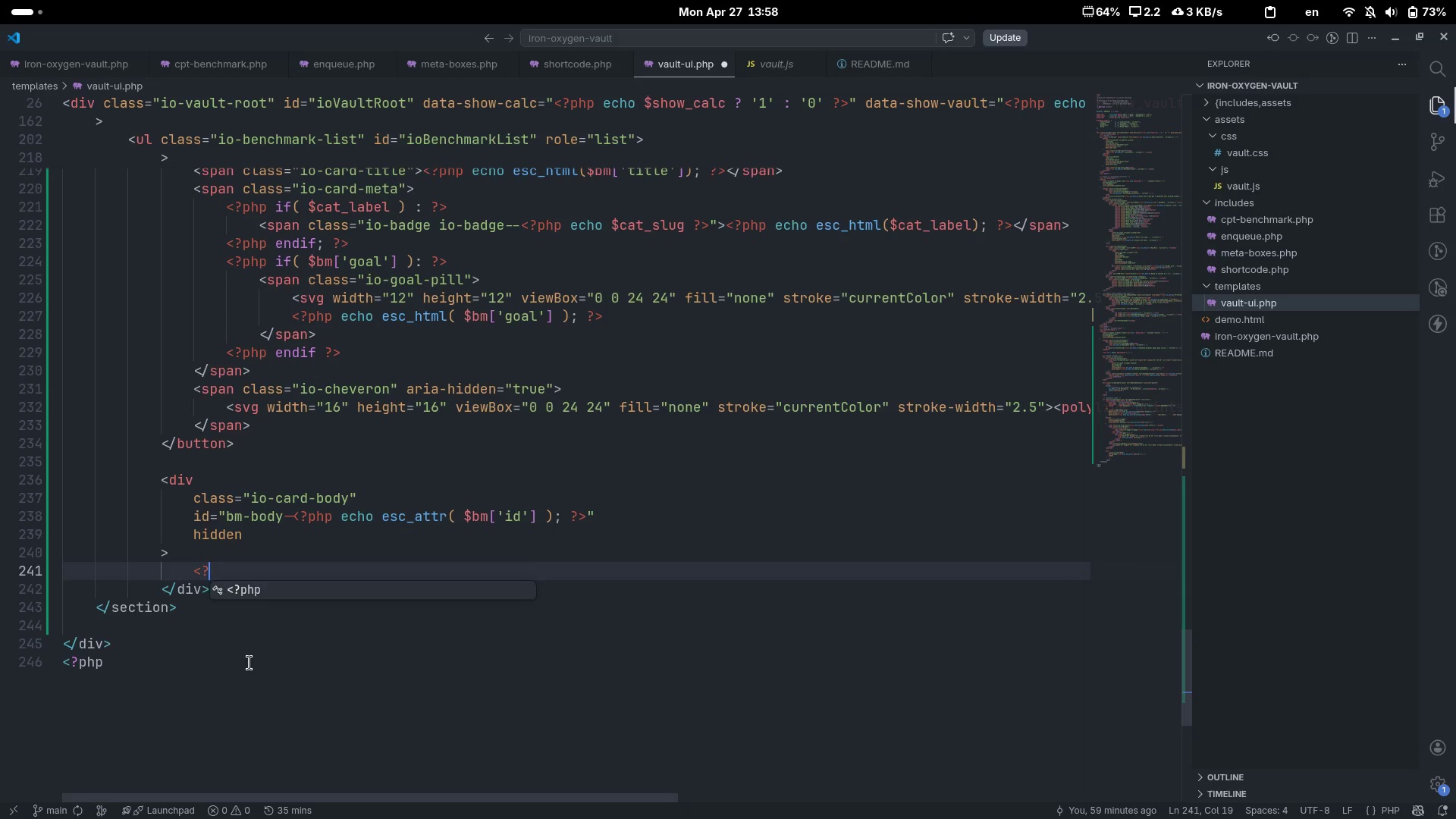 
key(Tab)
 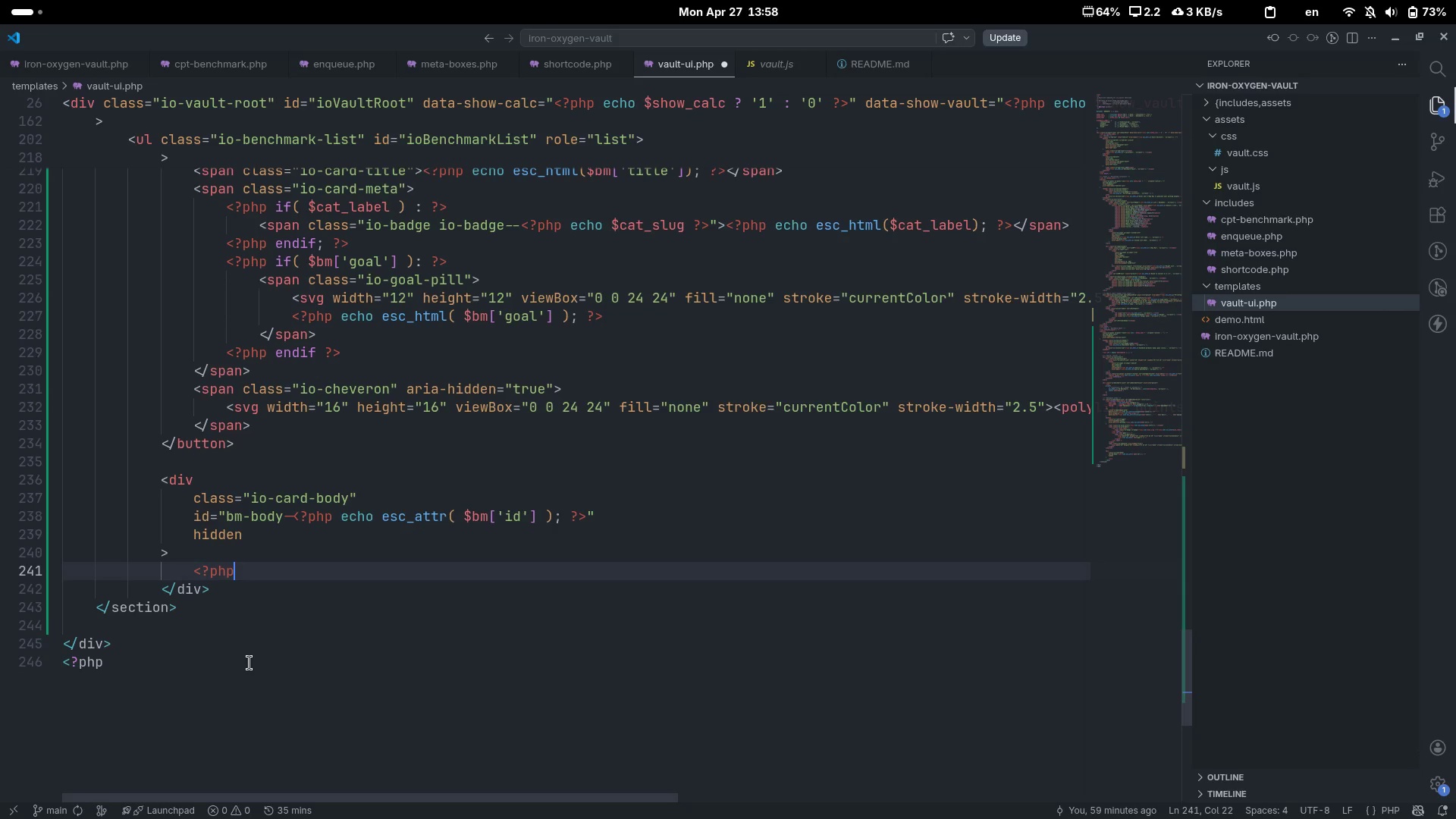 
key(Space)
 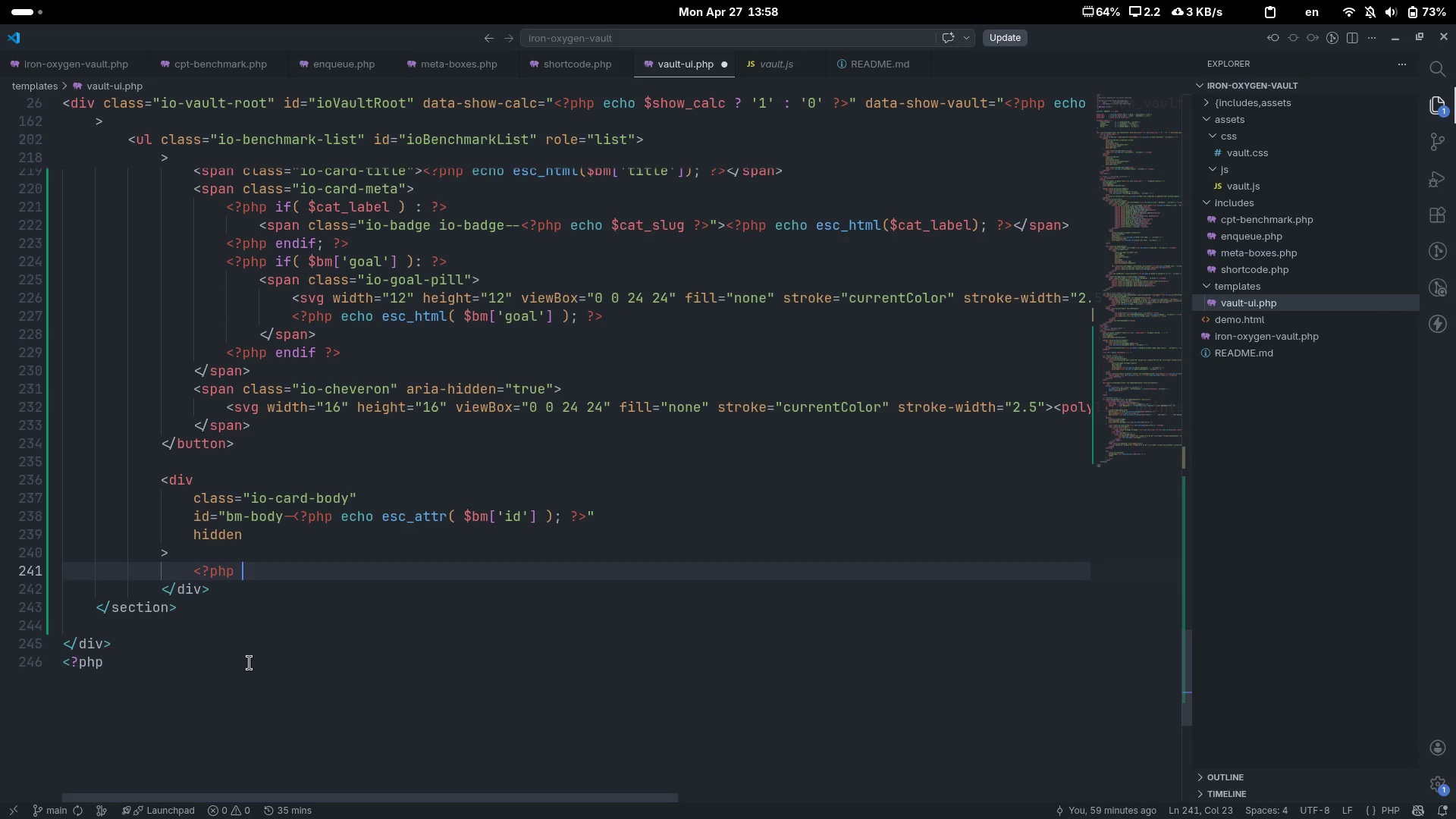 
key(Shift+Slash)
 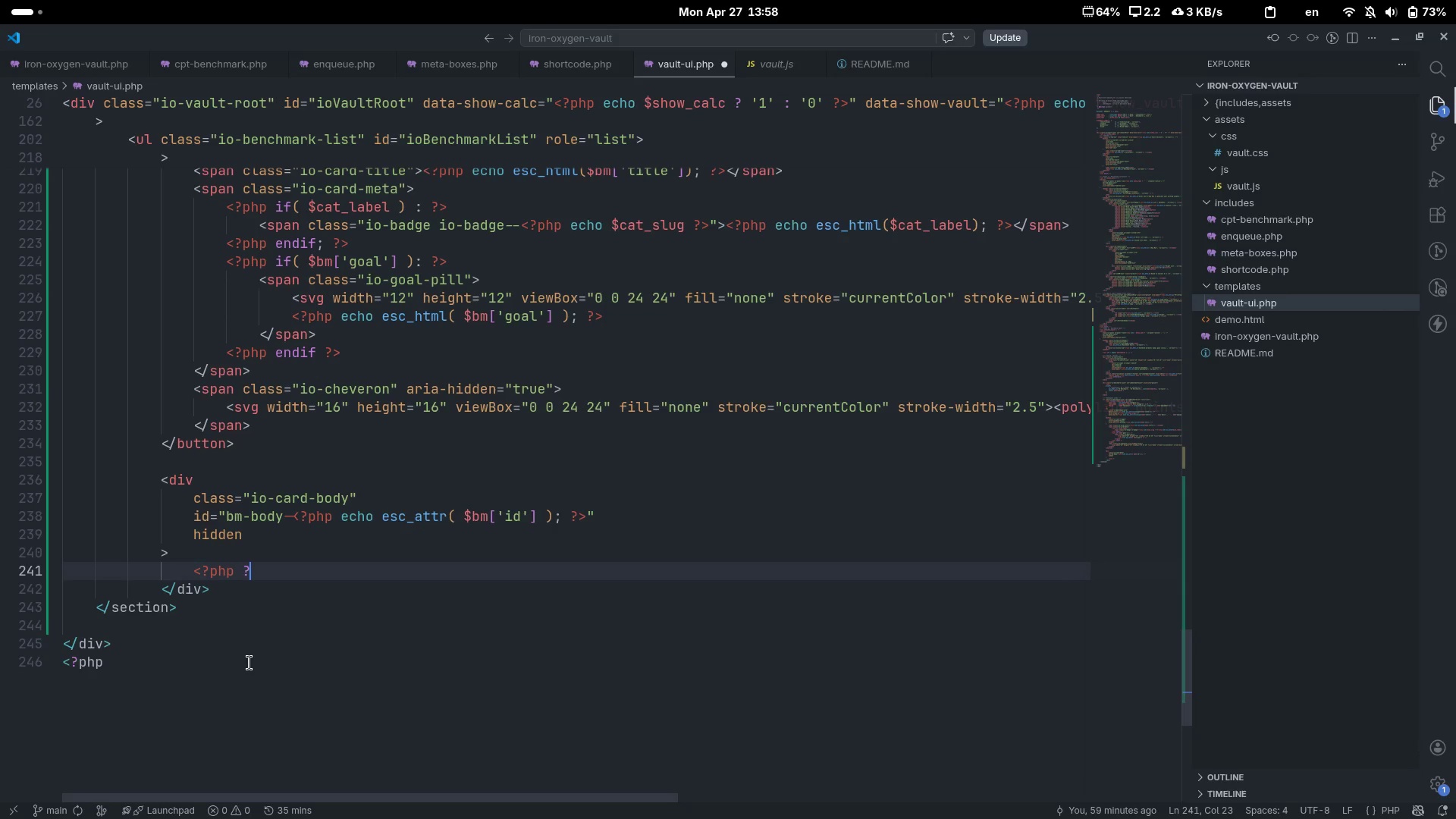 
key(Shift+Period)
 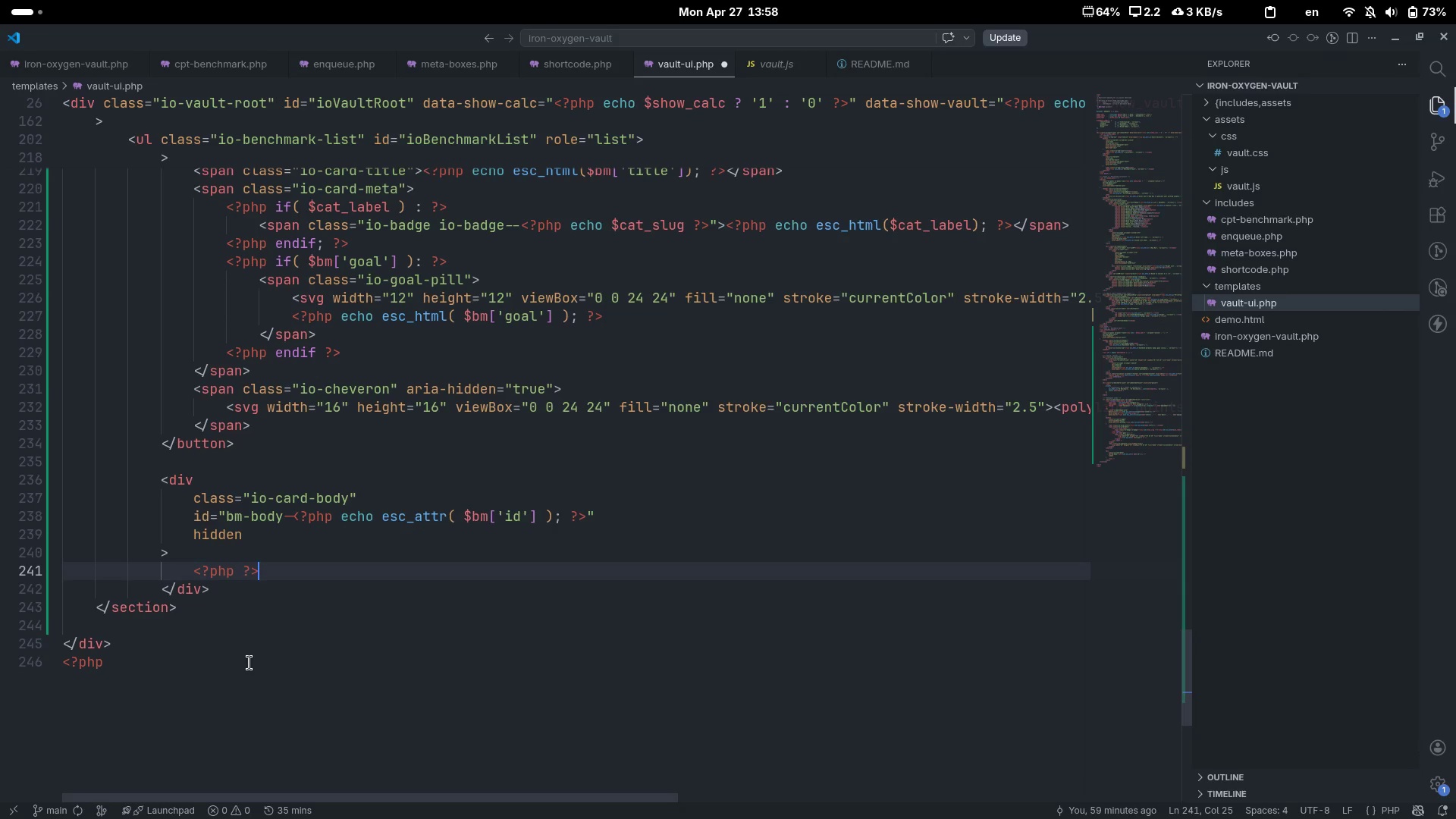 
key(ArrowLeft)
 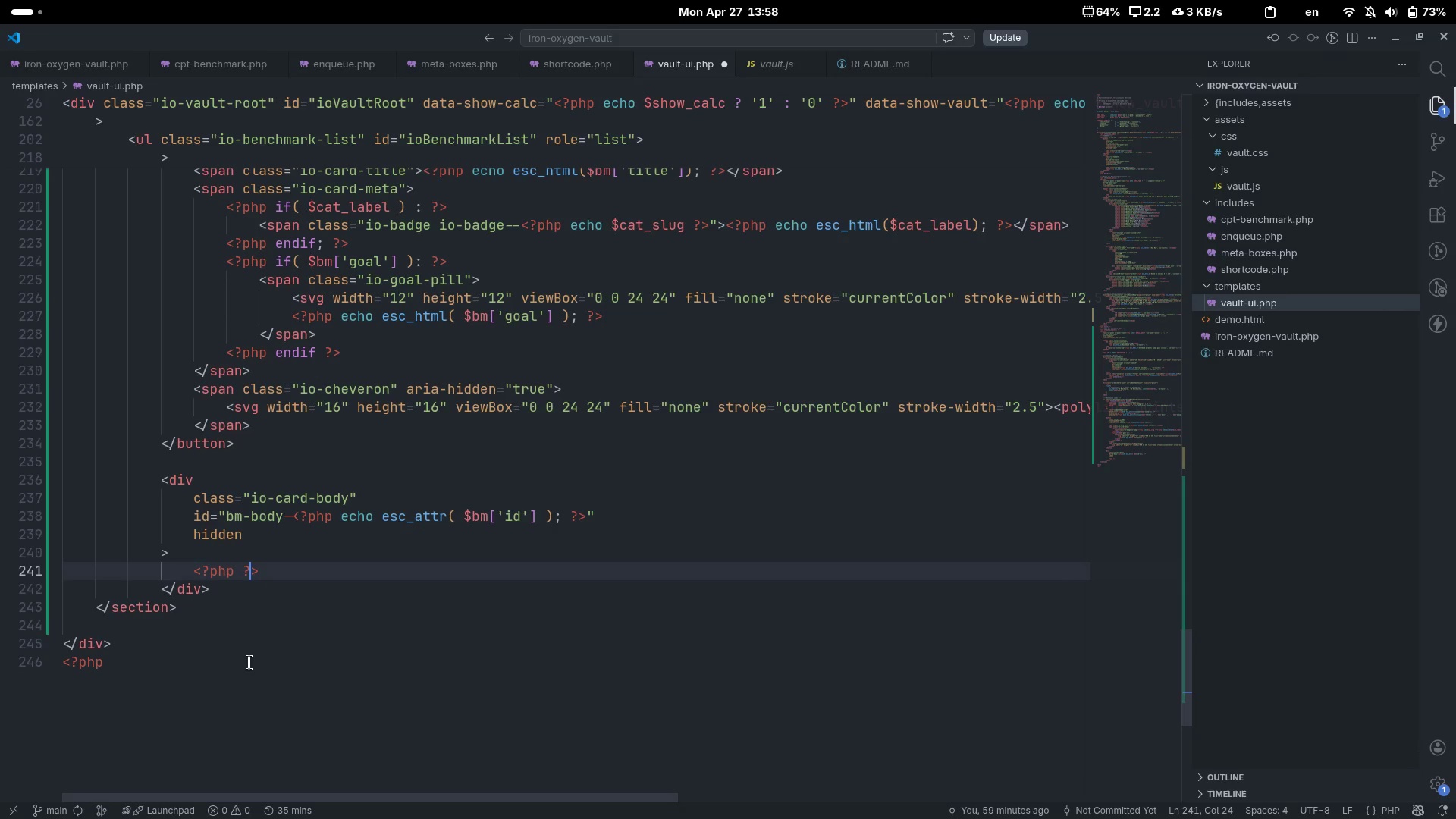 
key(ArrowLeft)
 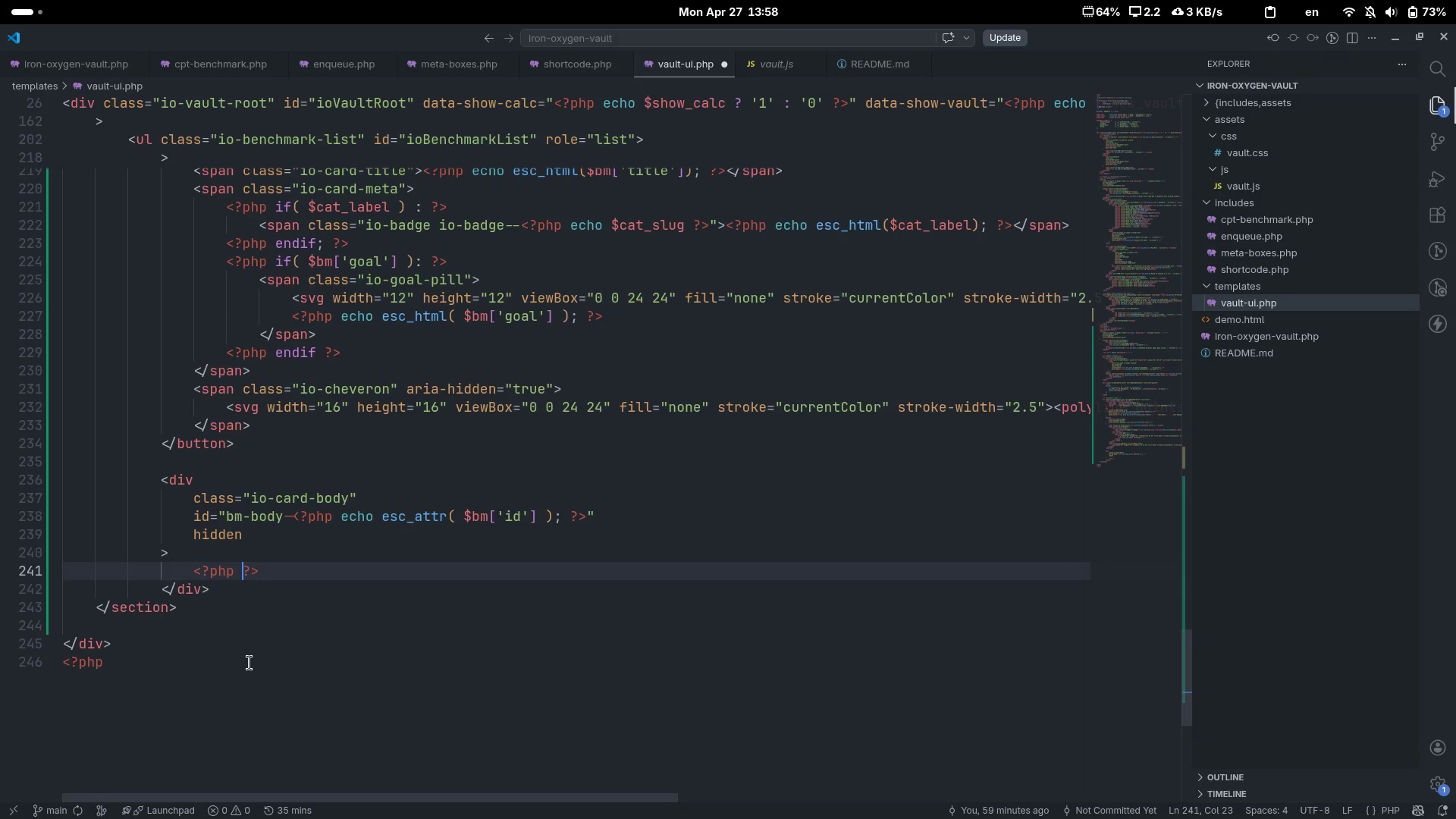 
key(ArrowLeft)
 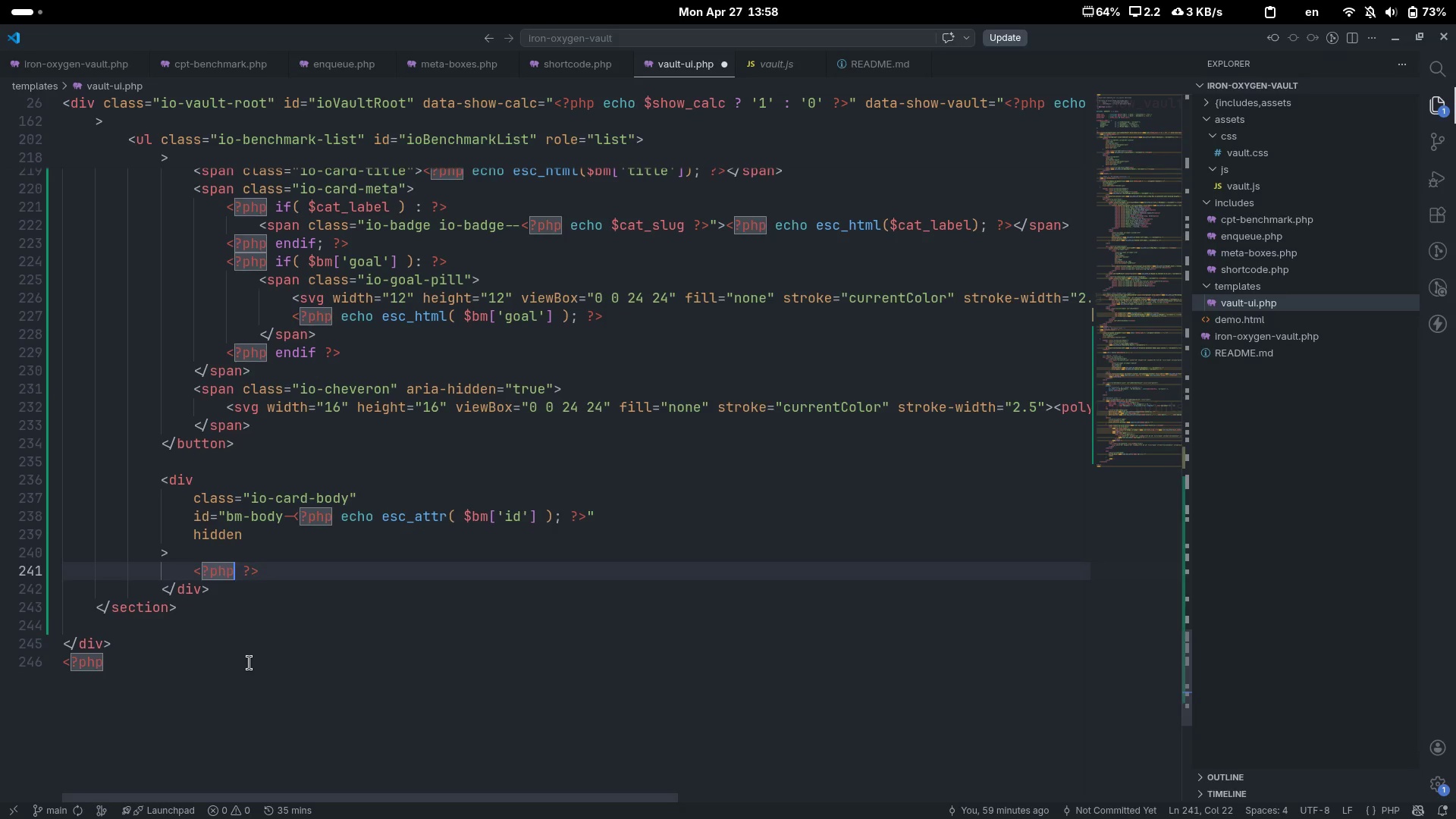 
type( if ( )
 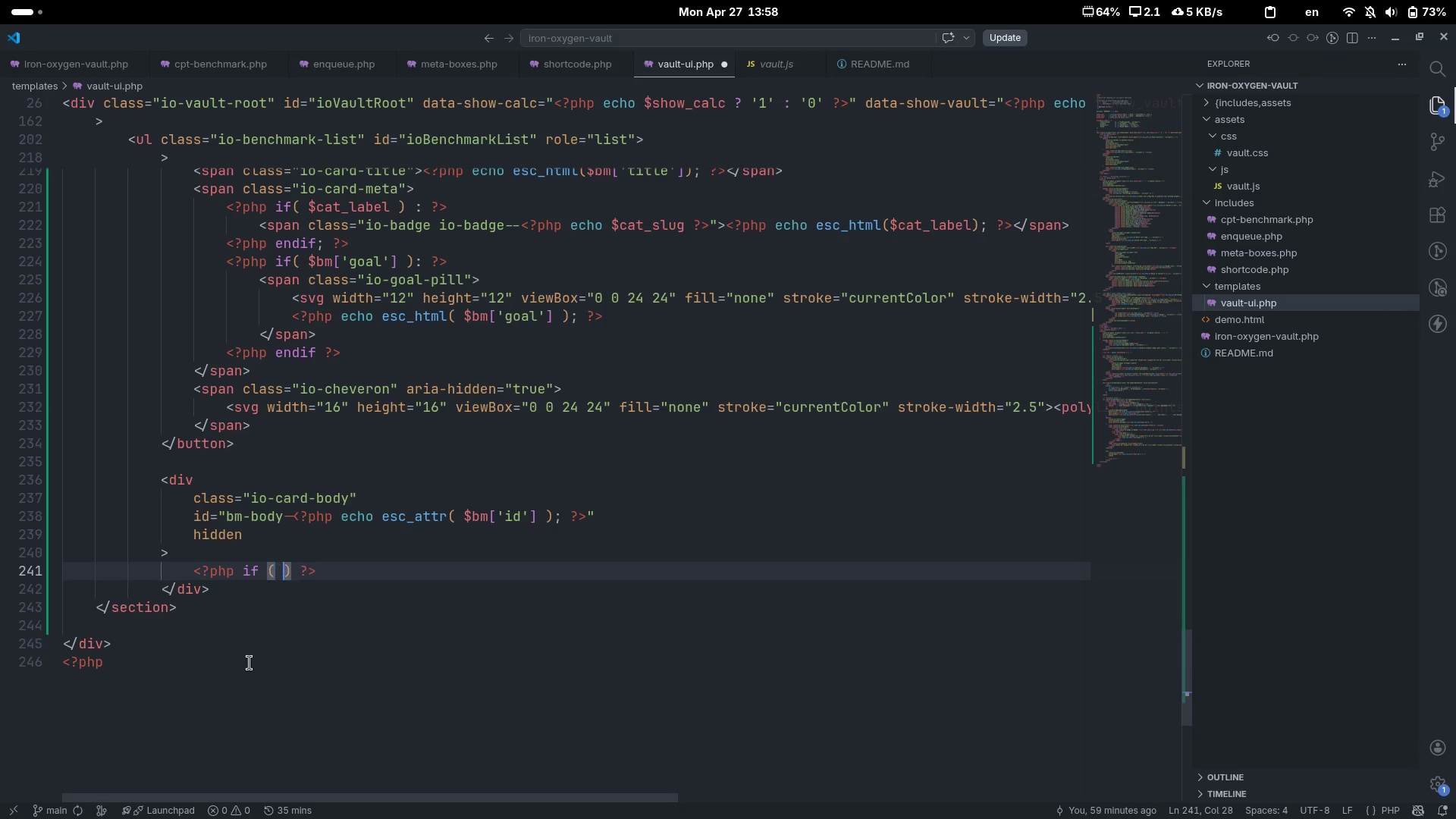 
key(ArrowLeft)
 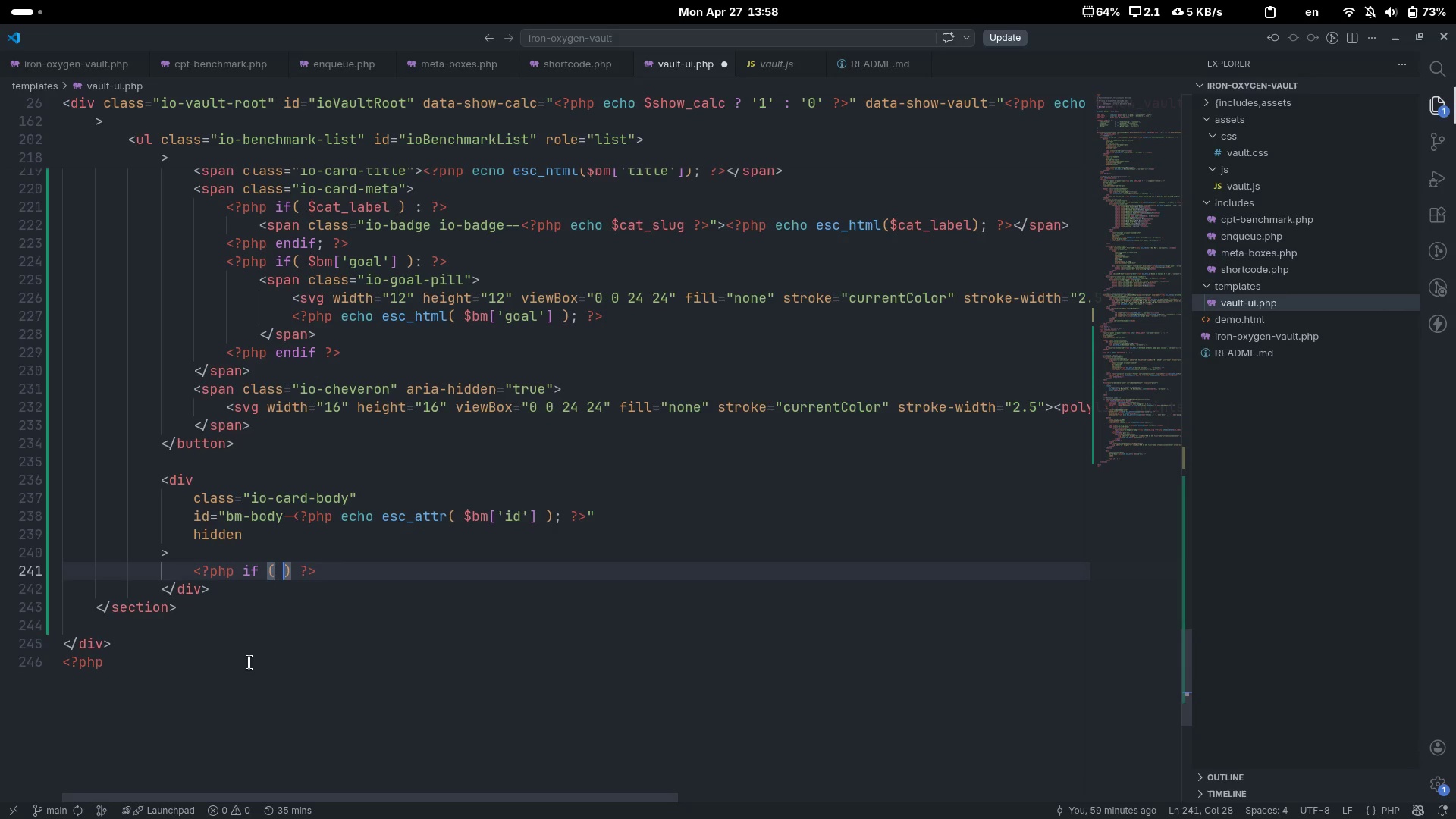 
type( $bm['desc)
 